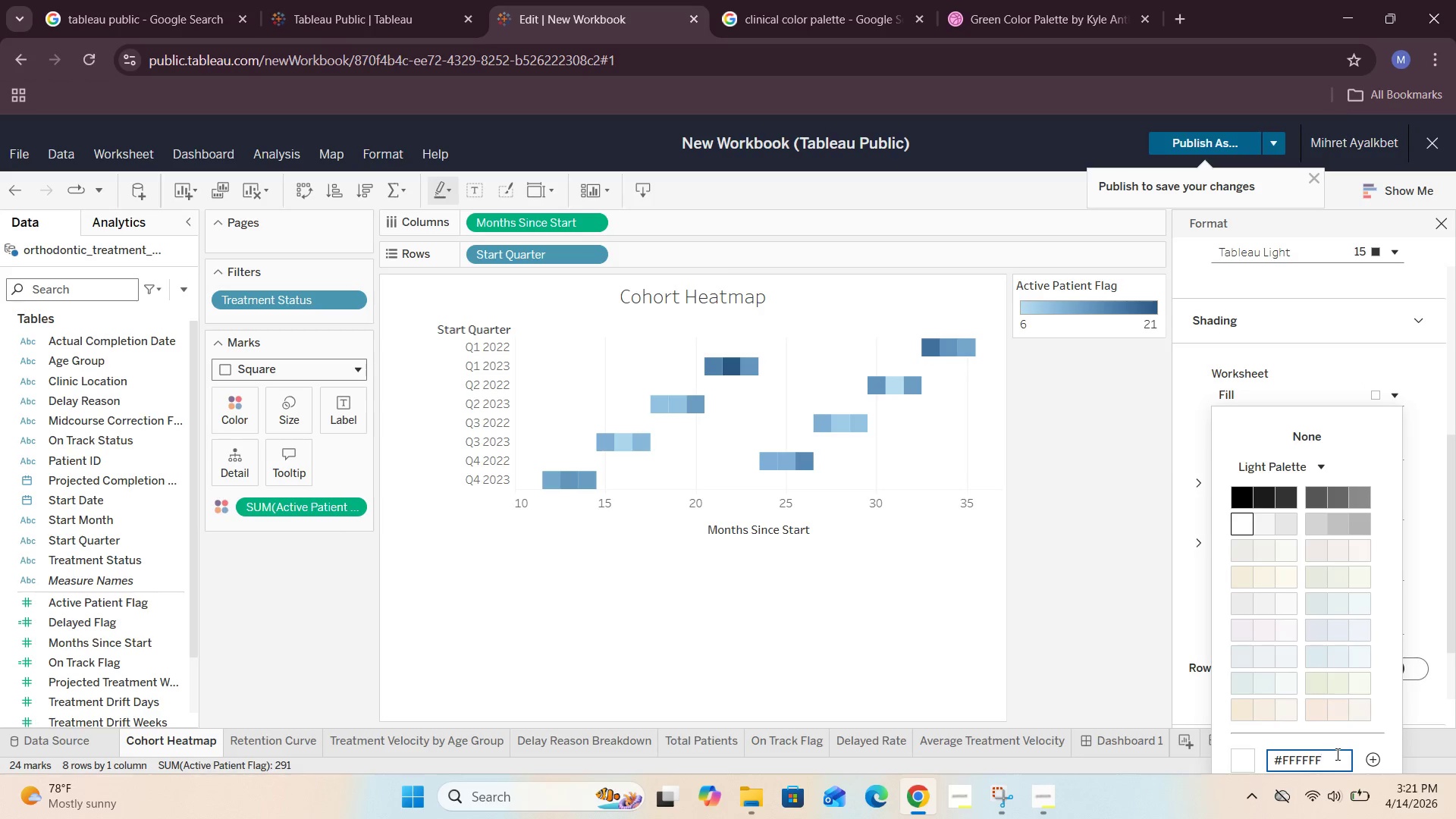 
key(Backspace)
key(Backspace)
key(Backspace)
key(Backspace)
key(Backspace)
key(Backspace)
type(F7FAFC)
 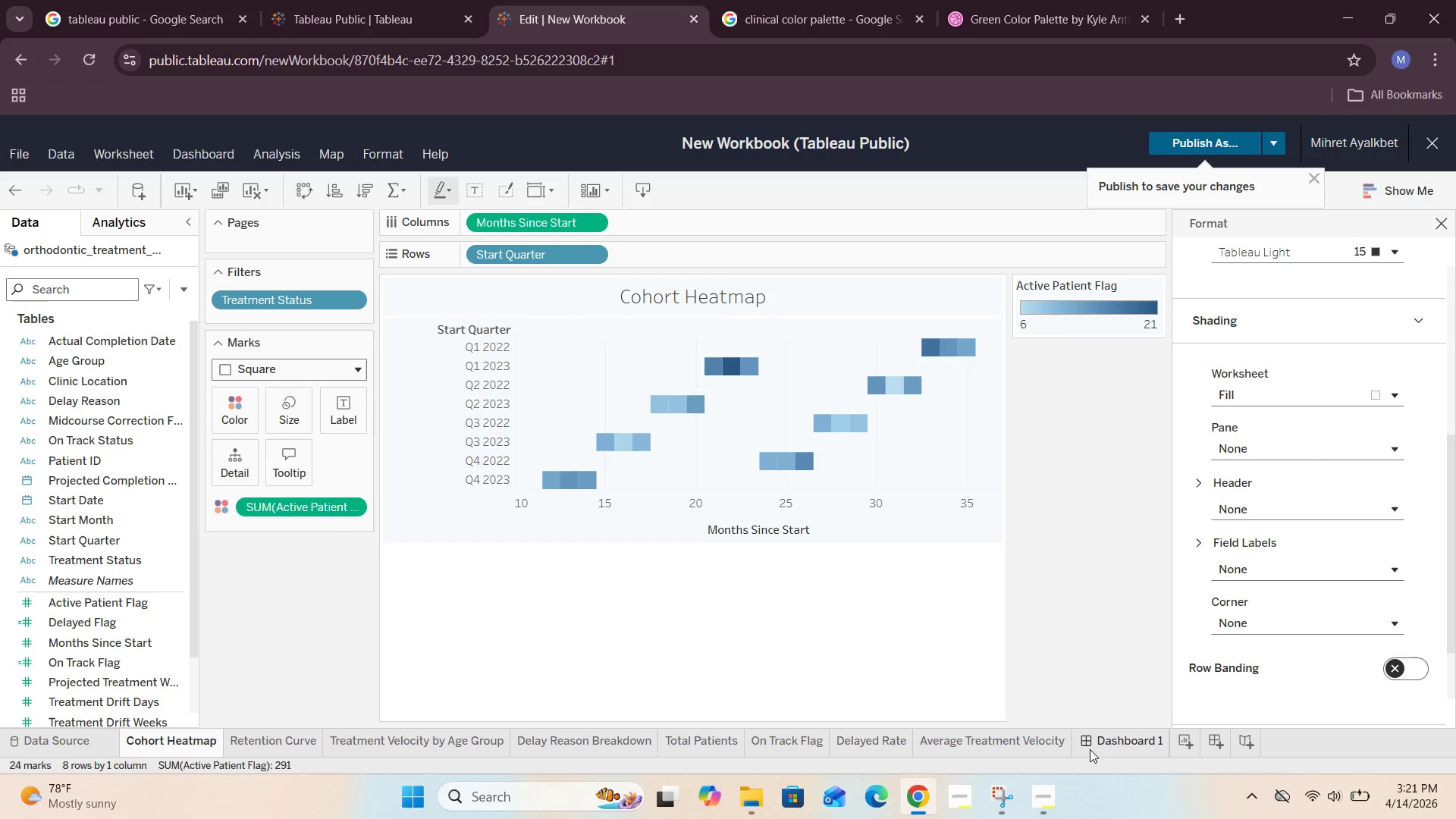 
left_click([1115, 747])
 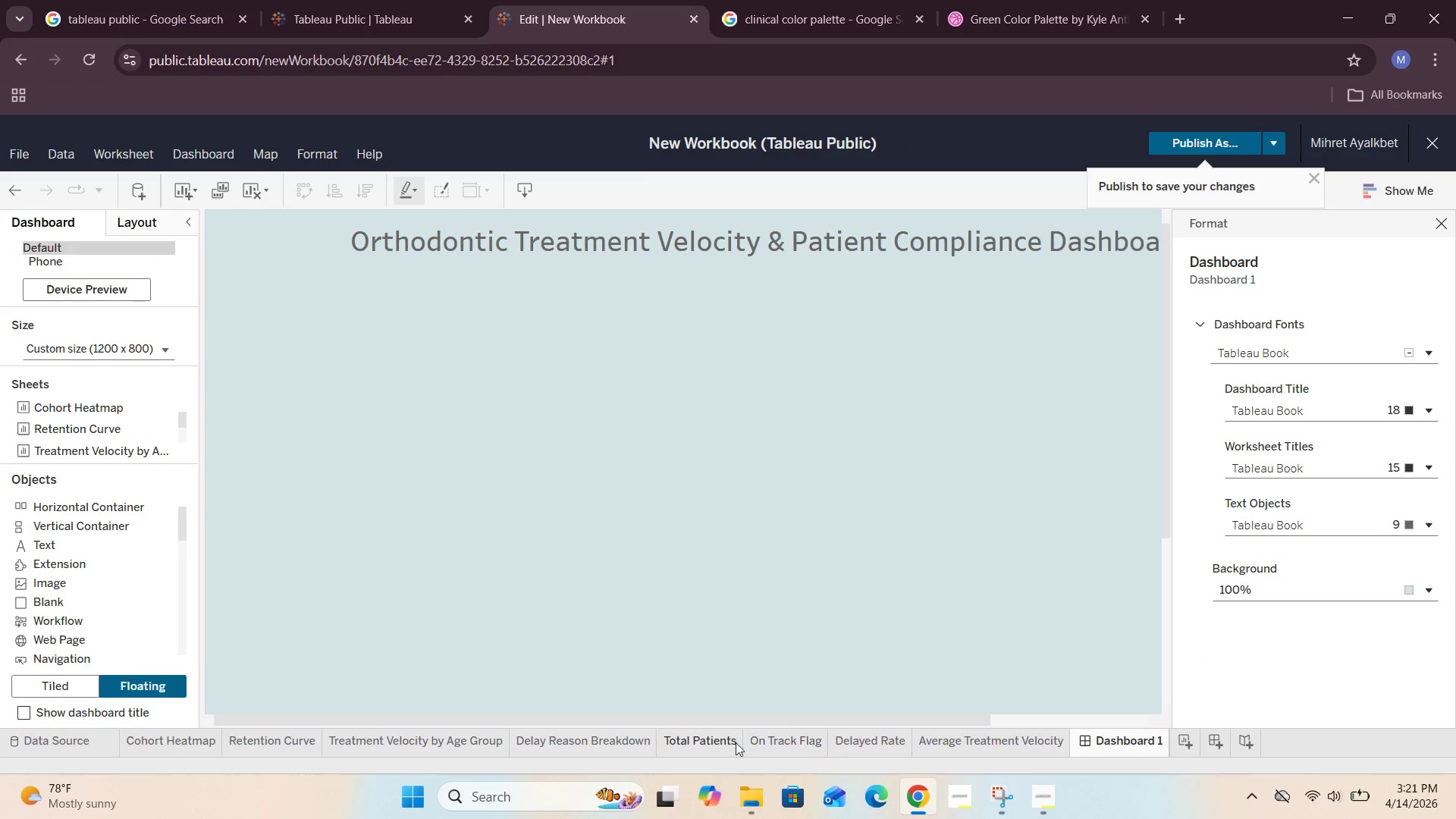 
left_click([715, 576])
 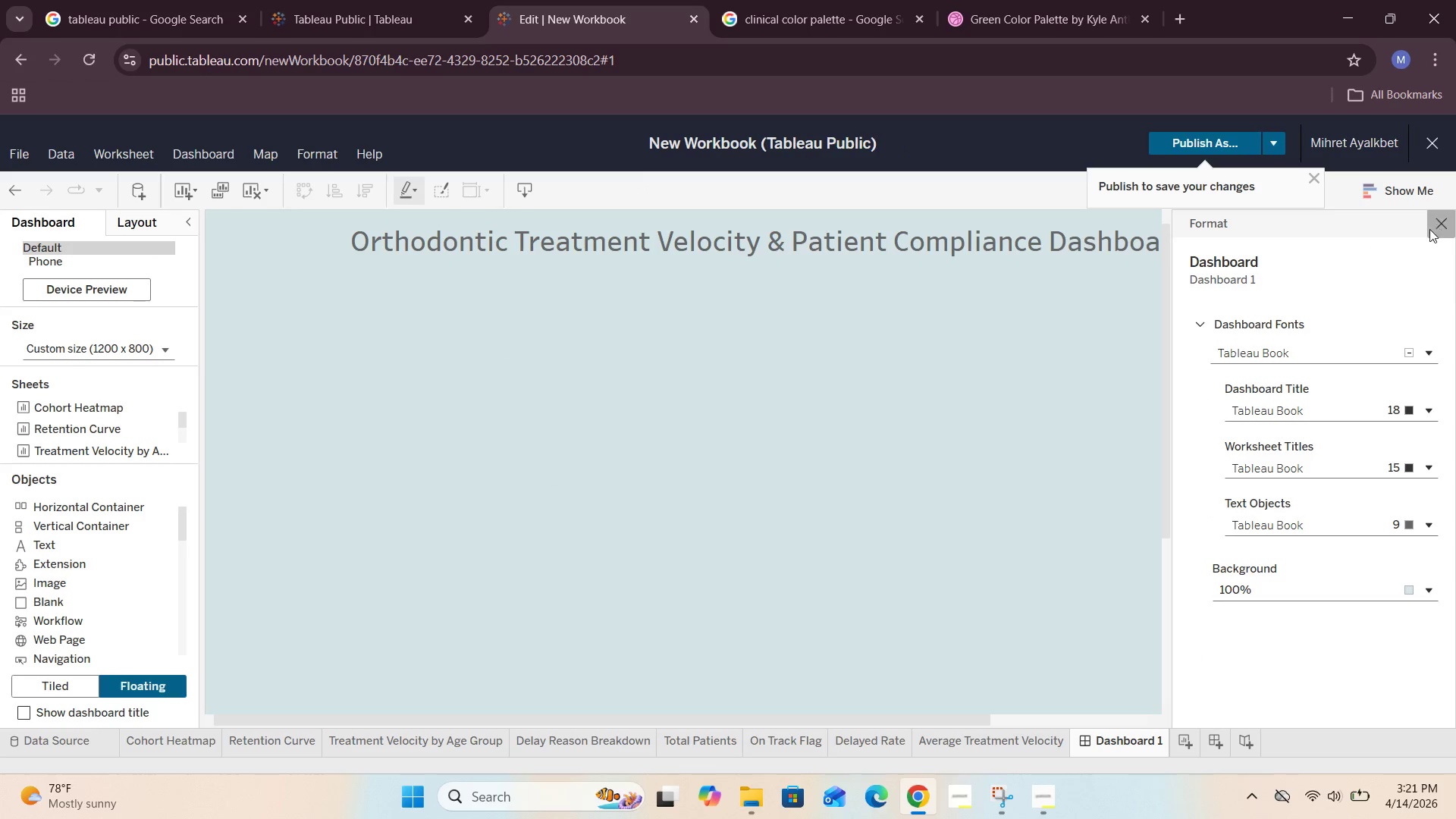 
left_click([1437, 228])
 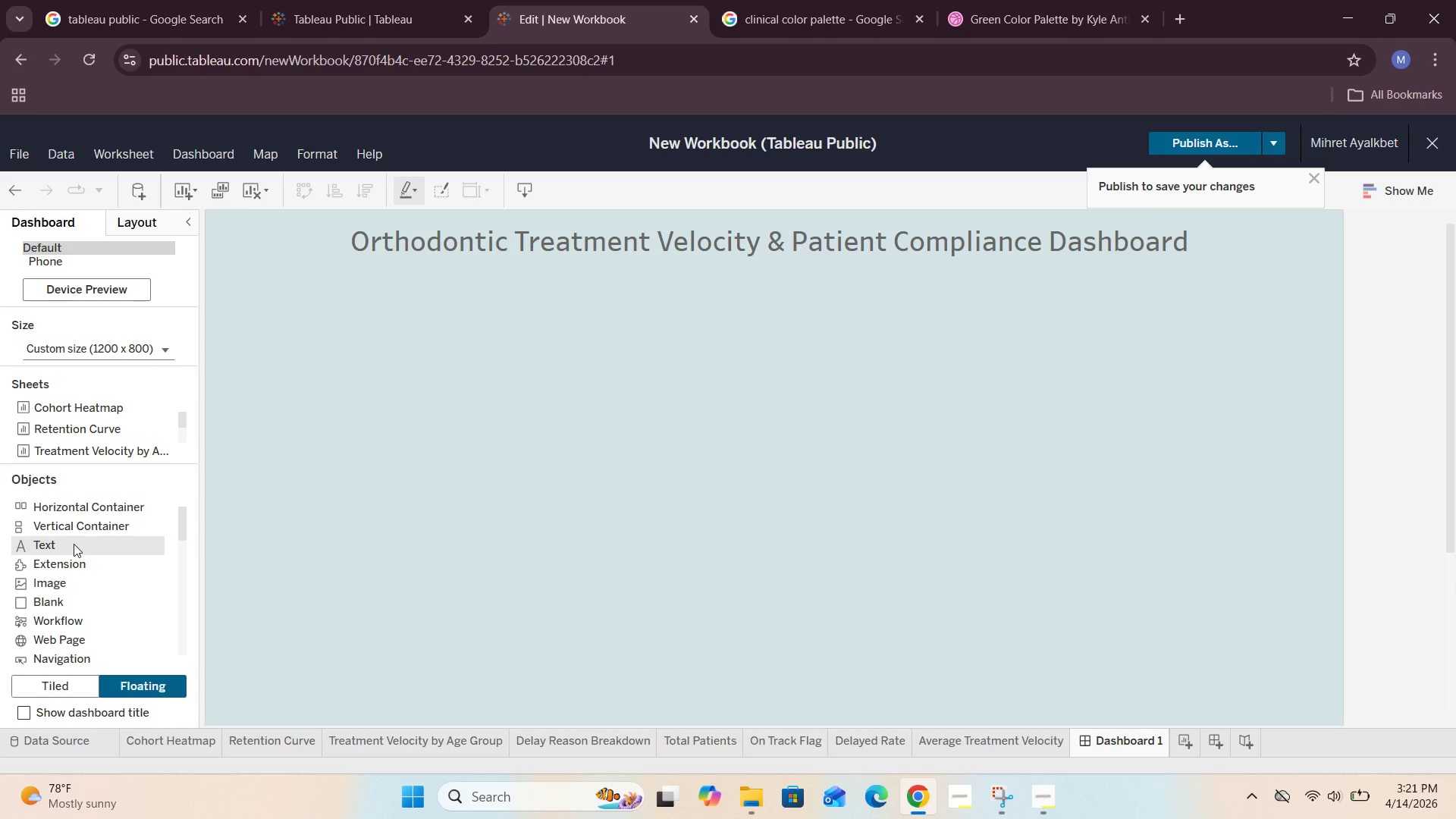 
left_click_drag(start_coordinate=[100, 410], to_coordinate=[264, 347])
 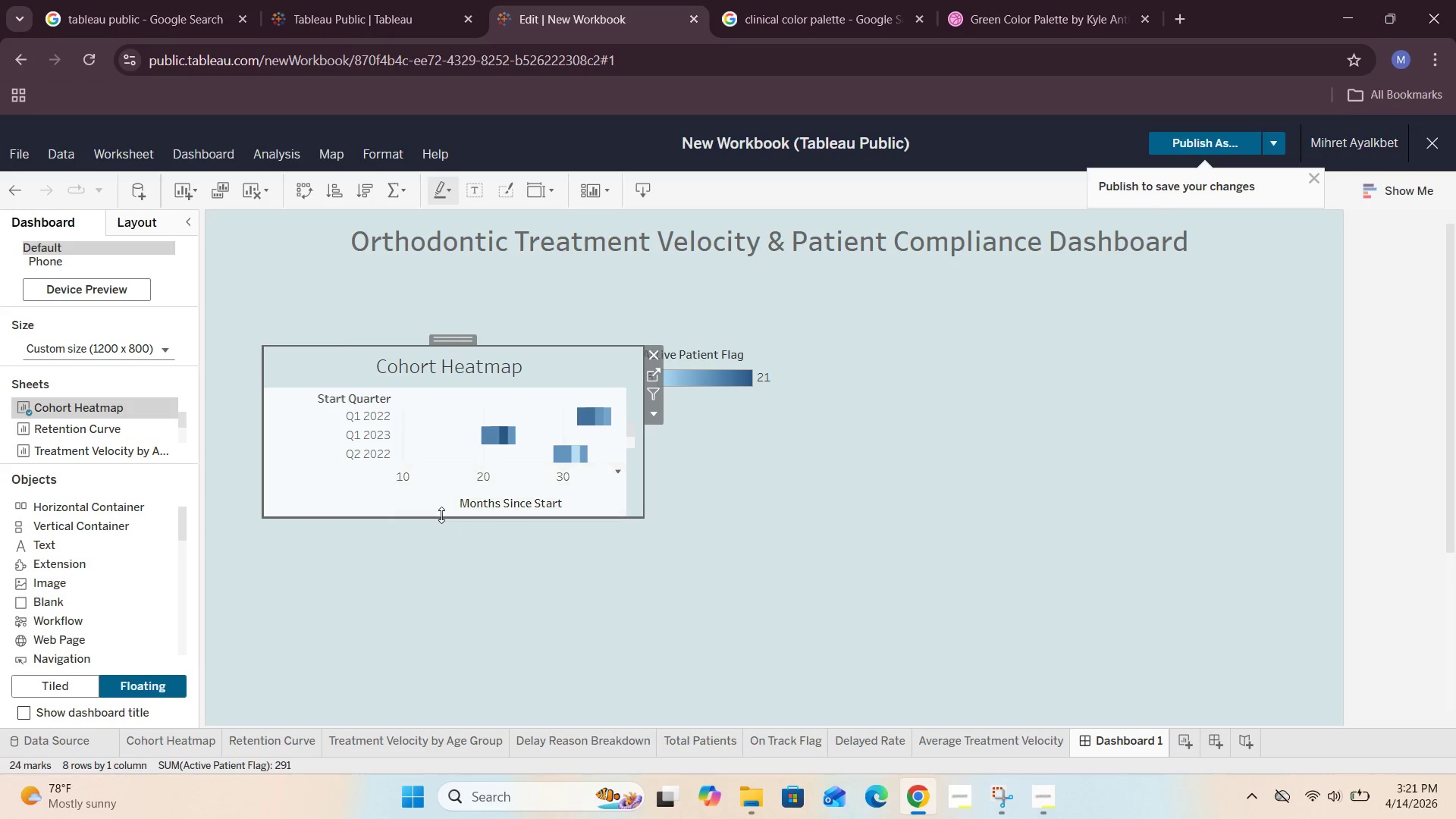 
left_click_drag(start_coordinate=[441, 516], to_coordinate=[440, 616])
 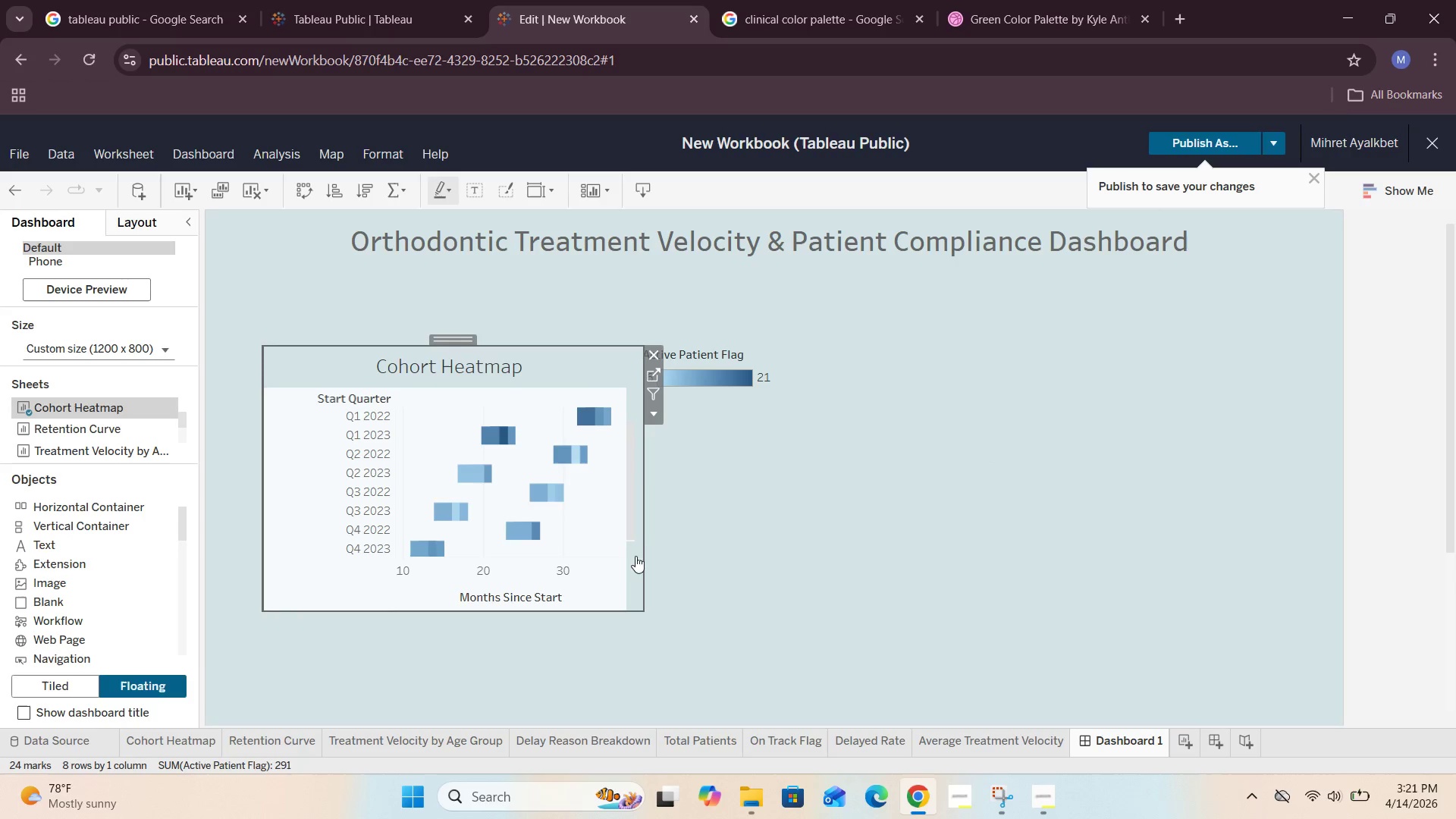 
left_click_drag(start_coordinate=[642, 554], to_coordinate=[712, 563])
 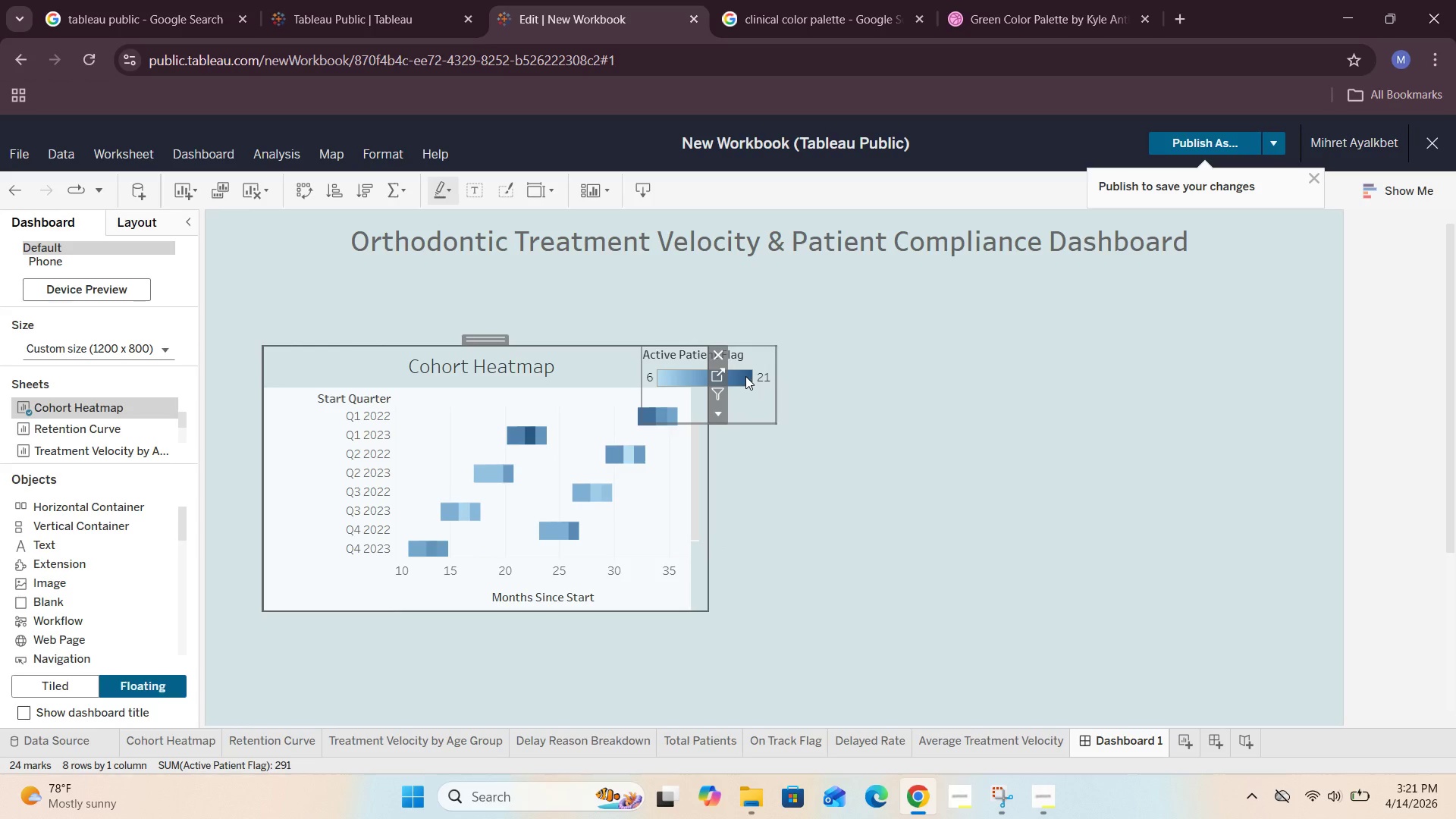 
left_click([752, 377])
 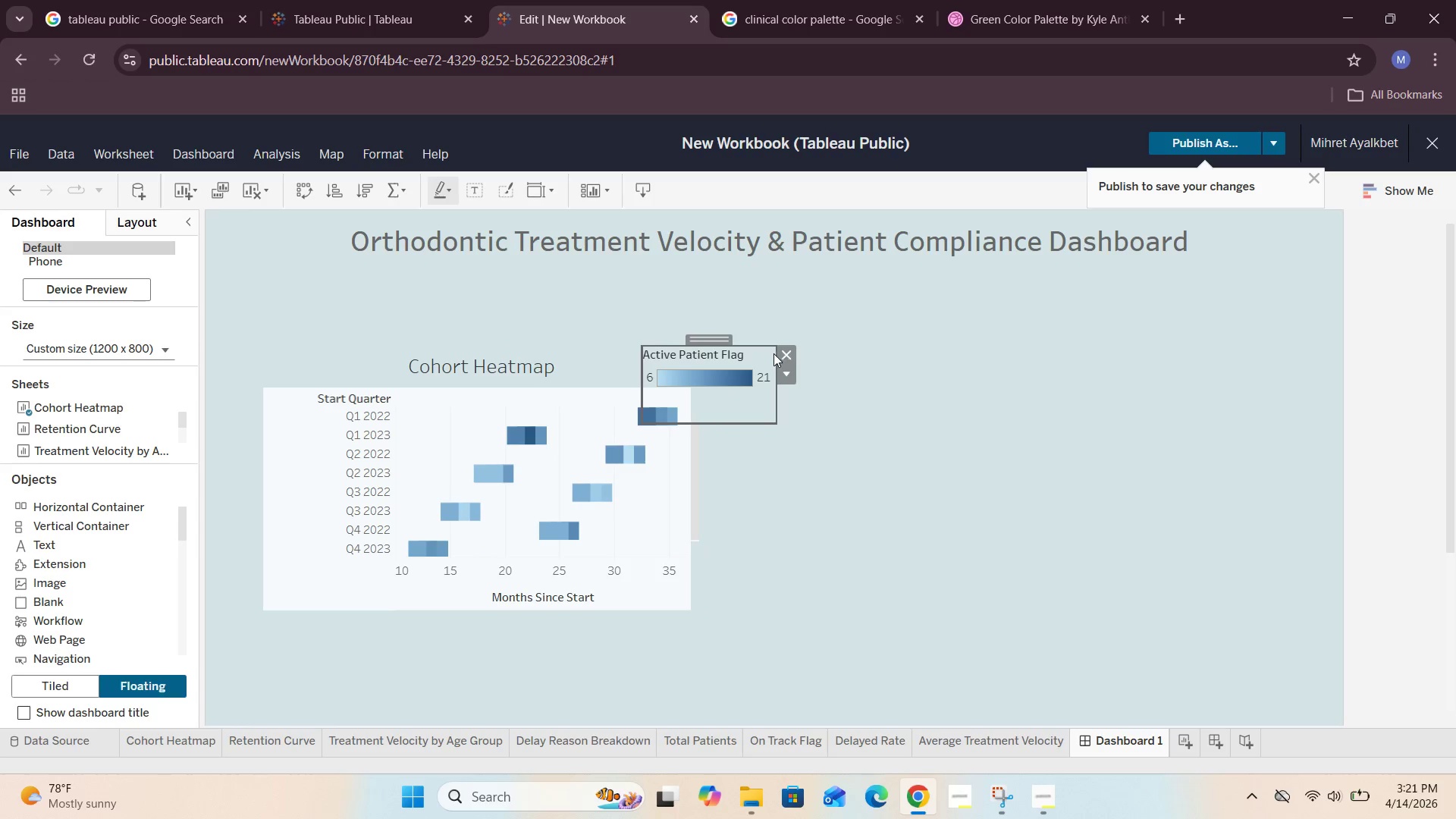 
left_click([781, 354])
 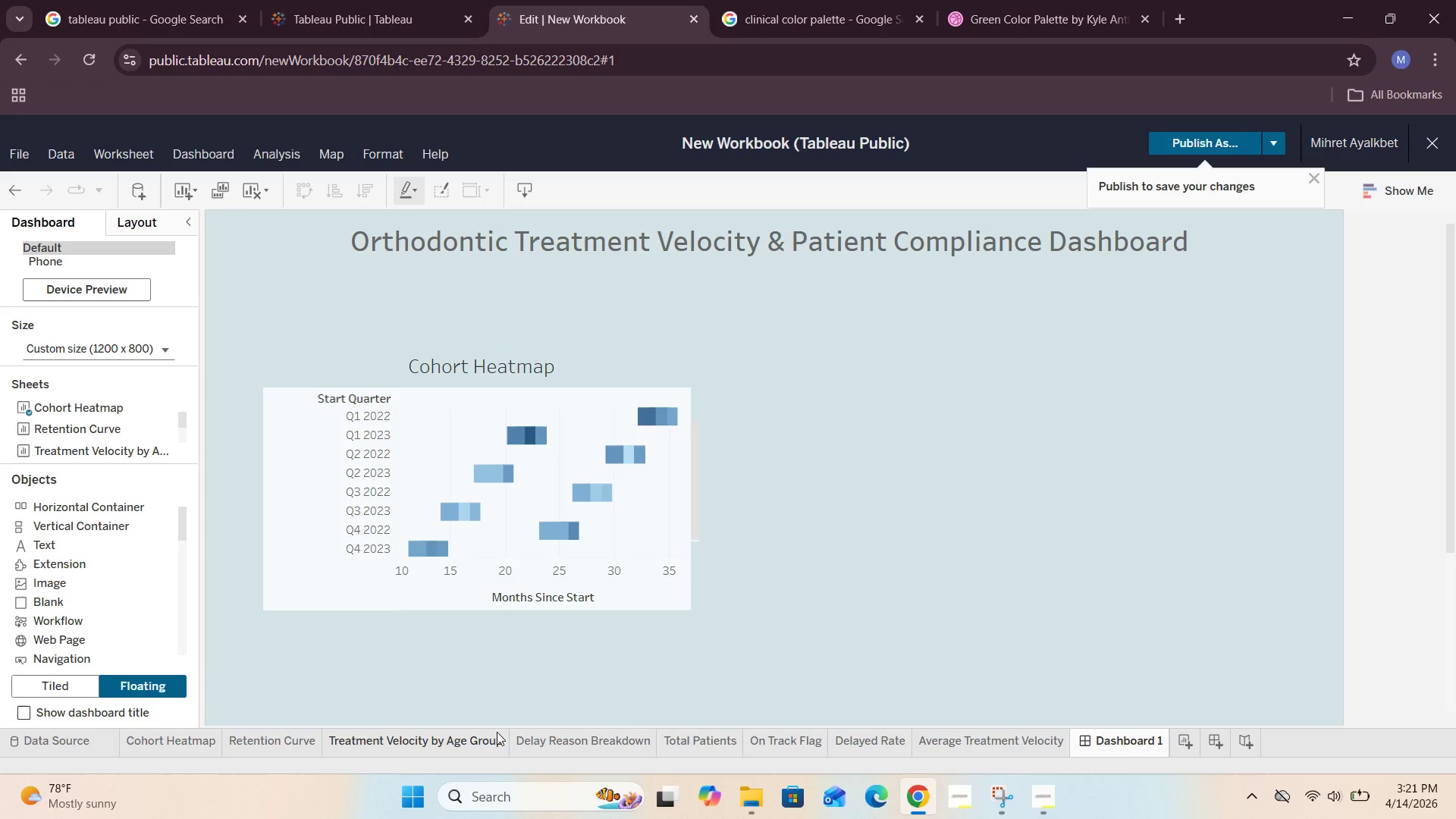 
wait(5.05)
 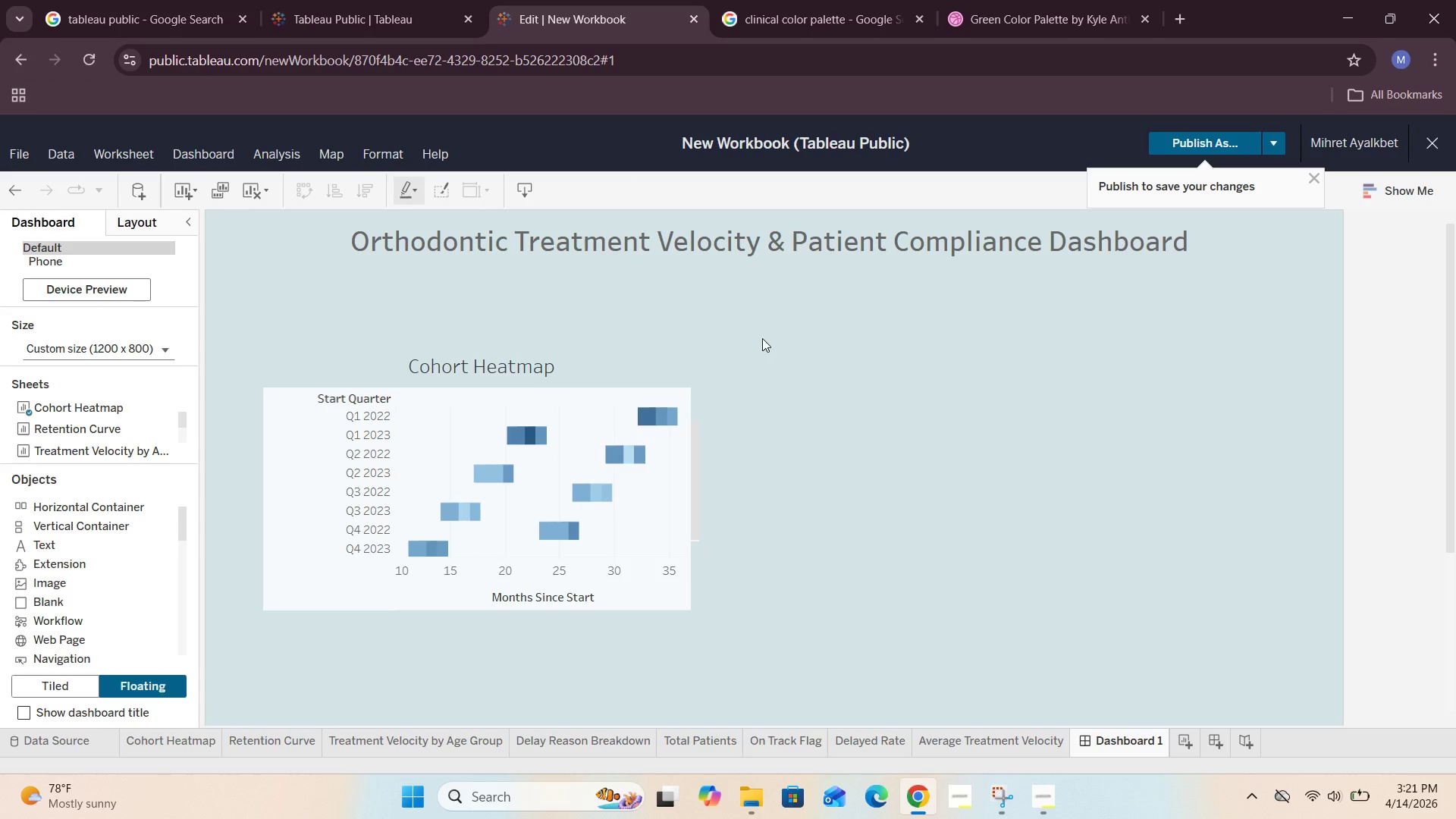 
left_click([180, 748])
 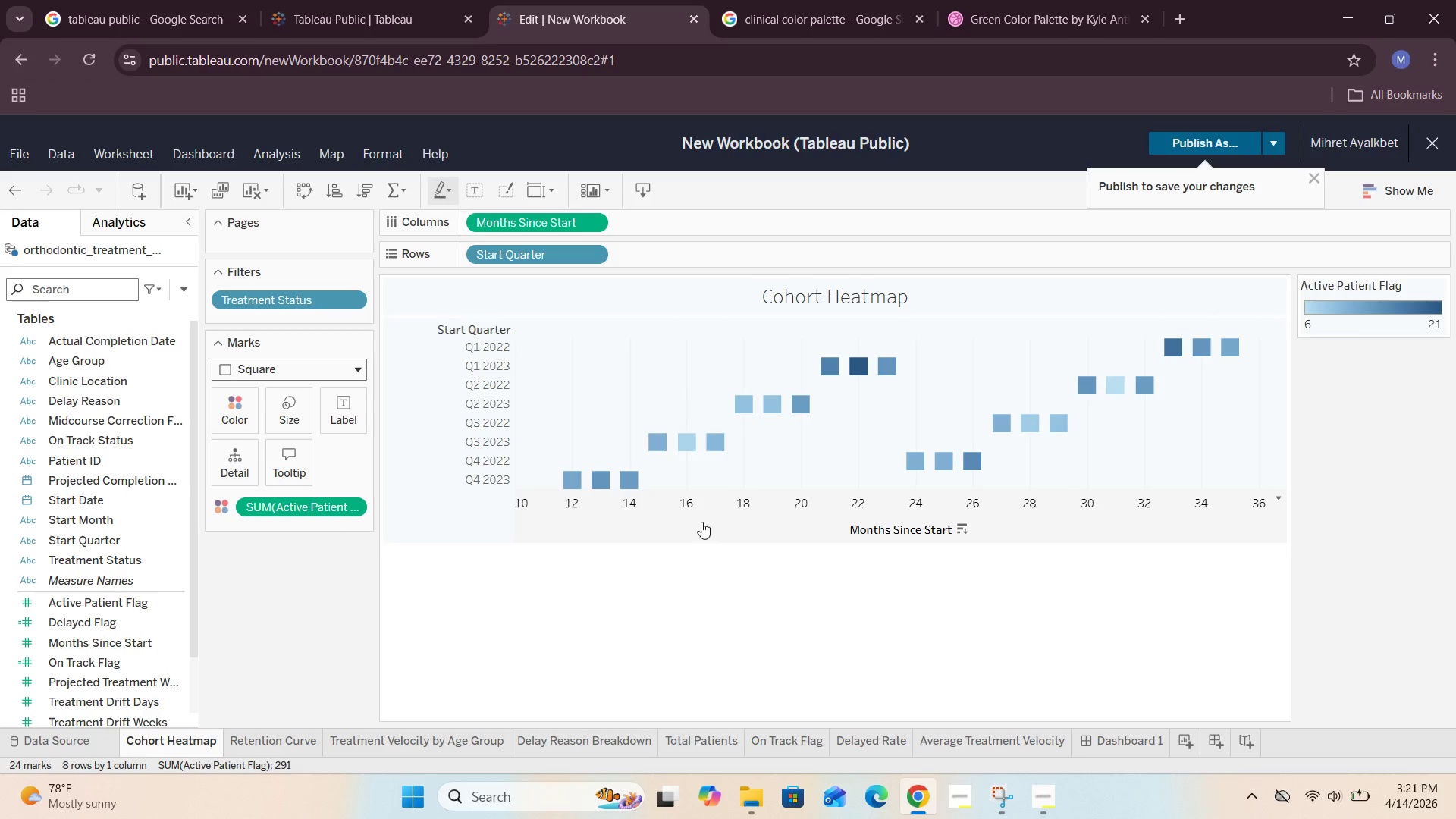 
left_click([1133, 749])
 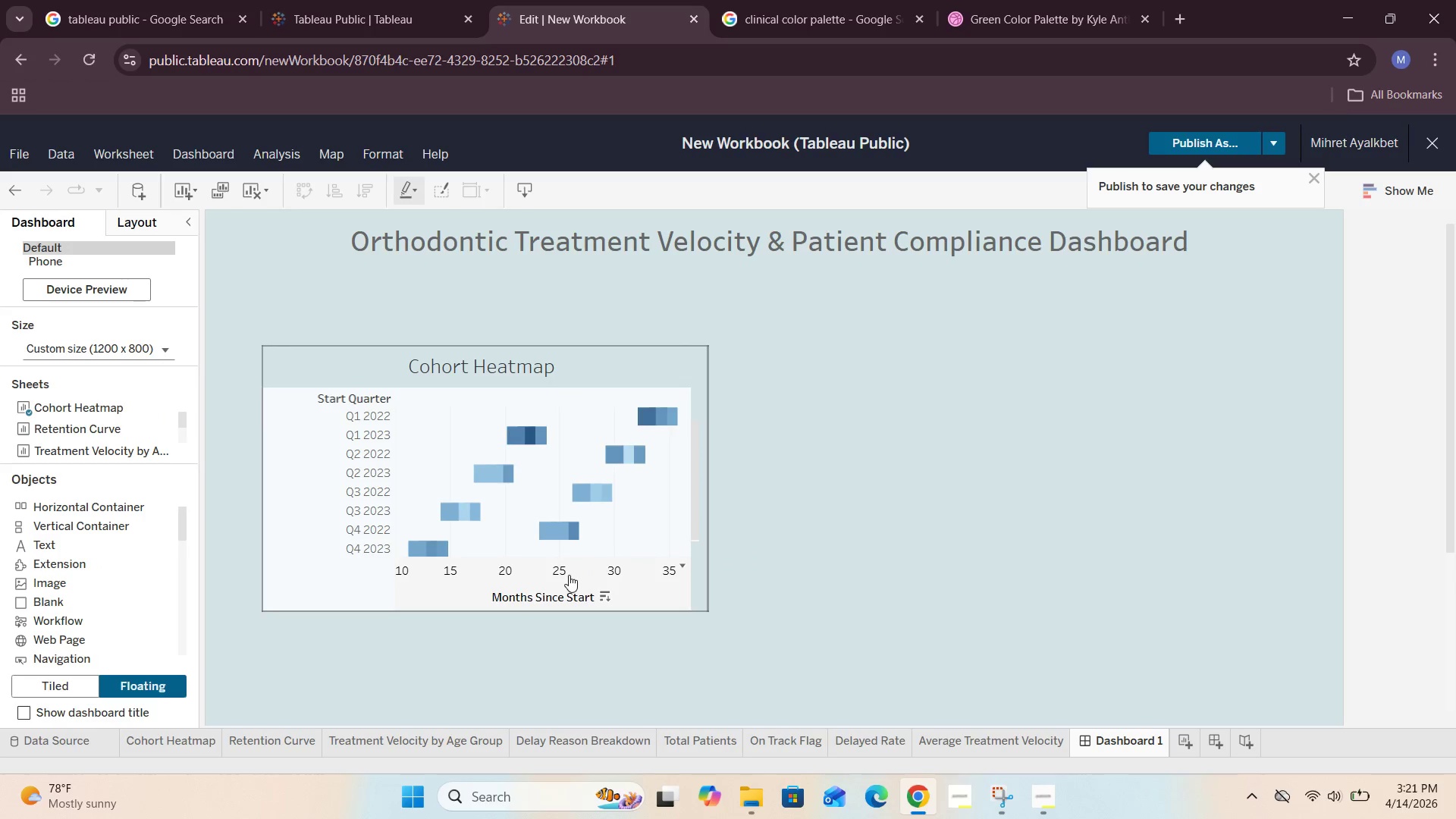 
wait(7.06)
 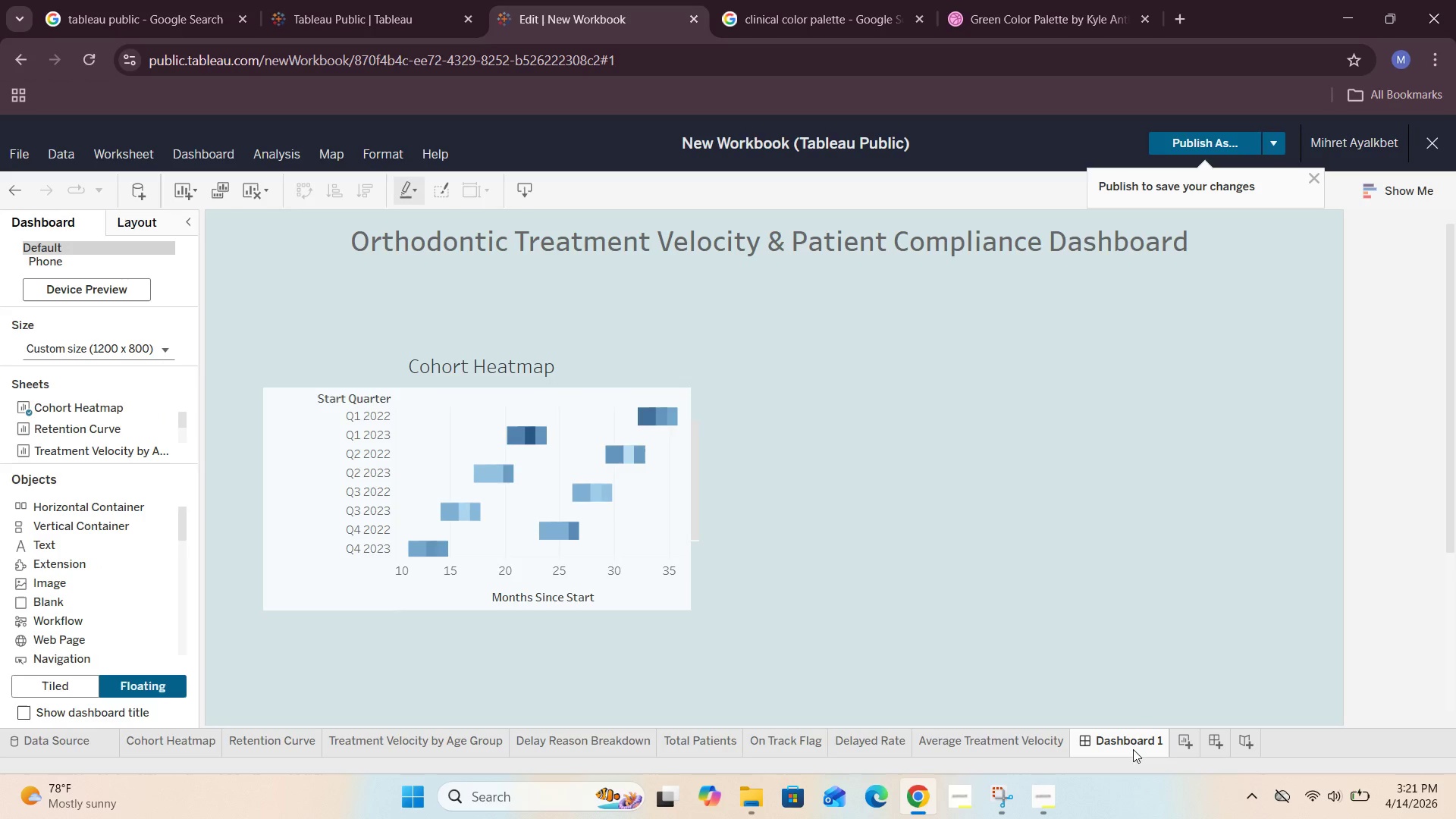 
left_click([697, 359])
 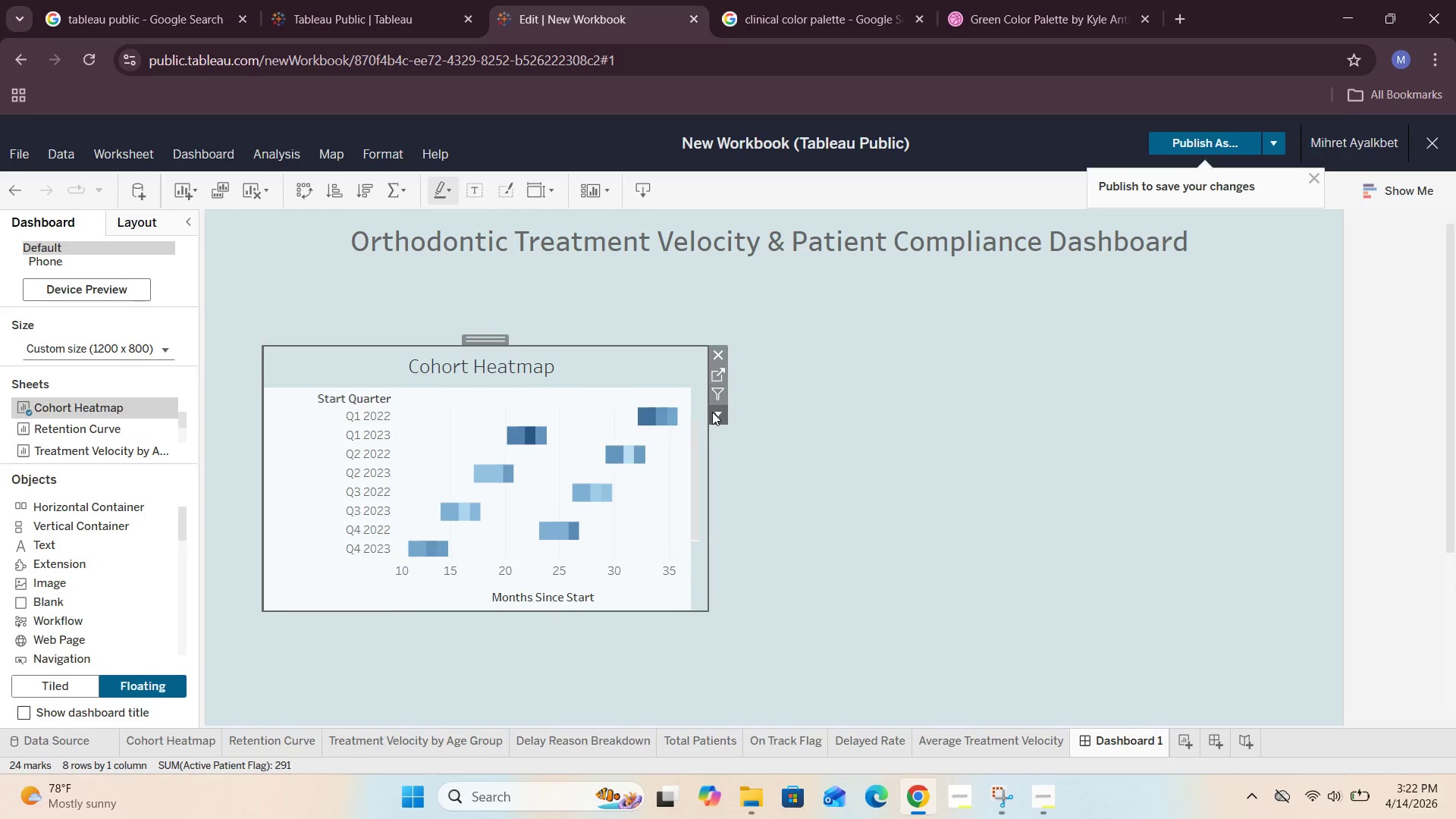 
left_click([717, 416])
 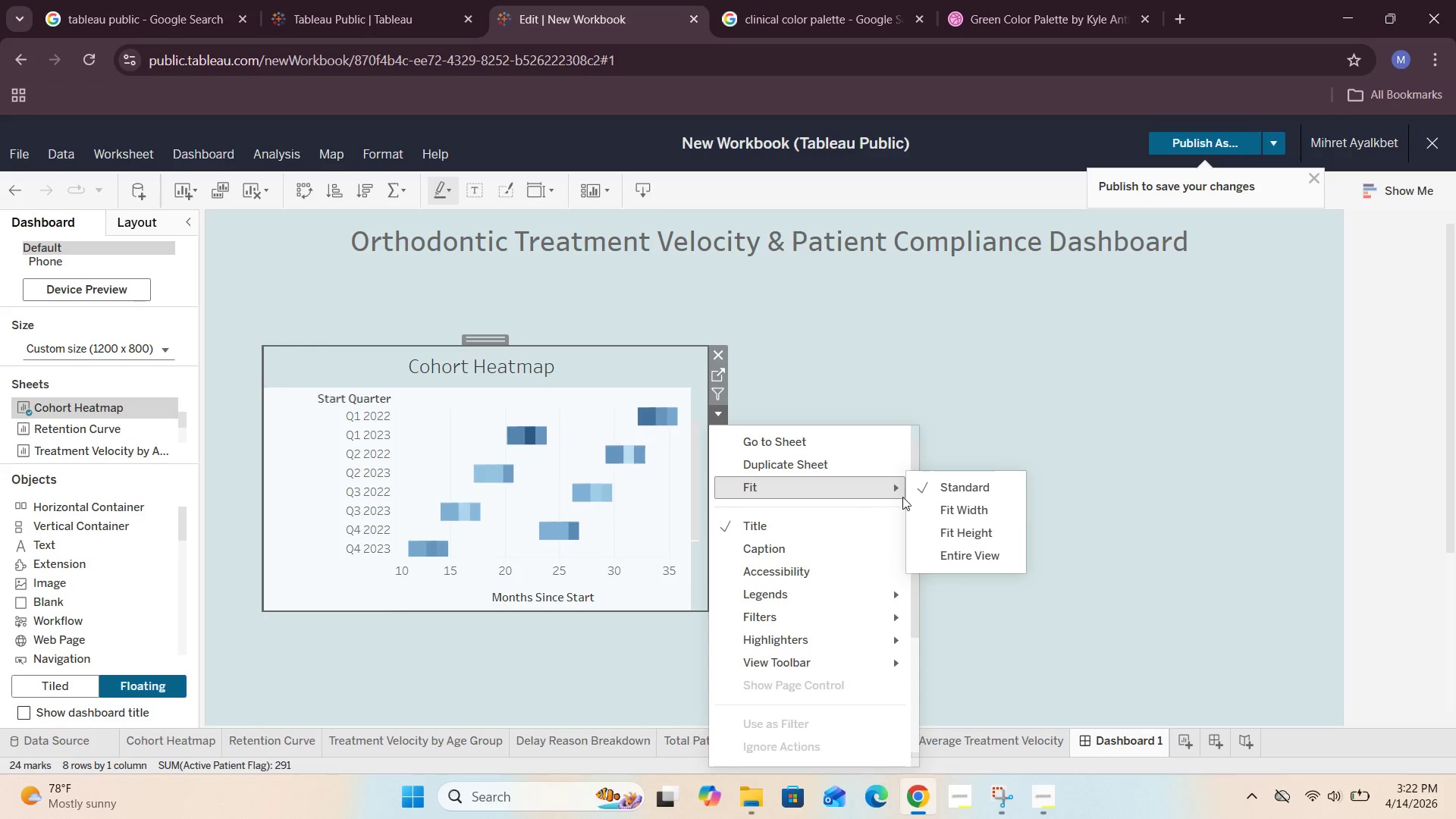 
left_click([977, 554])
 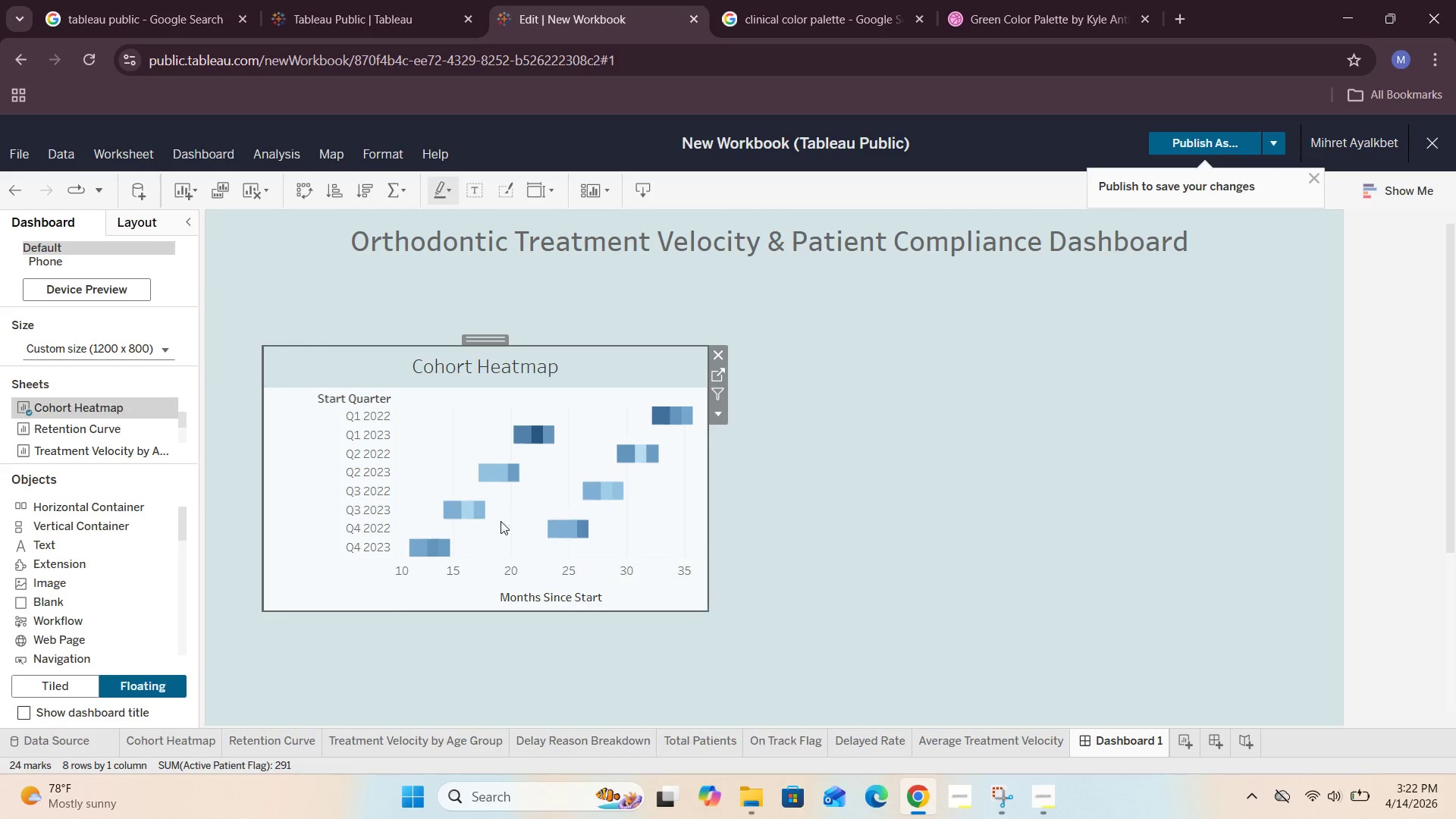 
wait(8.19)
 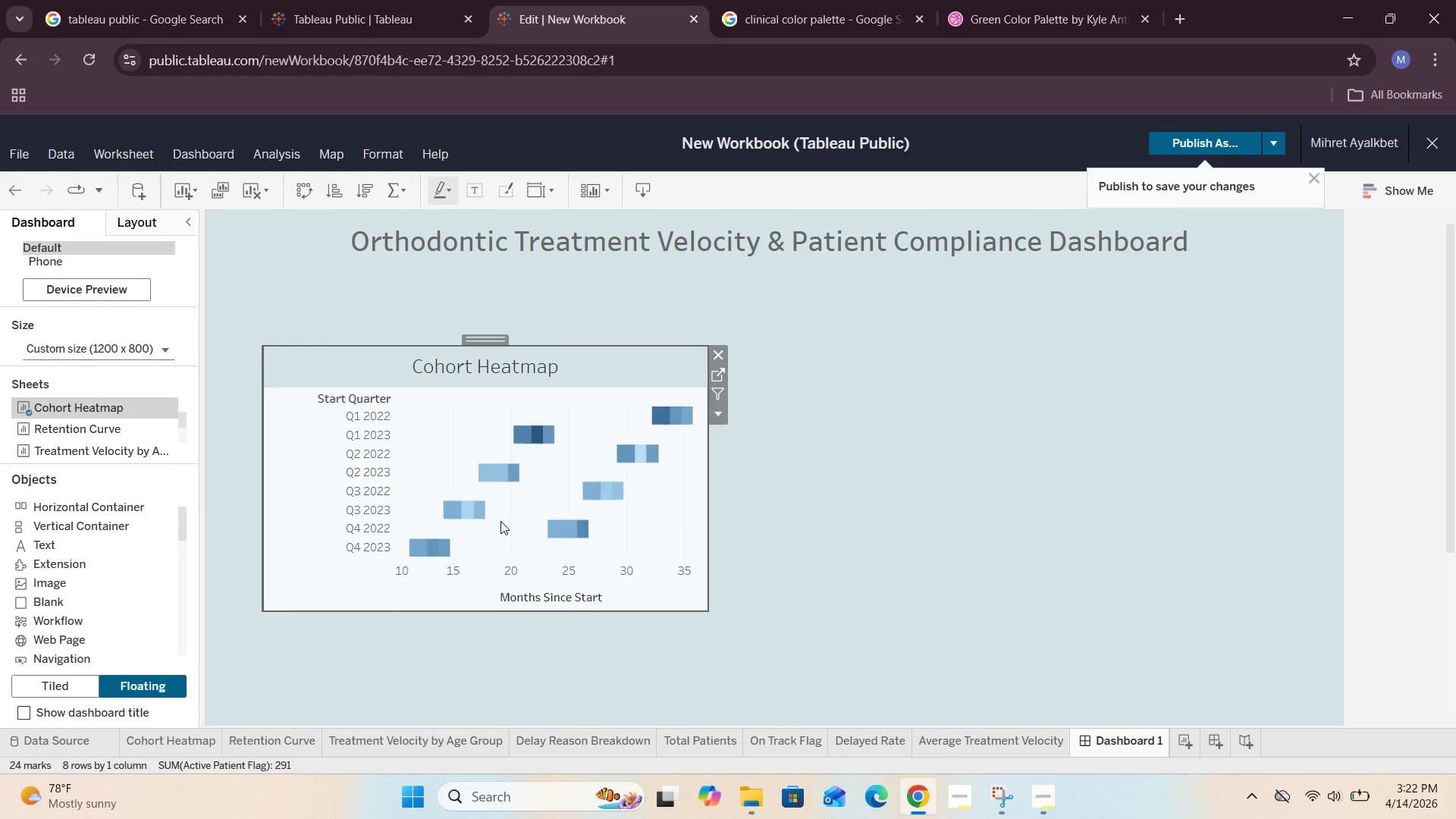 
left_click_drag(start_coordinate=[481, 338], to_coordinate=[464, 277])
 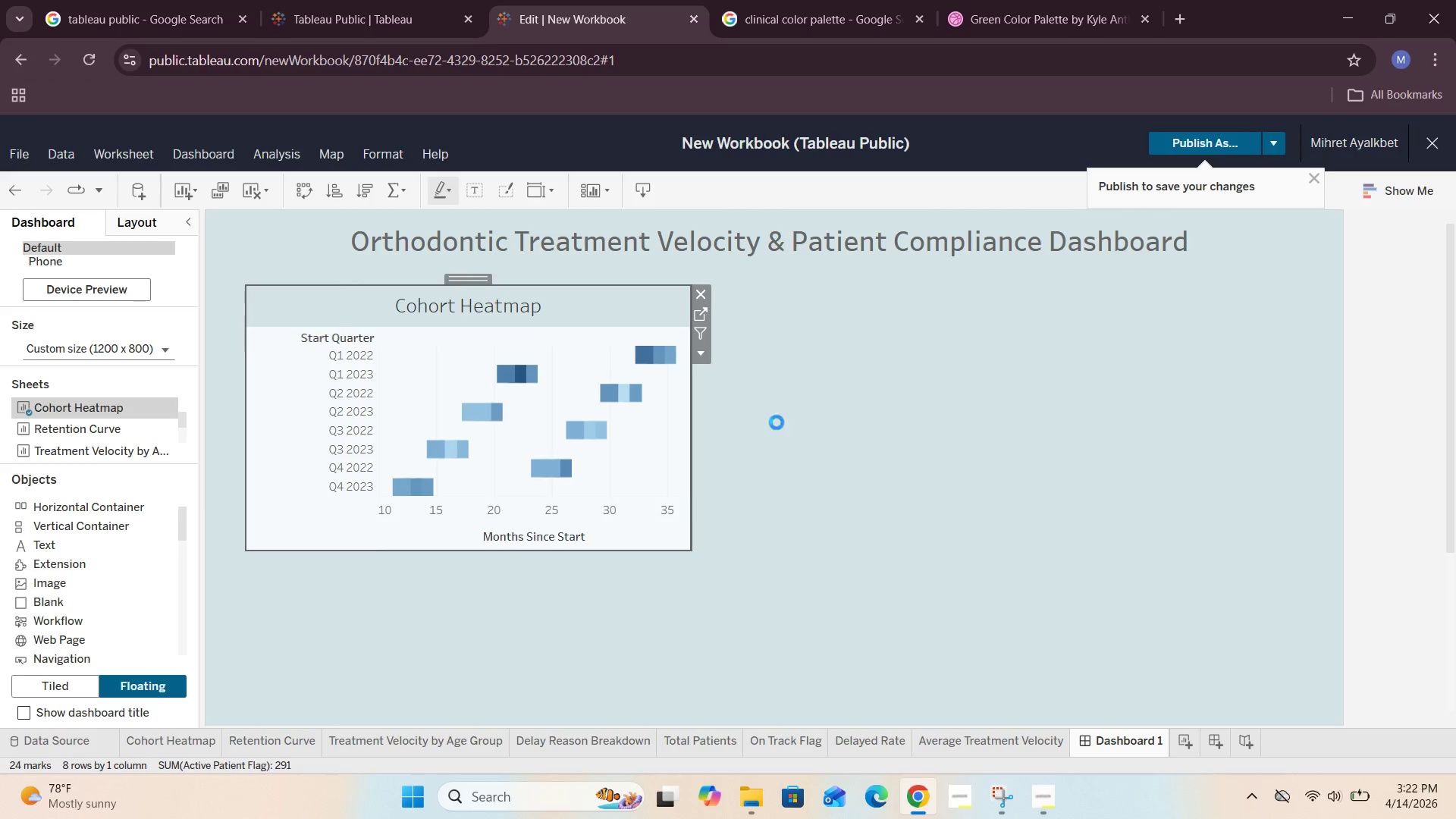 
left_click([813, 431])
 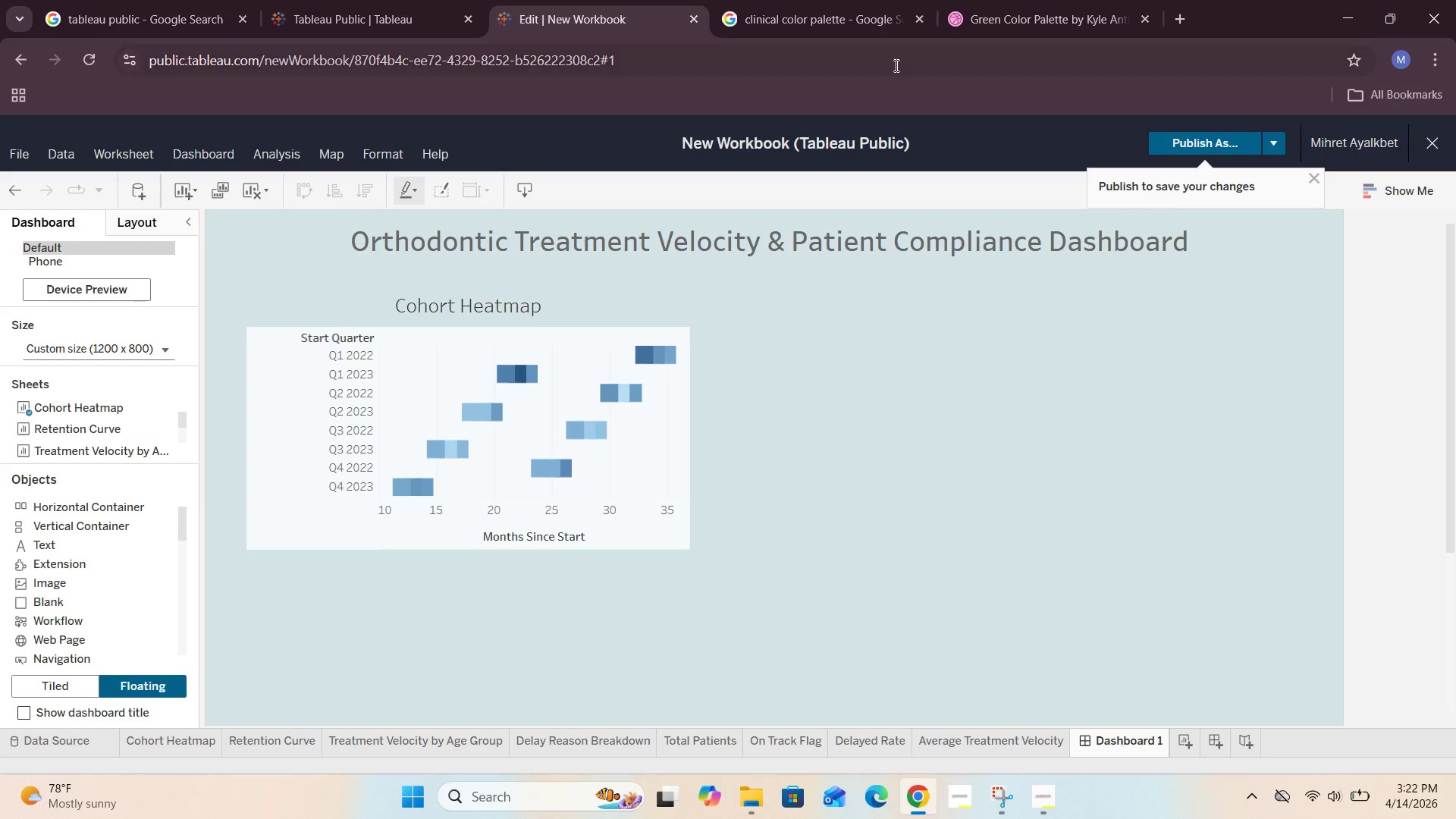 
left_click([1021, 0])
 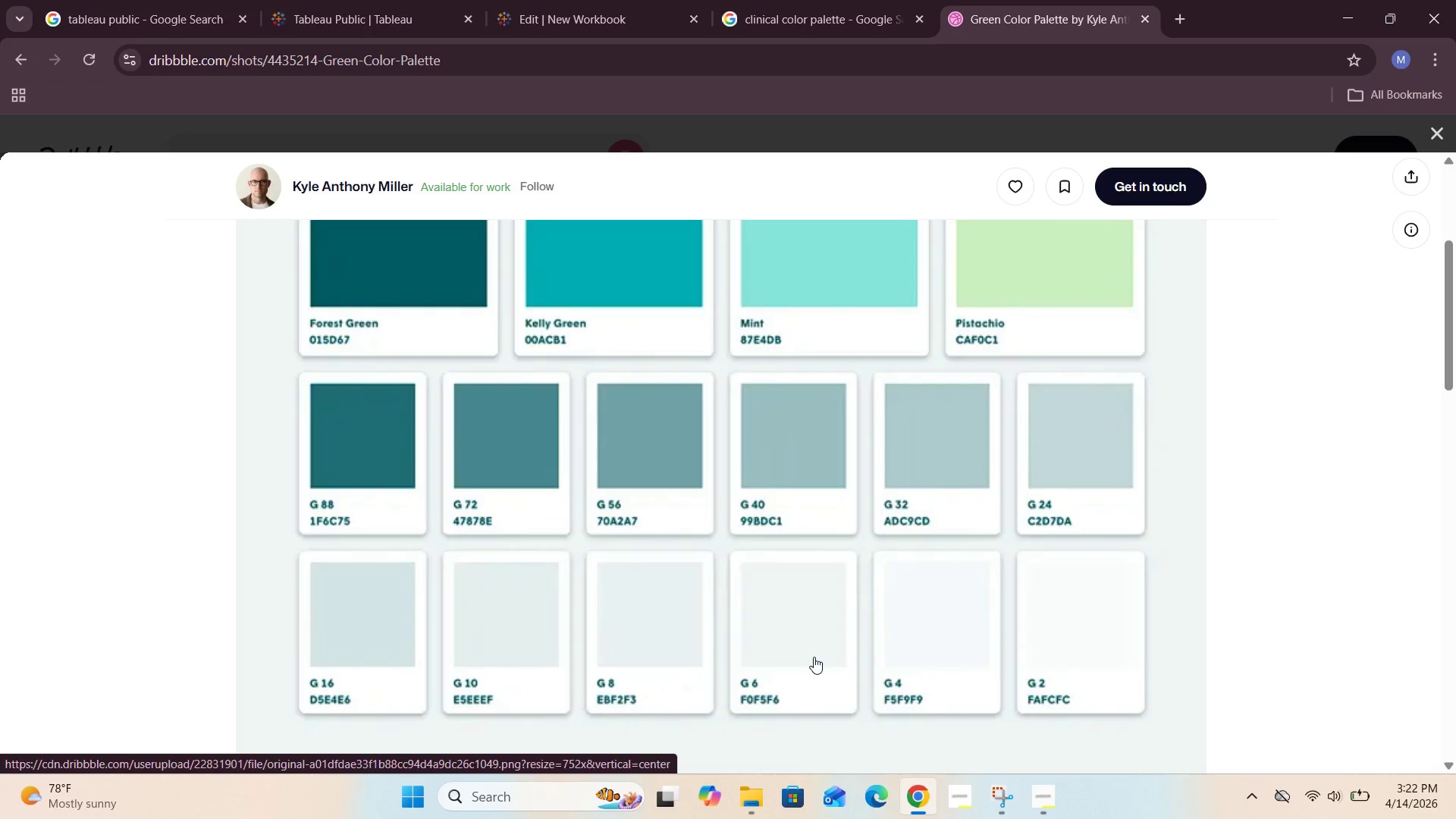 
wait(29.67)
 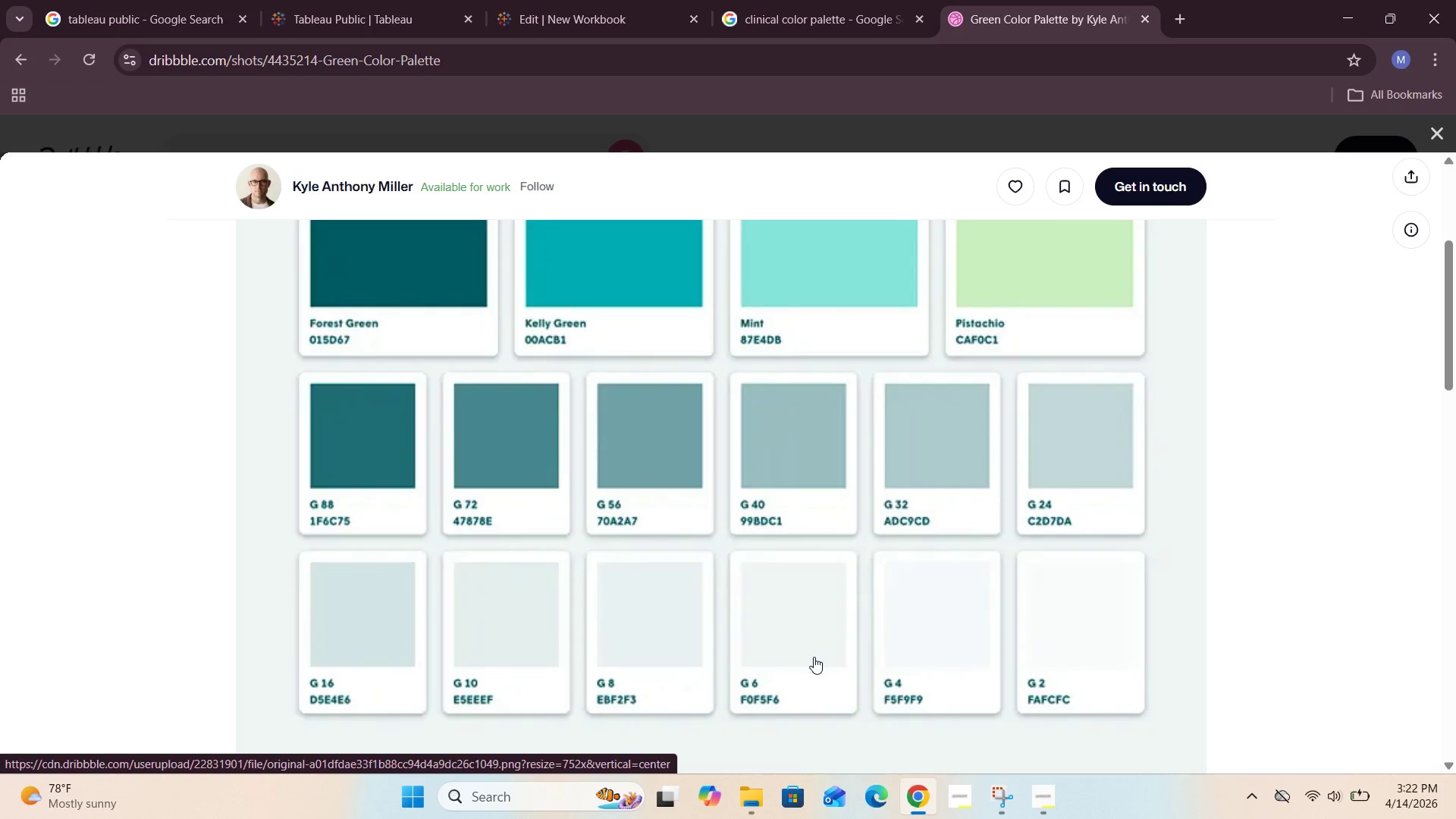 
left_click([612, 1])
 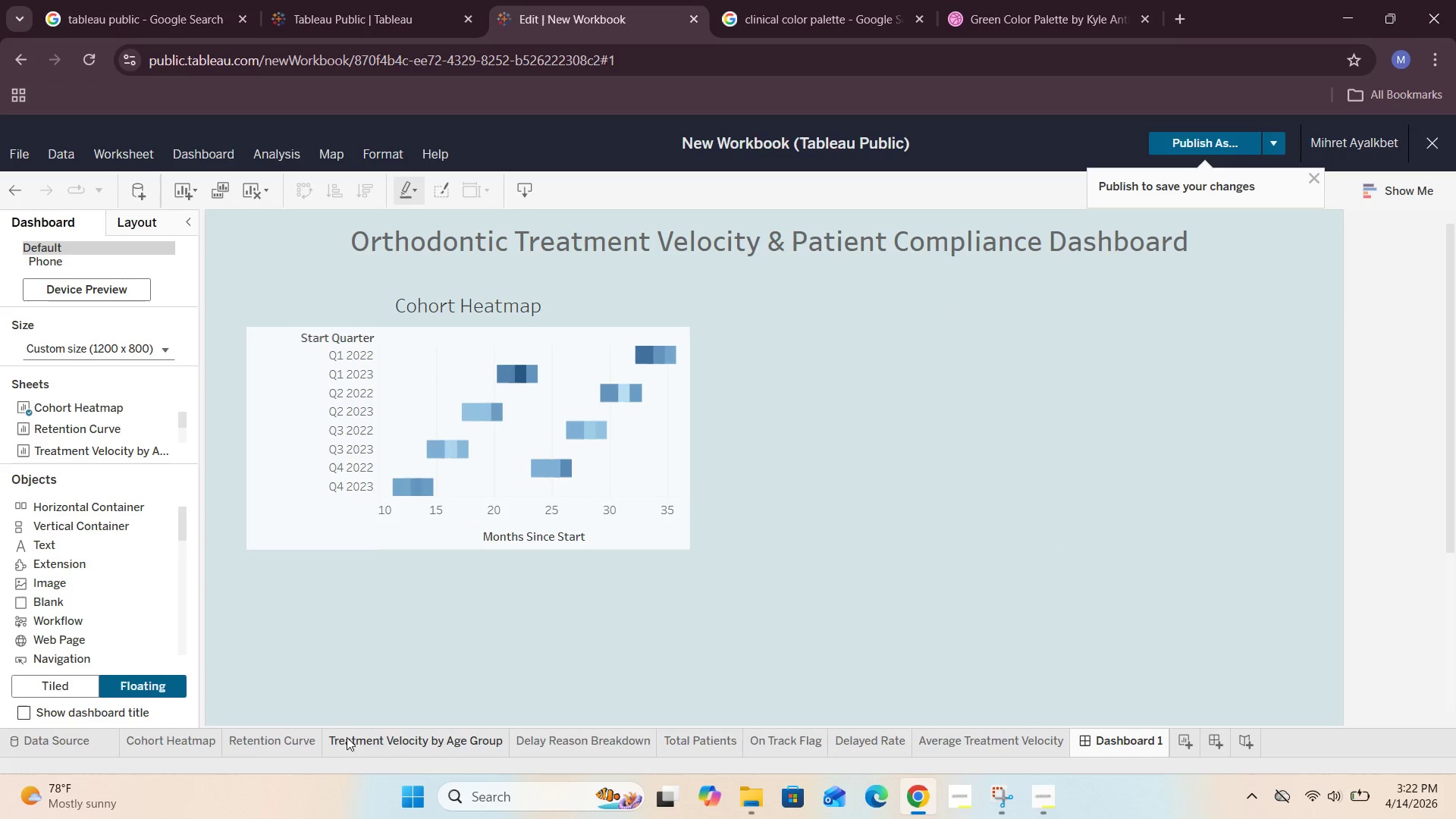 
left_click([169, 748])
 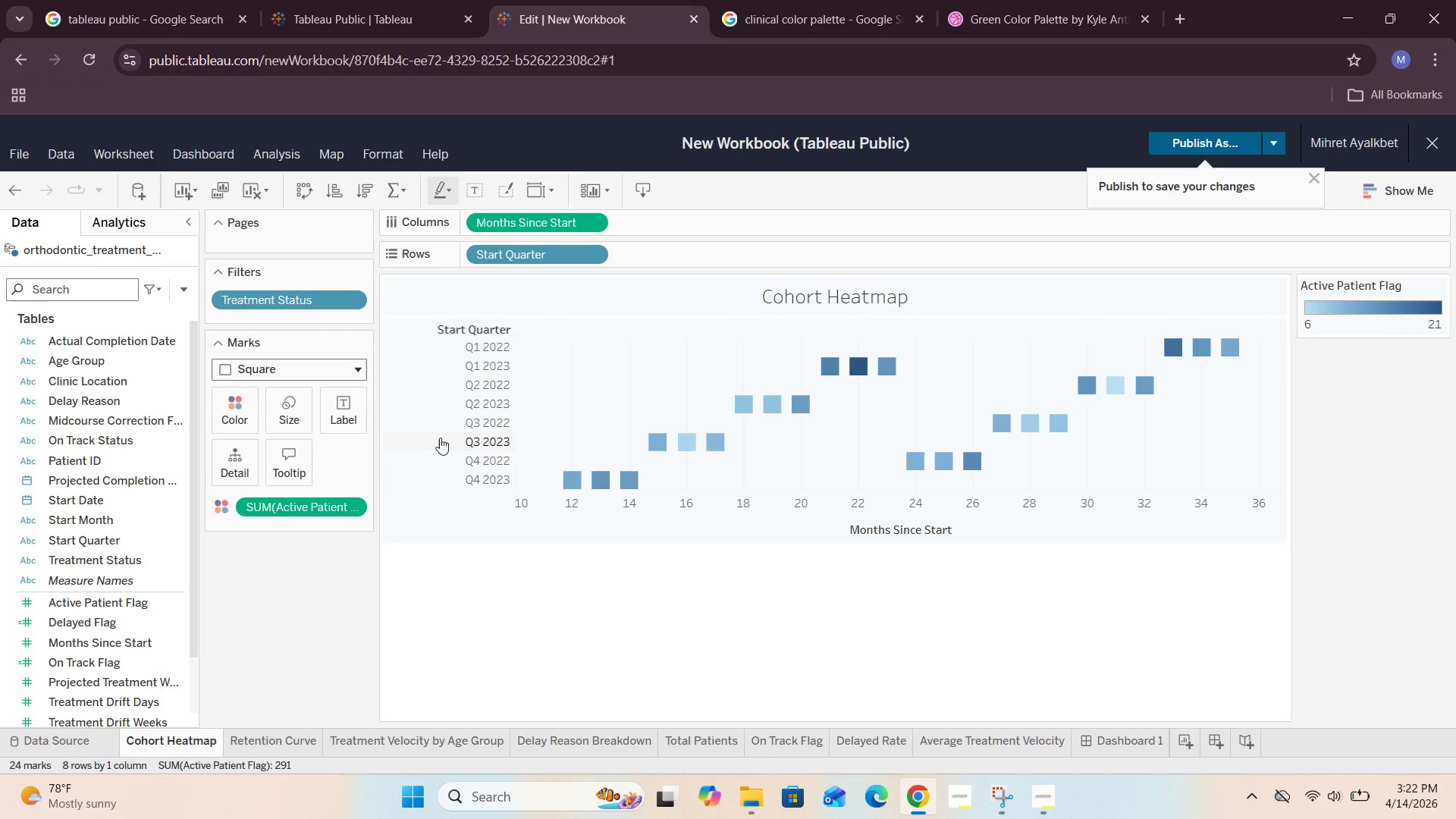 
left_click([369, 153])
 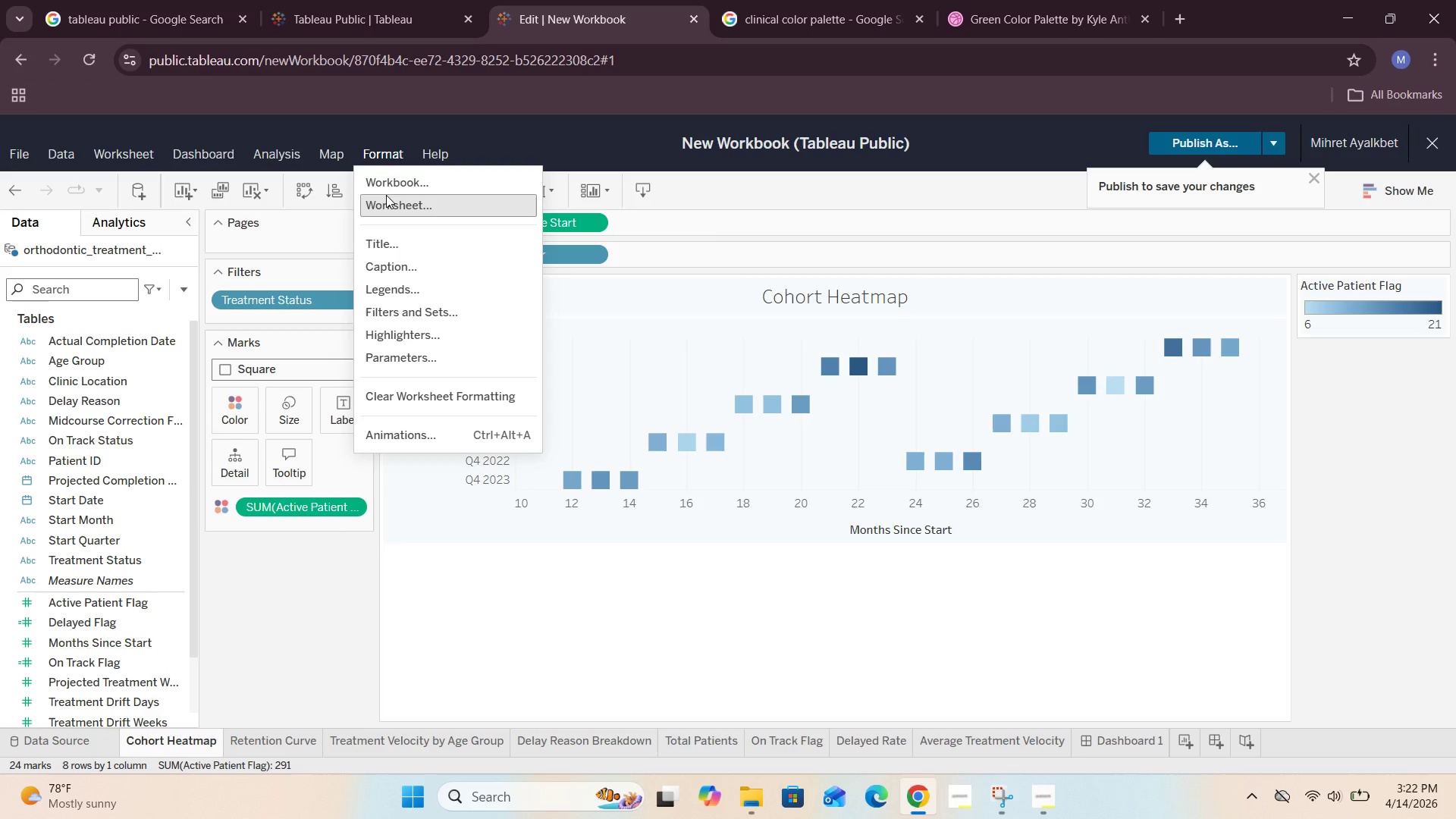 
left_click([388, 200])
 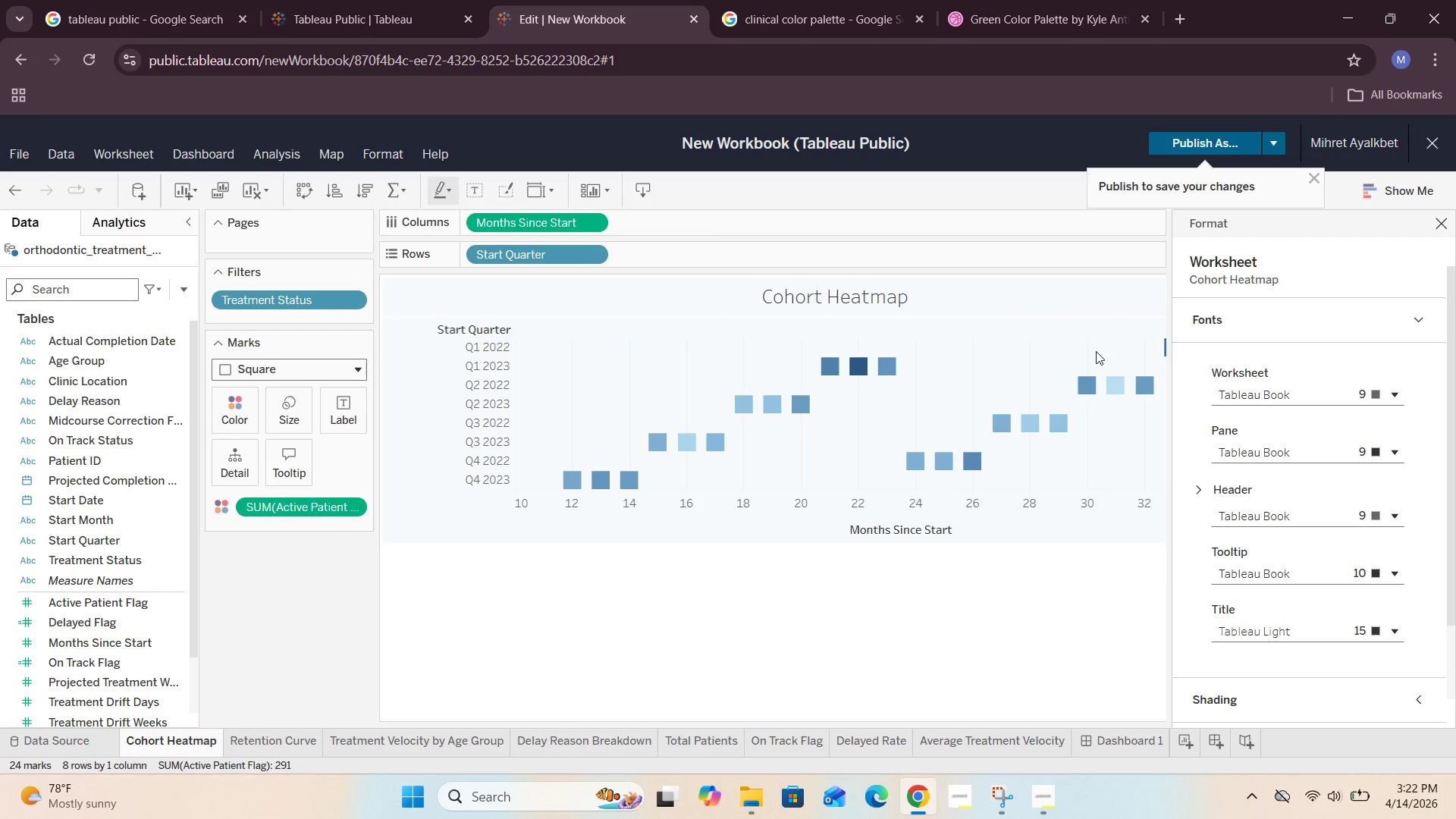 
scroll: coordinate [1343, 425], scroll_direction: down, amount: 11.0
 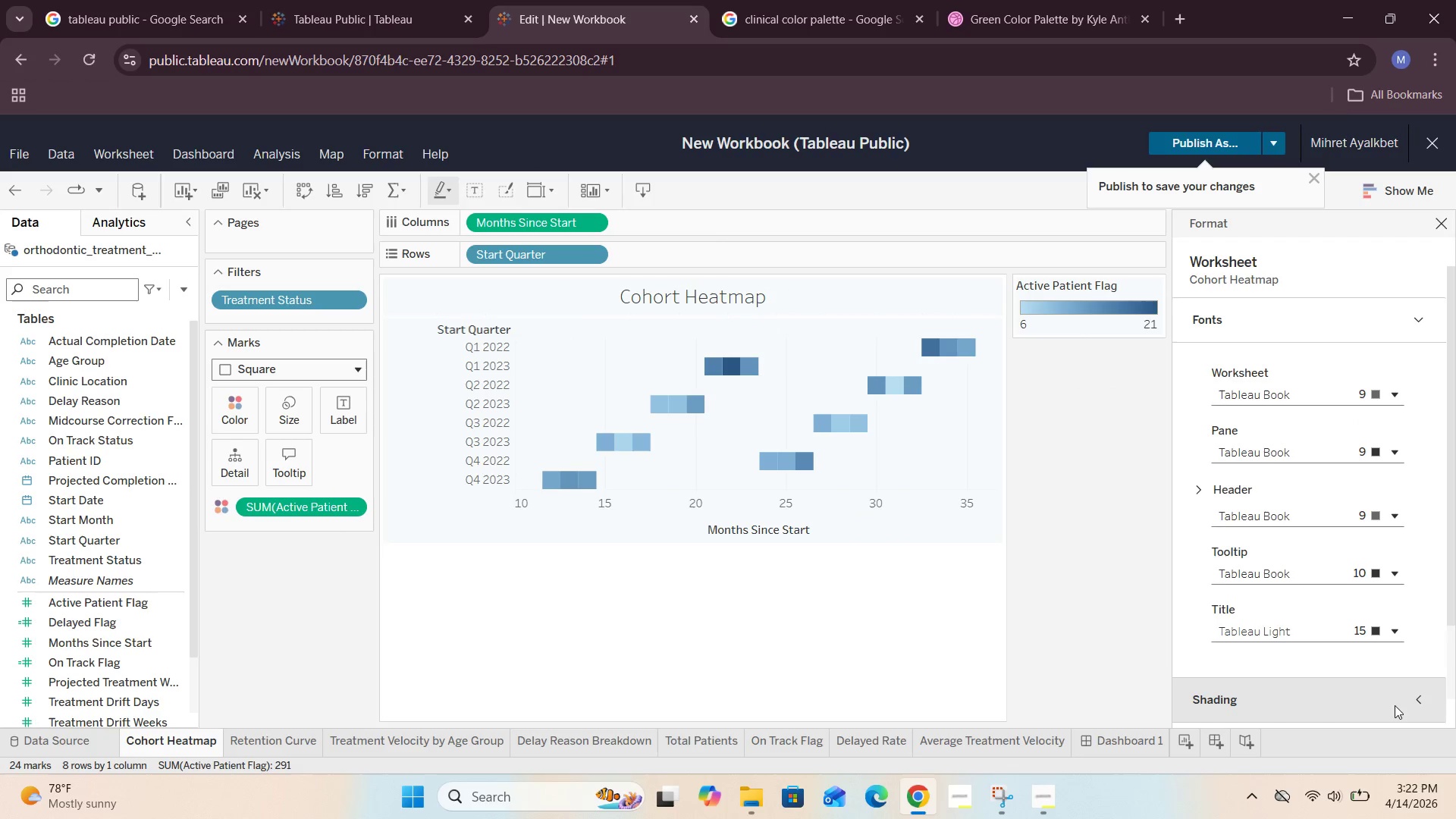 
left_click([1409, 701])
 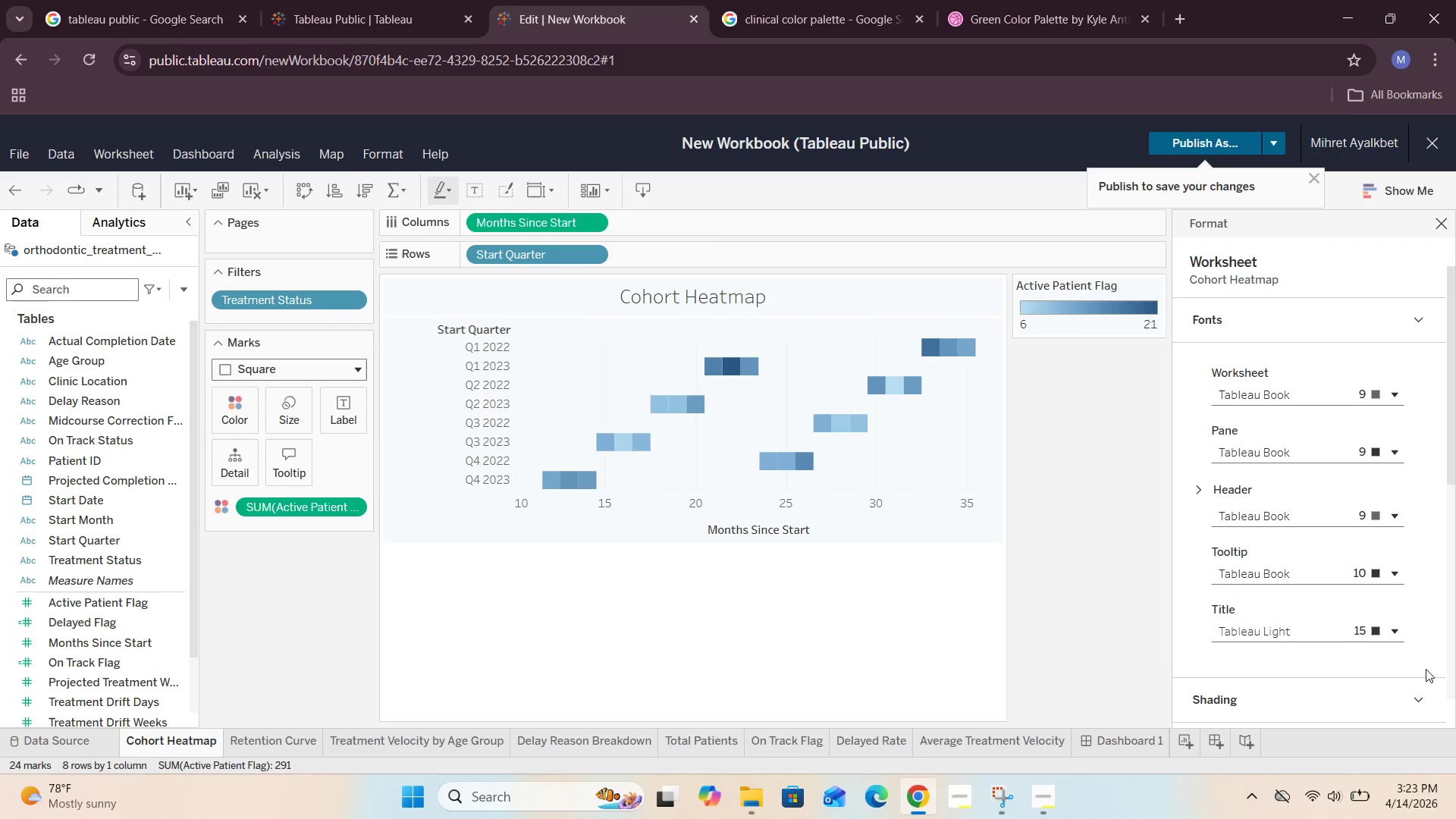 
scroll: coordinate [1429, 530], scroll_direction: down, amount: 4.0
 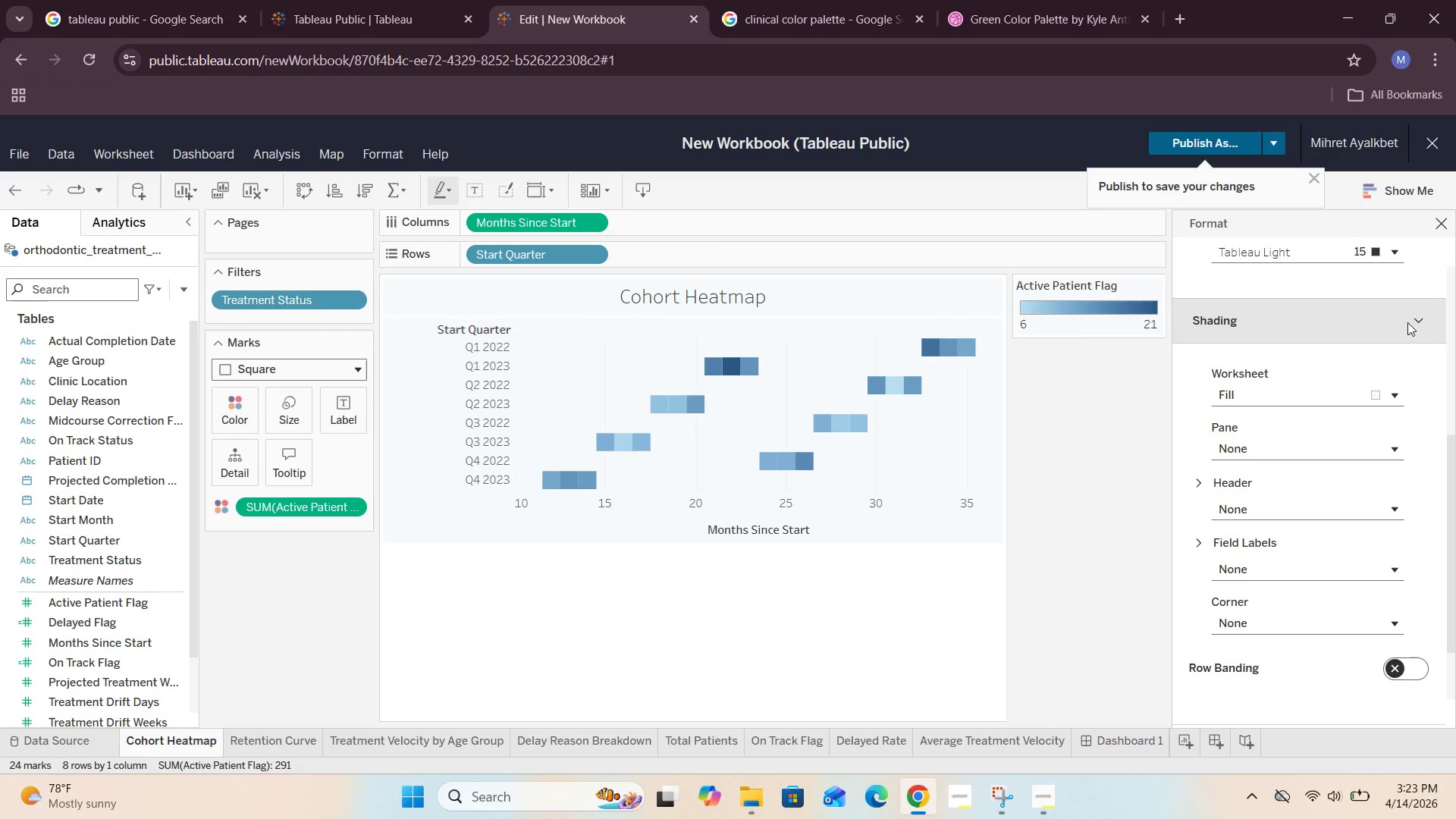 
left_click([1401, 394])
 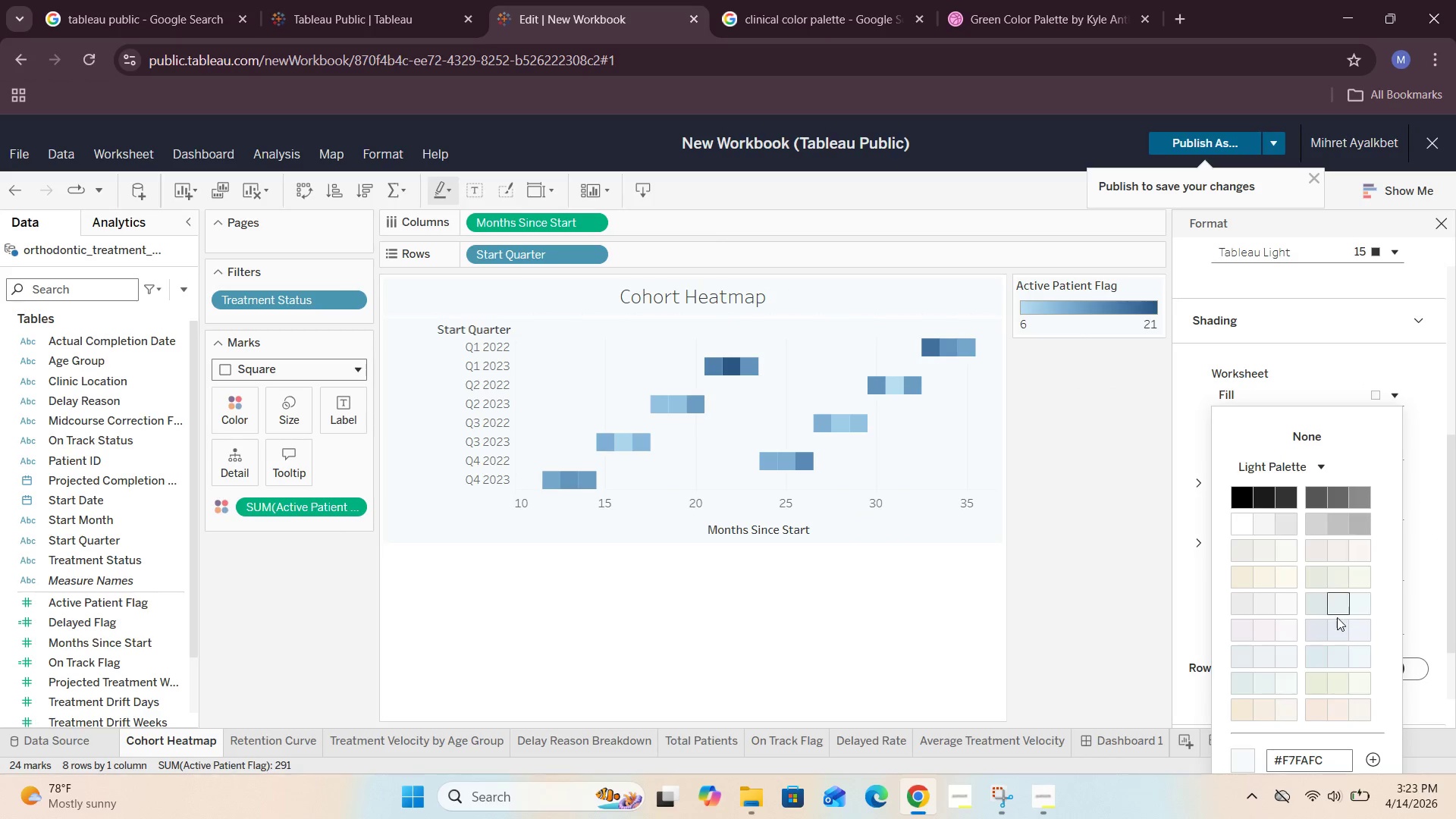 
scroll: coordinate [1331, 643], scroll_direction: down, amount: 2.0
 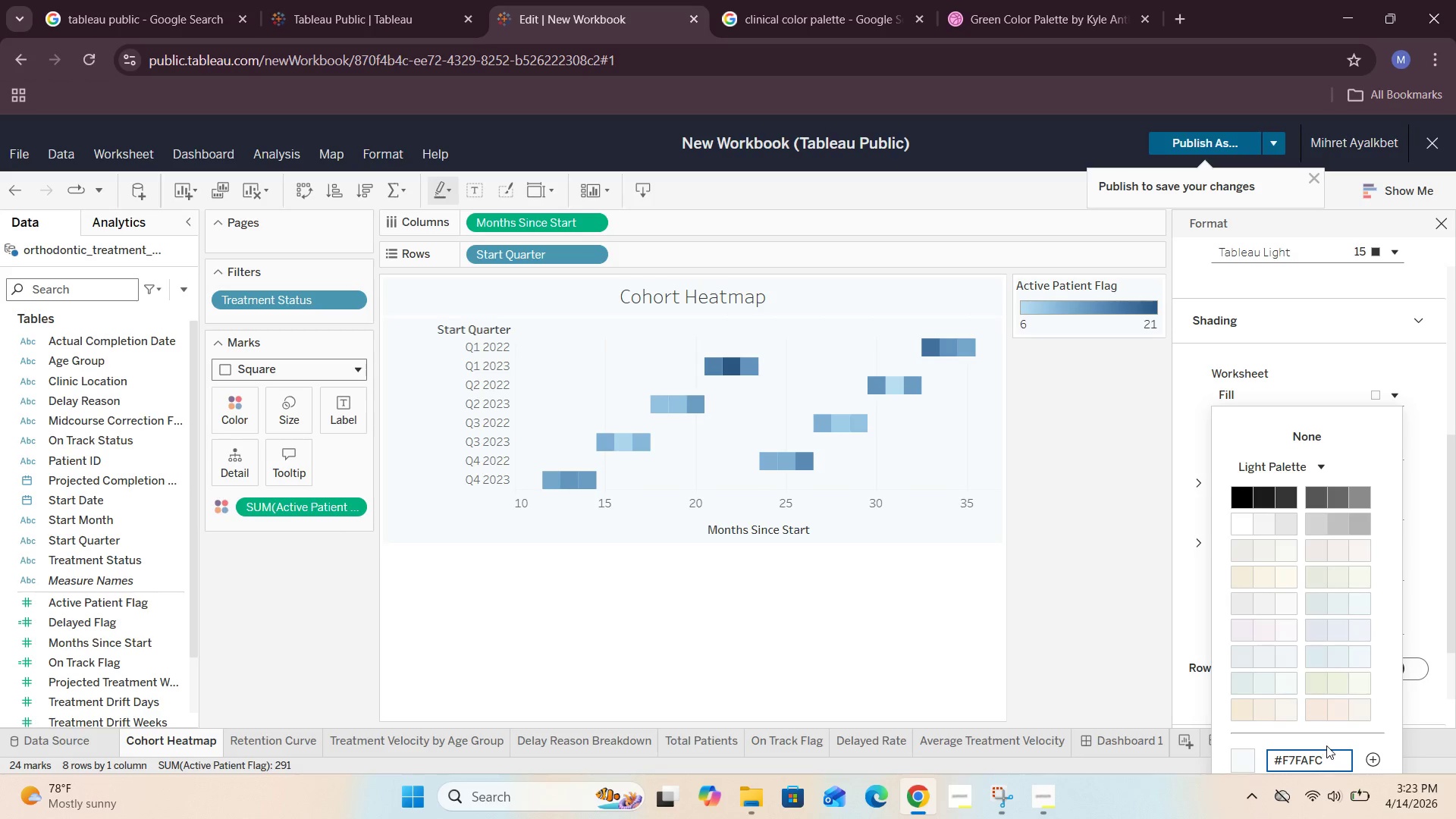 
key(Backspace)
 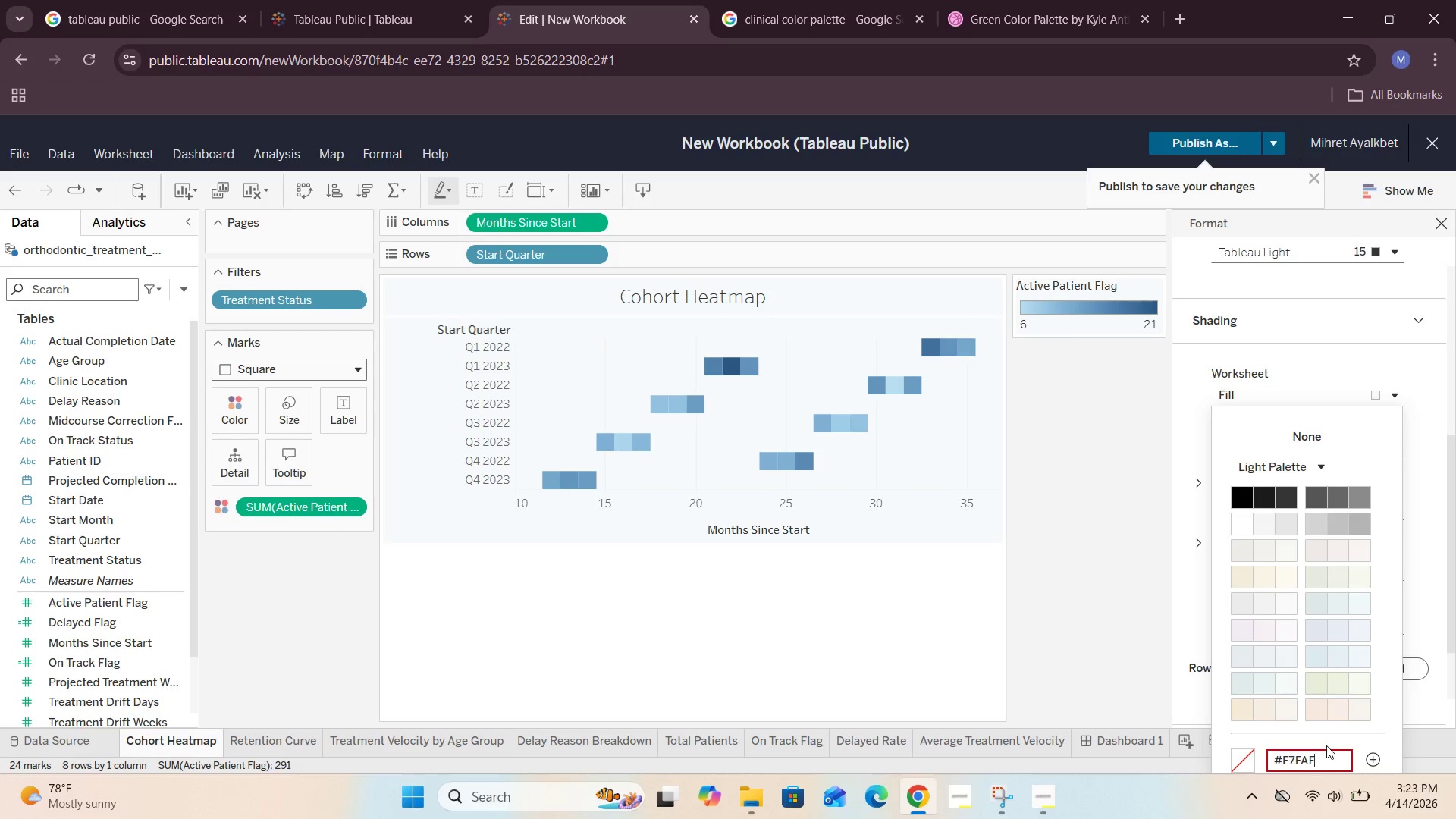 
key(Backspace)
 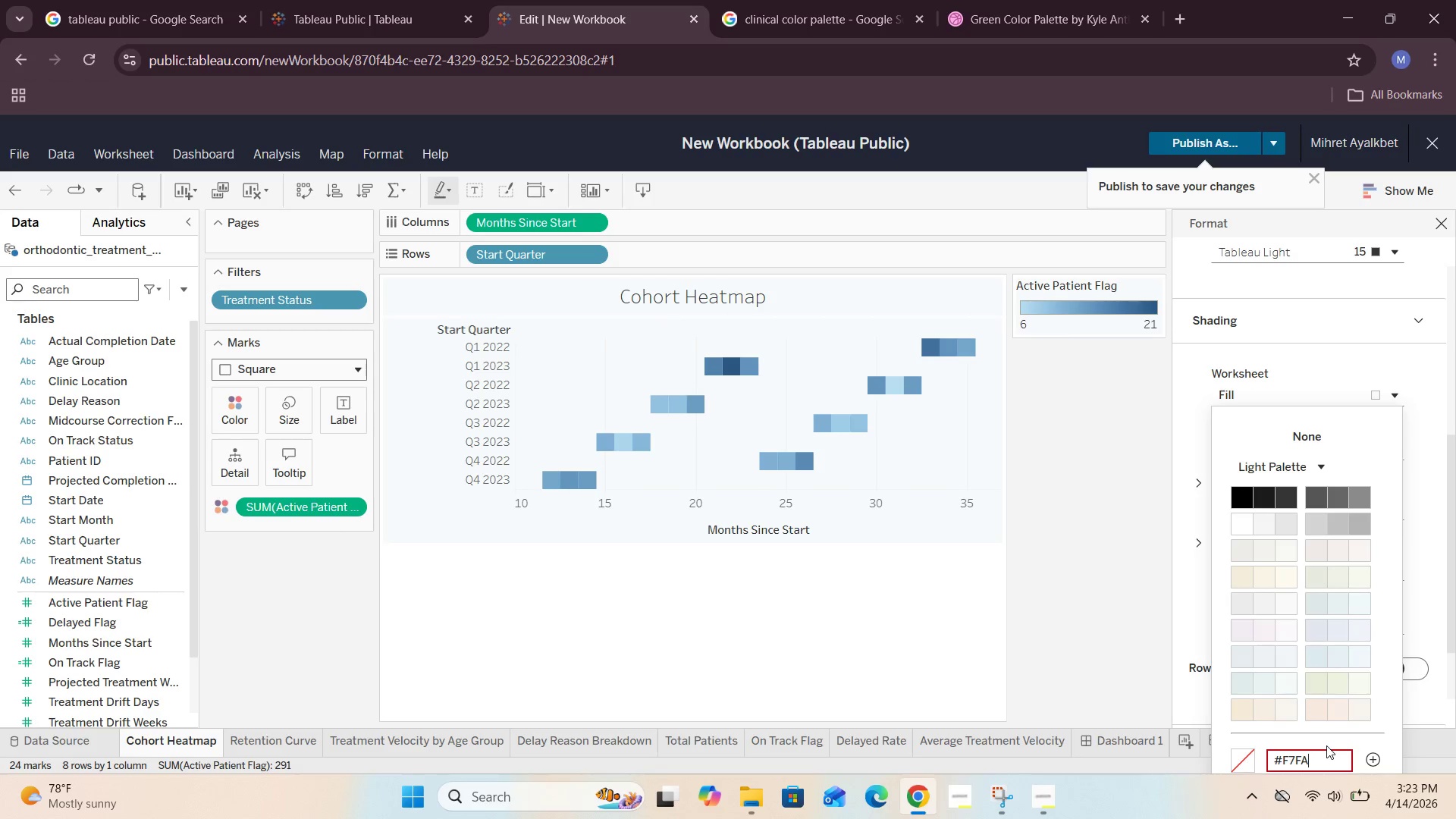 
key(Backspace)
 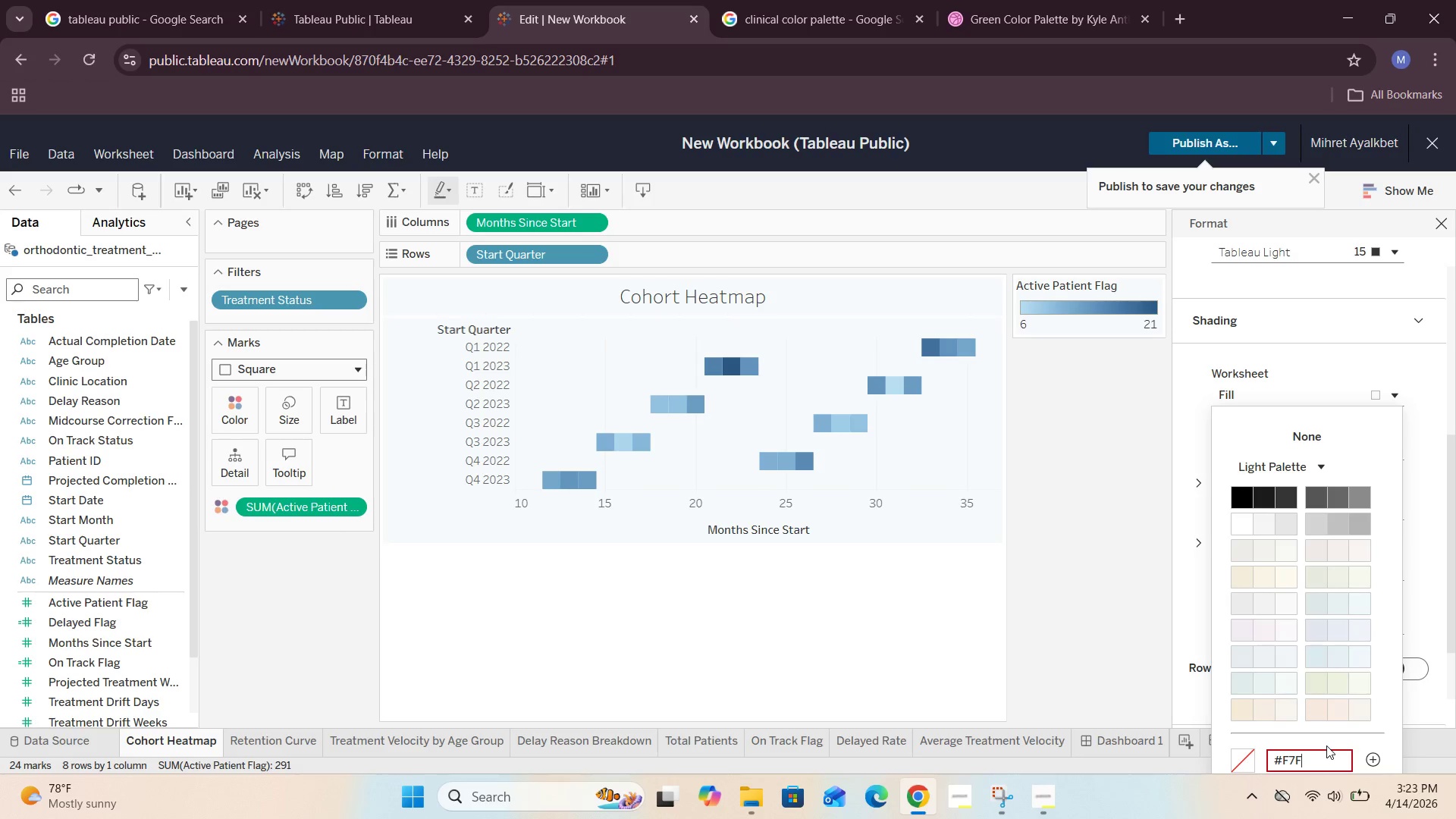 
key(Backspace)
 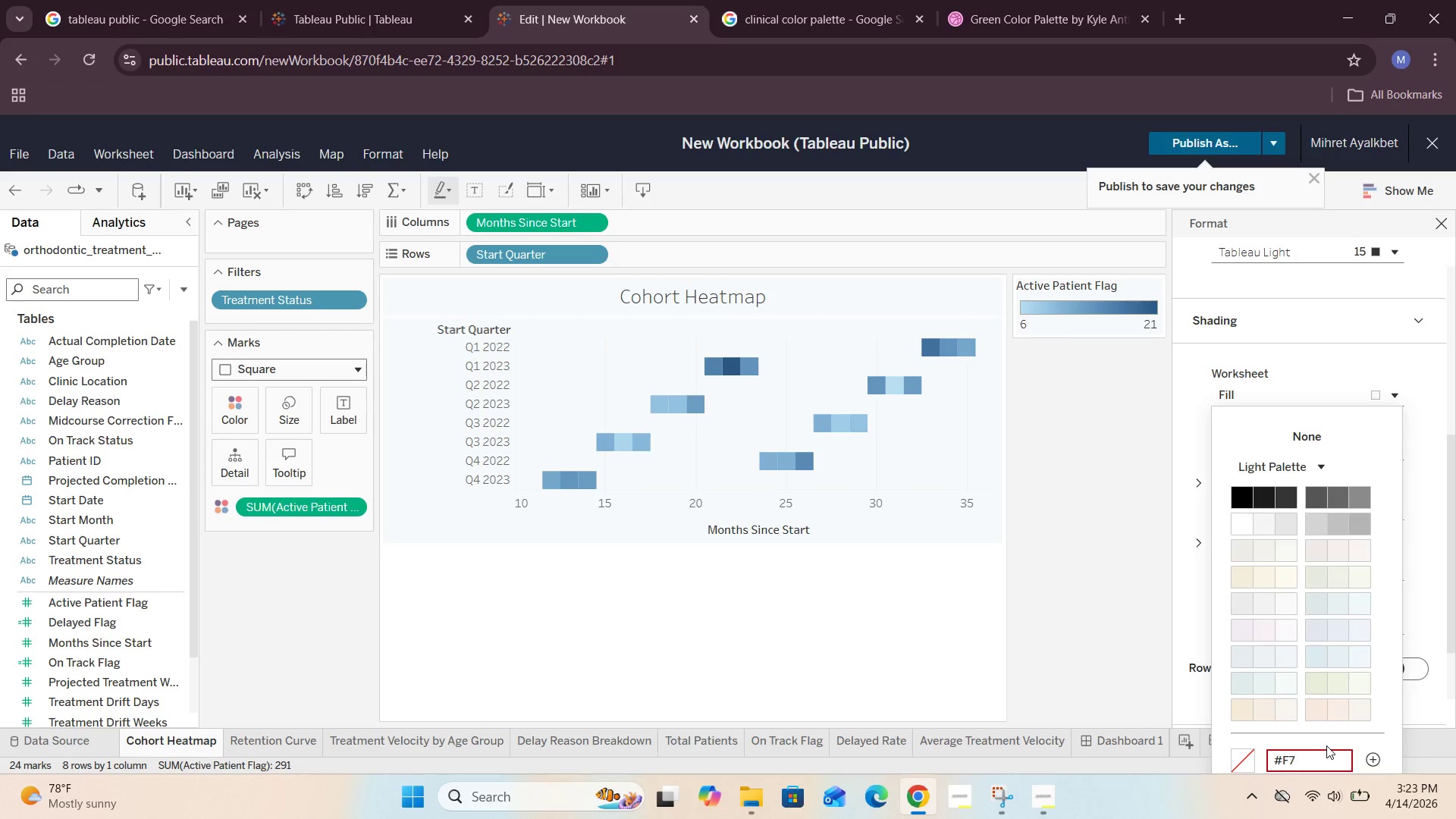 
key(Backspace)
 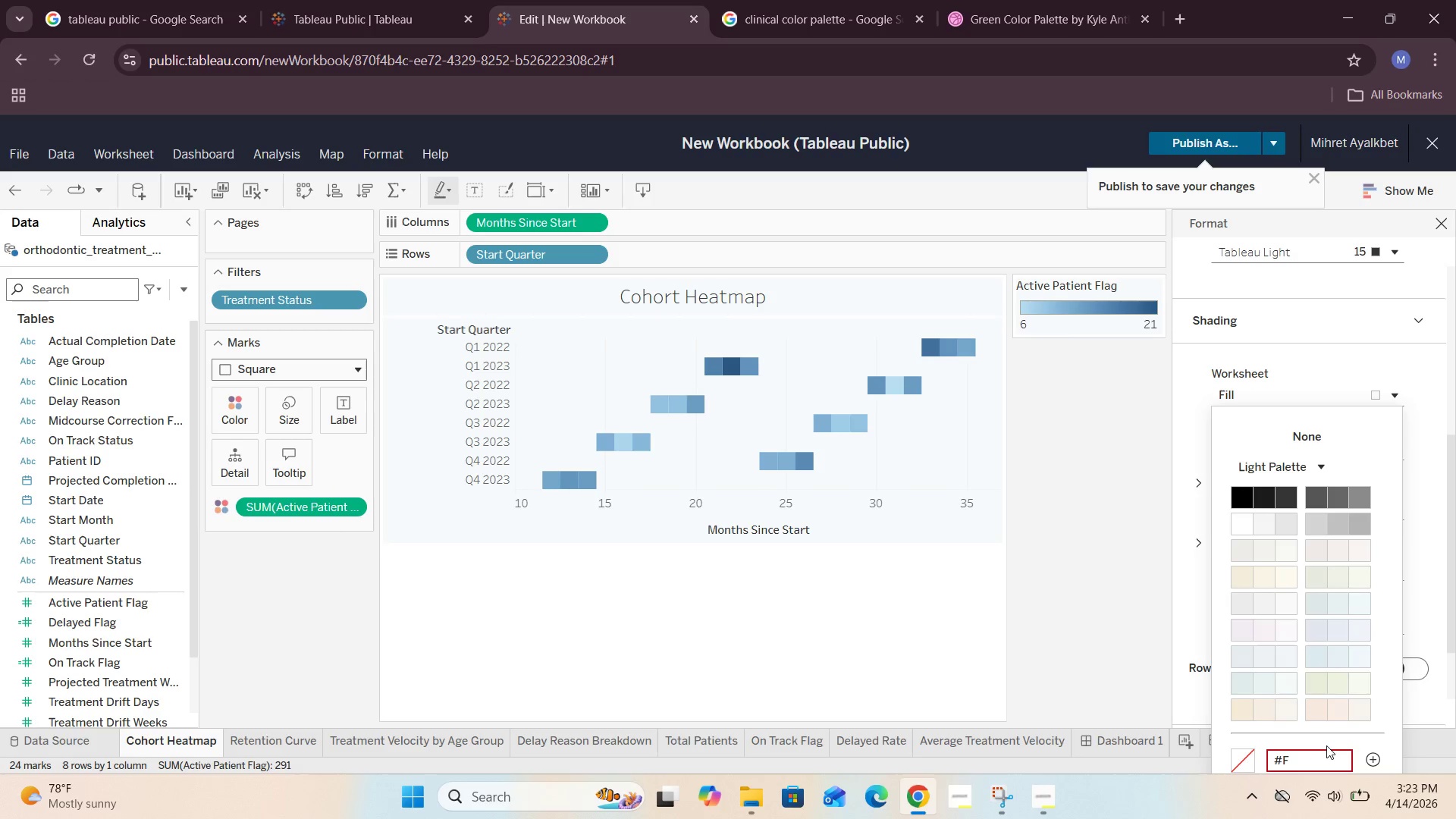 
key(Backspace)
 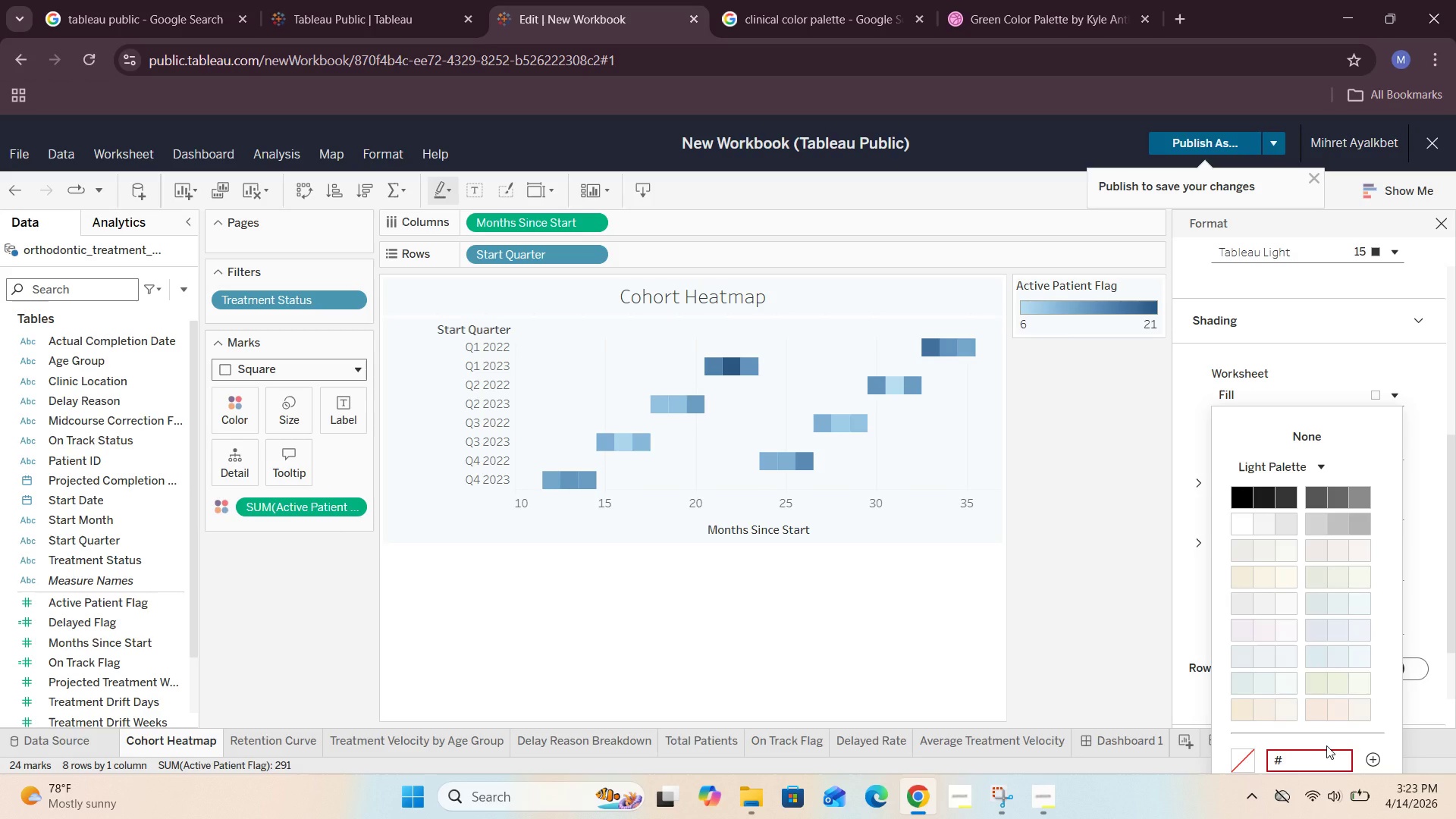 
type(EBF2F3)
 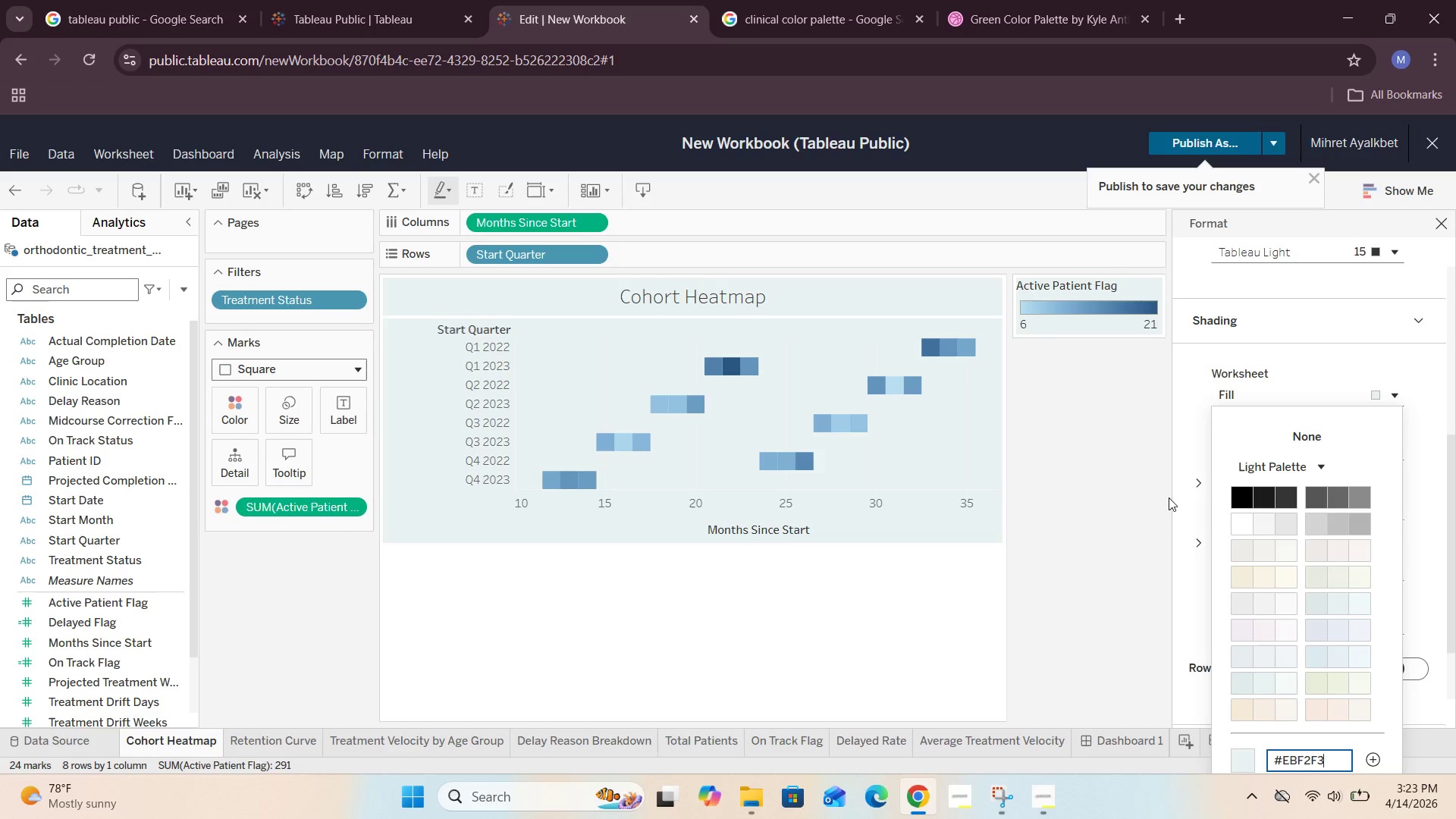 
left_click([1109, 502])
 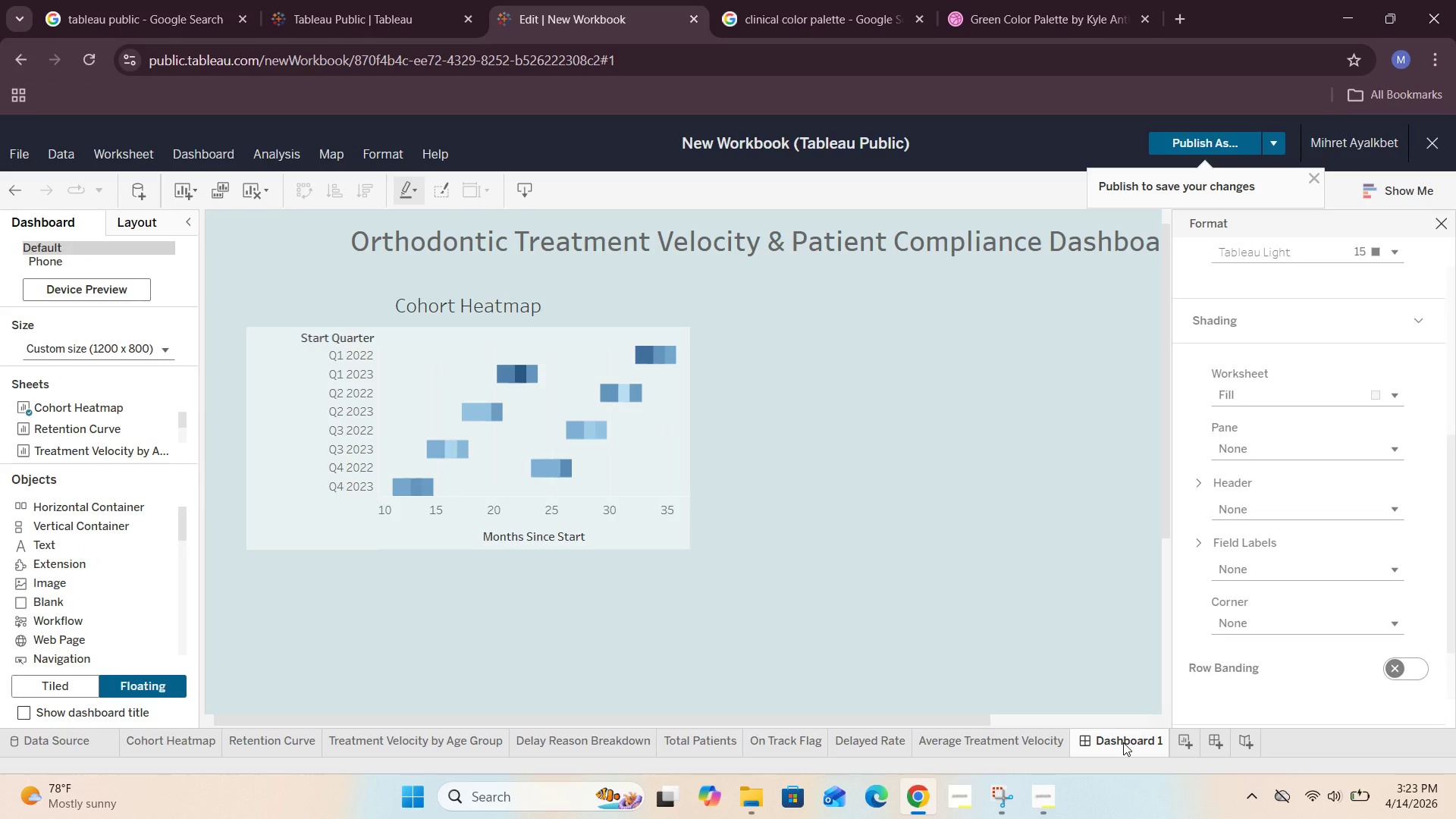 
left_click([964, 598])
 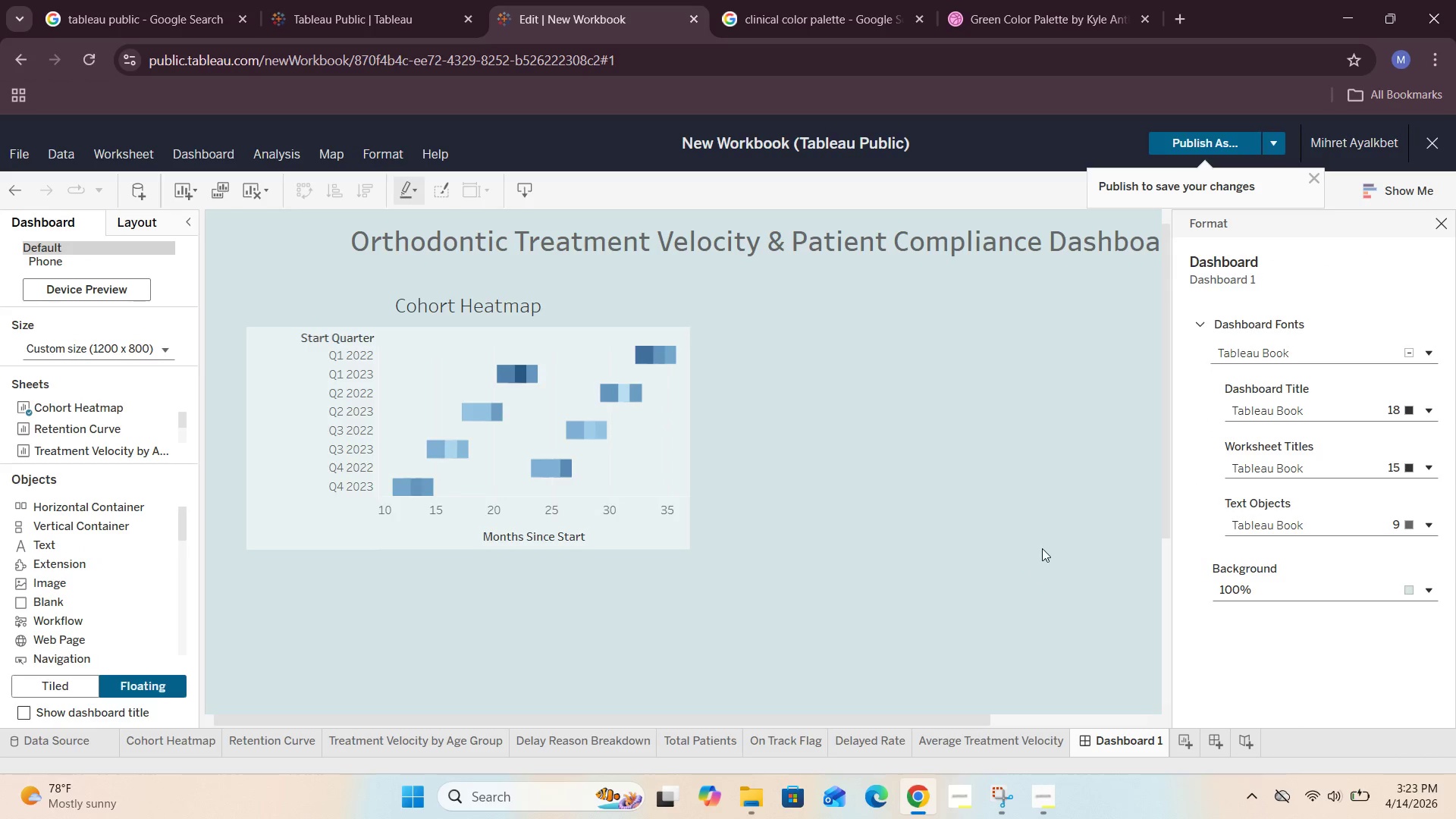 
left_click([1029, 533])
 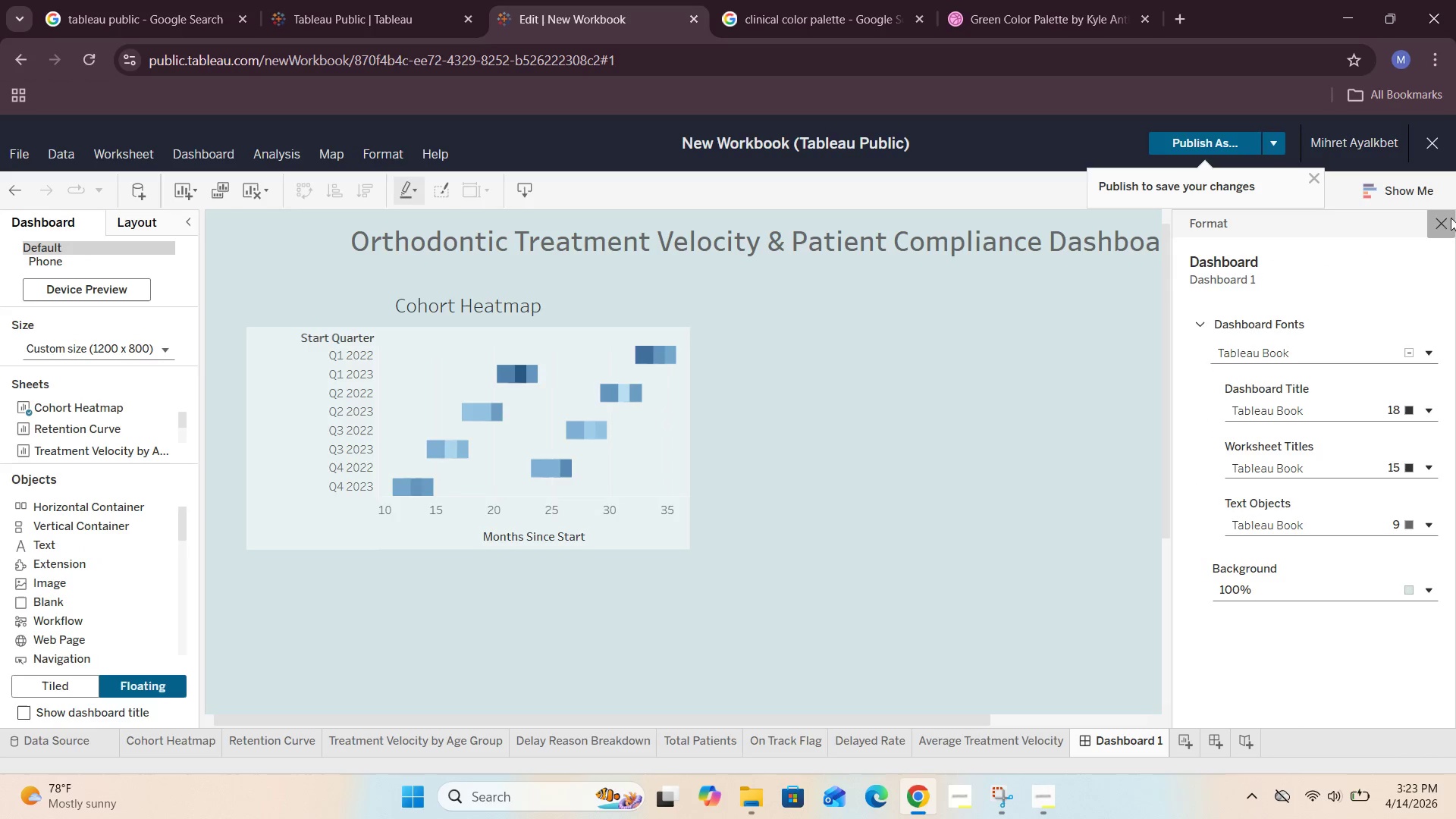 
left_click([1447, 224])
 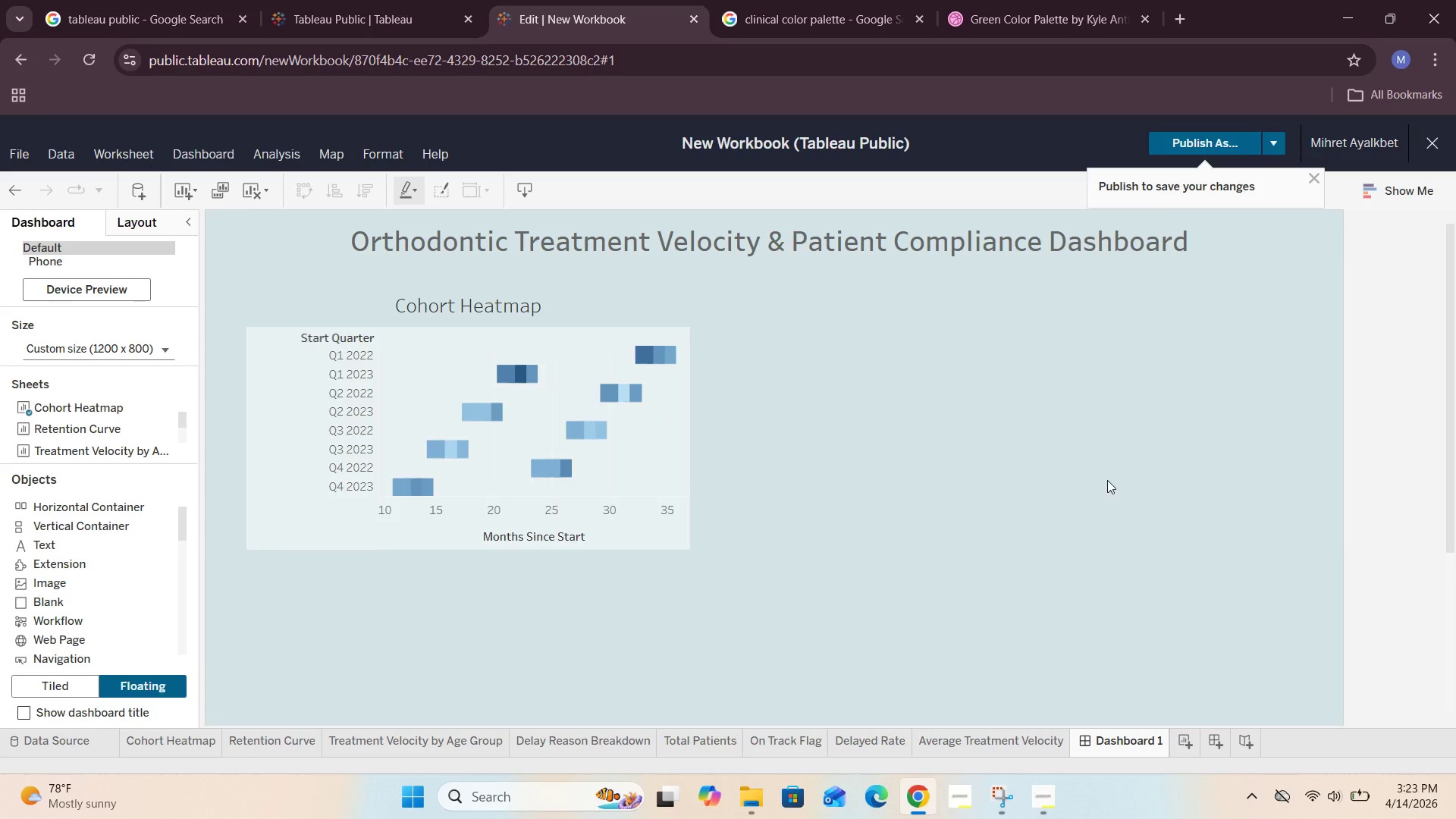 
scroll: coordinate [1107, 480], scroll_direction: up, amount: 2.0
 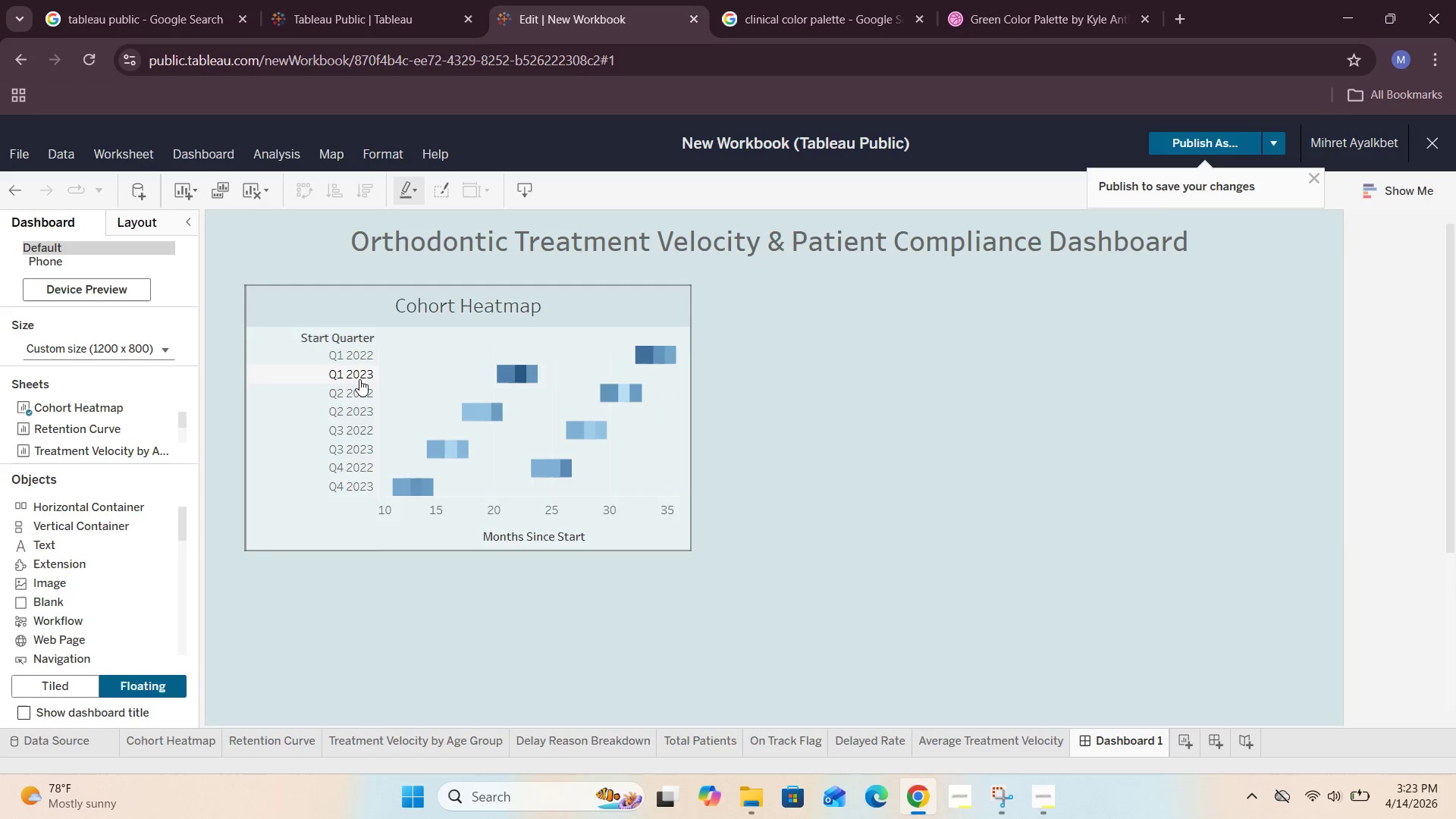 
left_click([839, 410])
 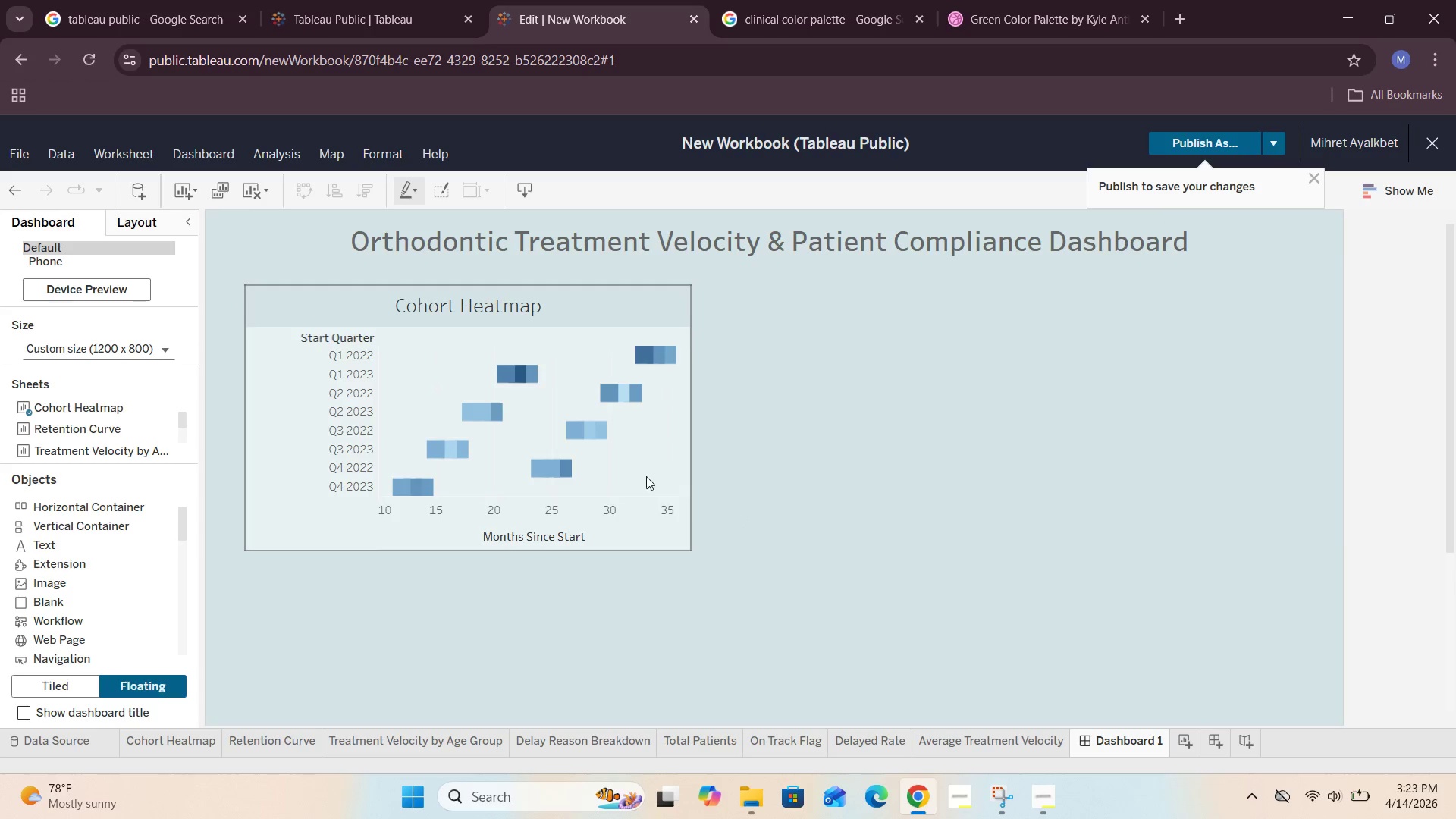 
left_click([838, 489])
 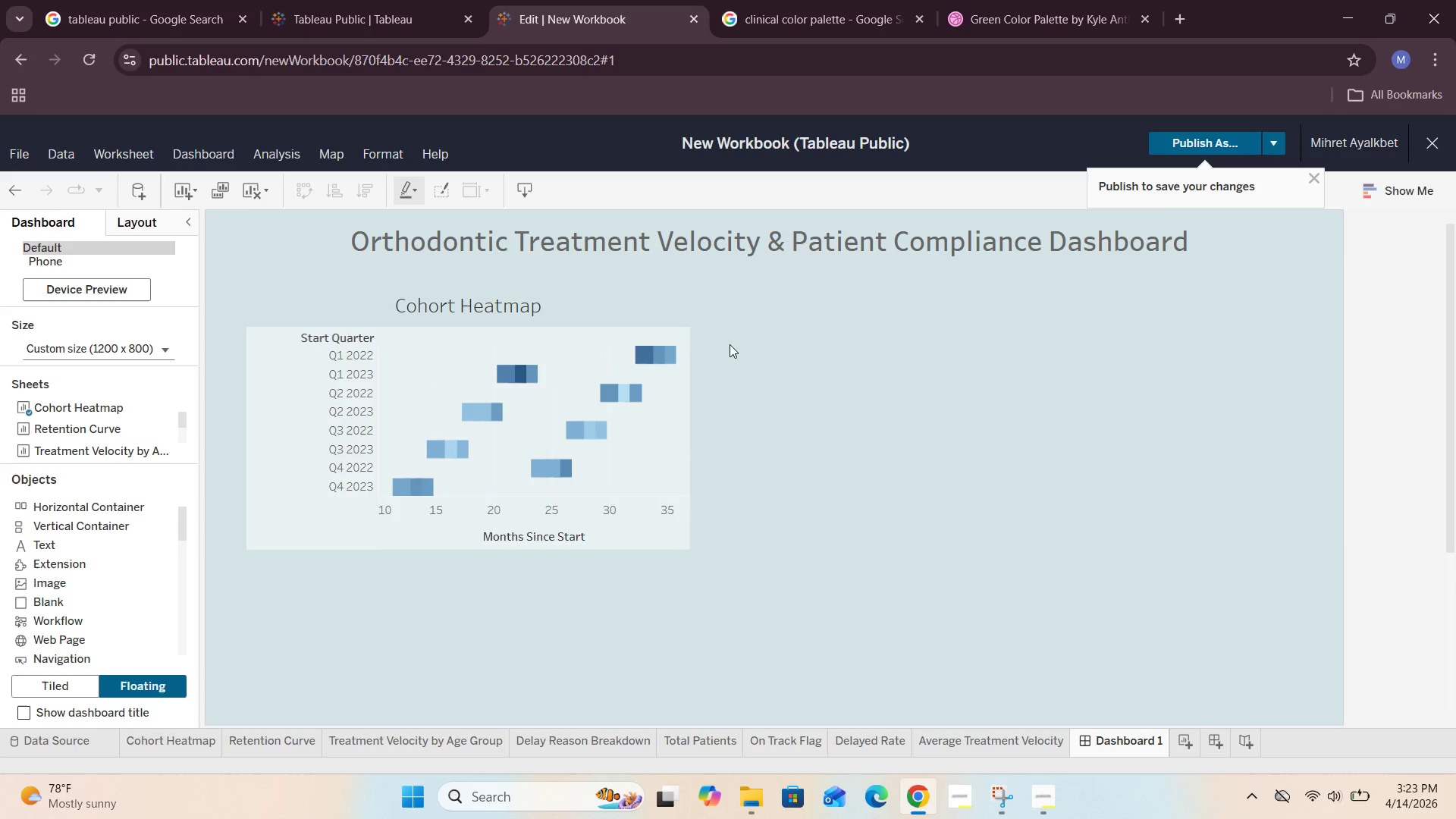 
scroll: coordinate [806, 406], scroll_direction: down, amount: 2.0
 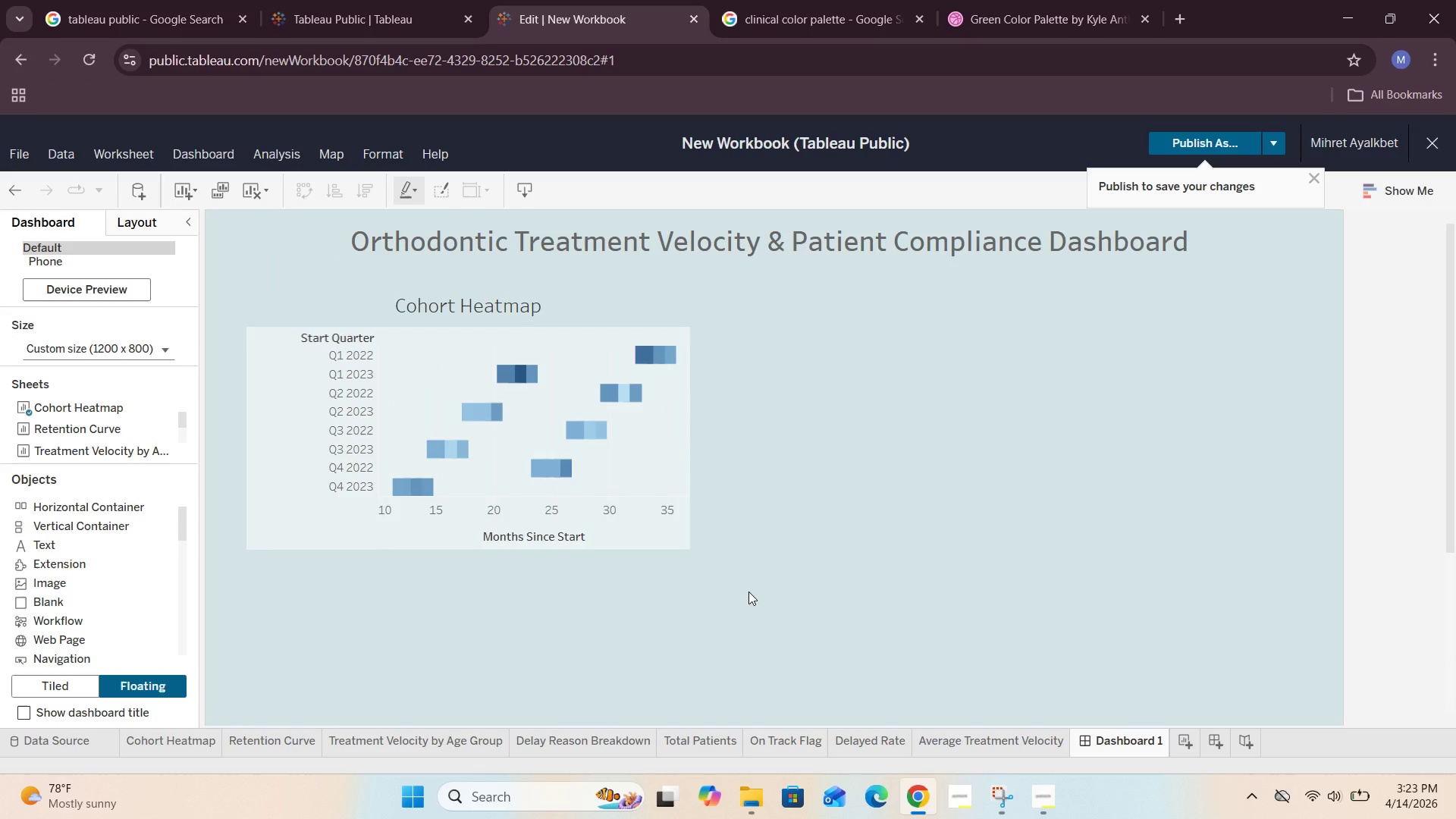 
left_click([189, 749])
 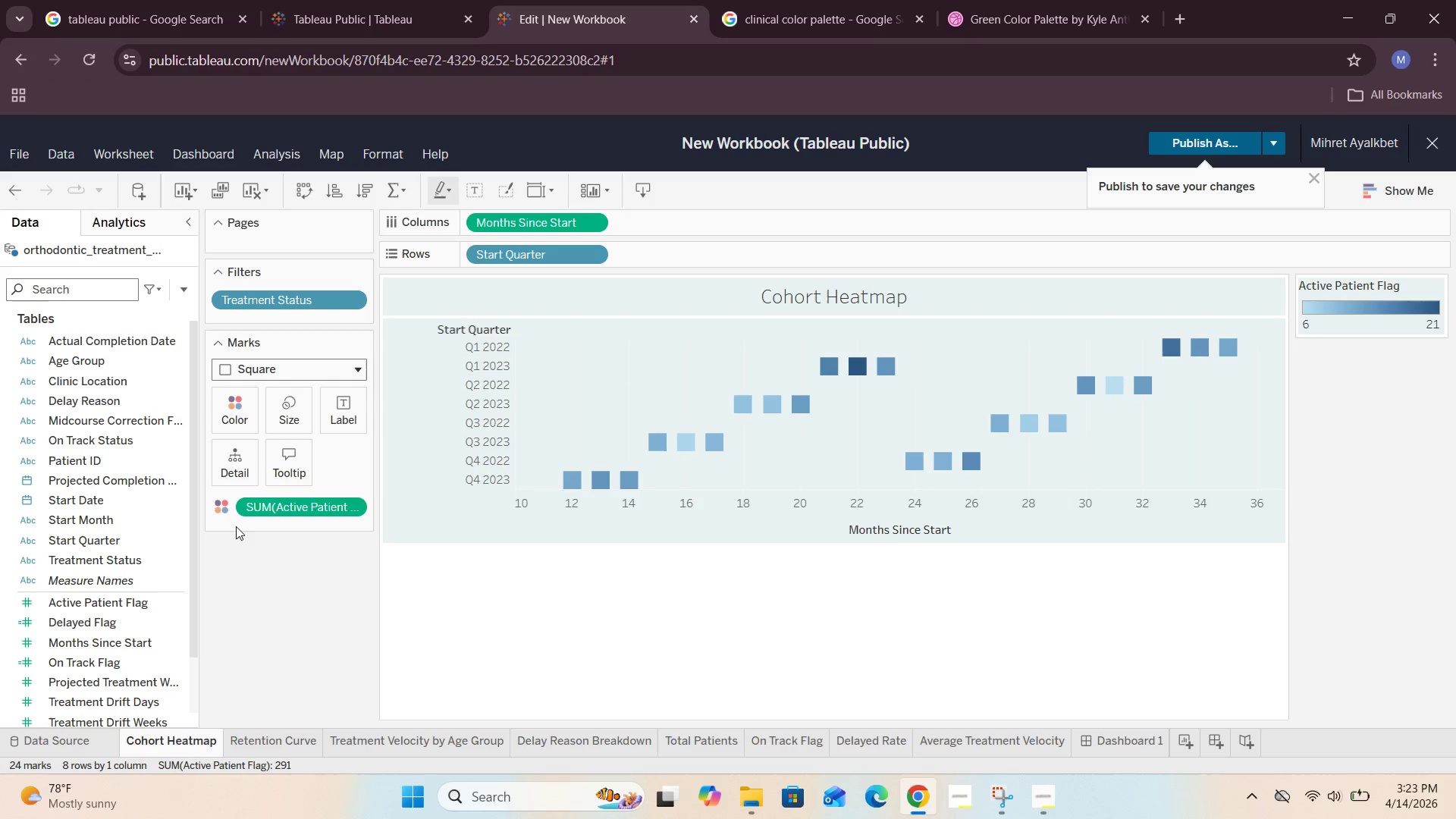 
left_click([289, 412])
 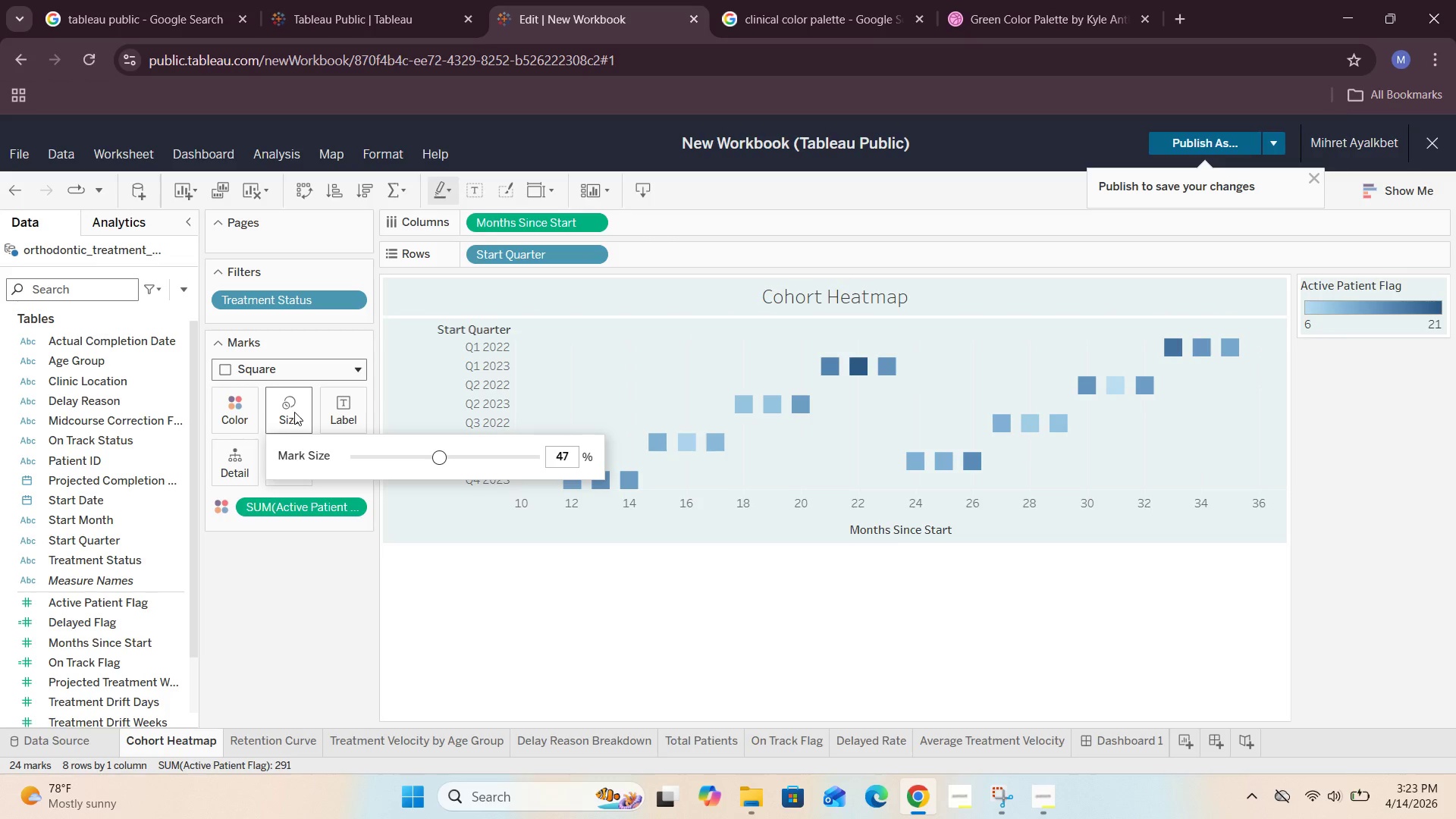 
left_click_drag(start_coordinate=[431, 457], to_coordinate=[416, 466])
 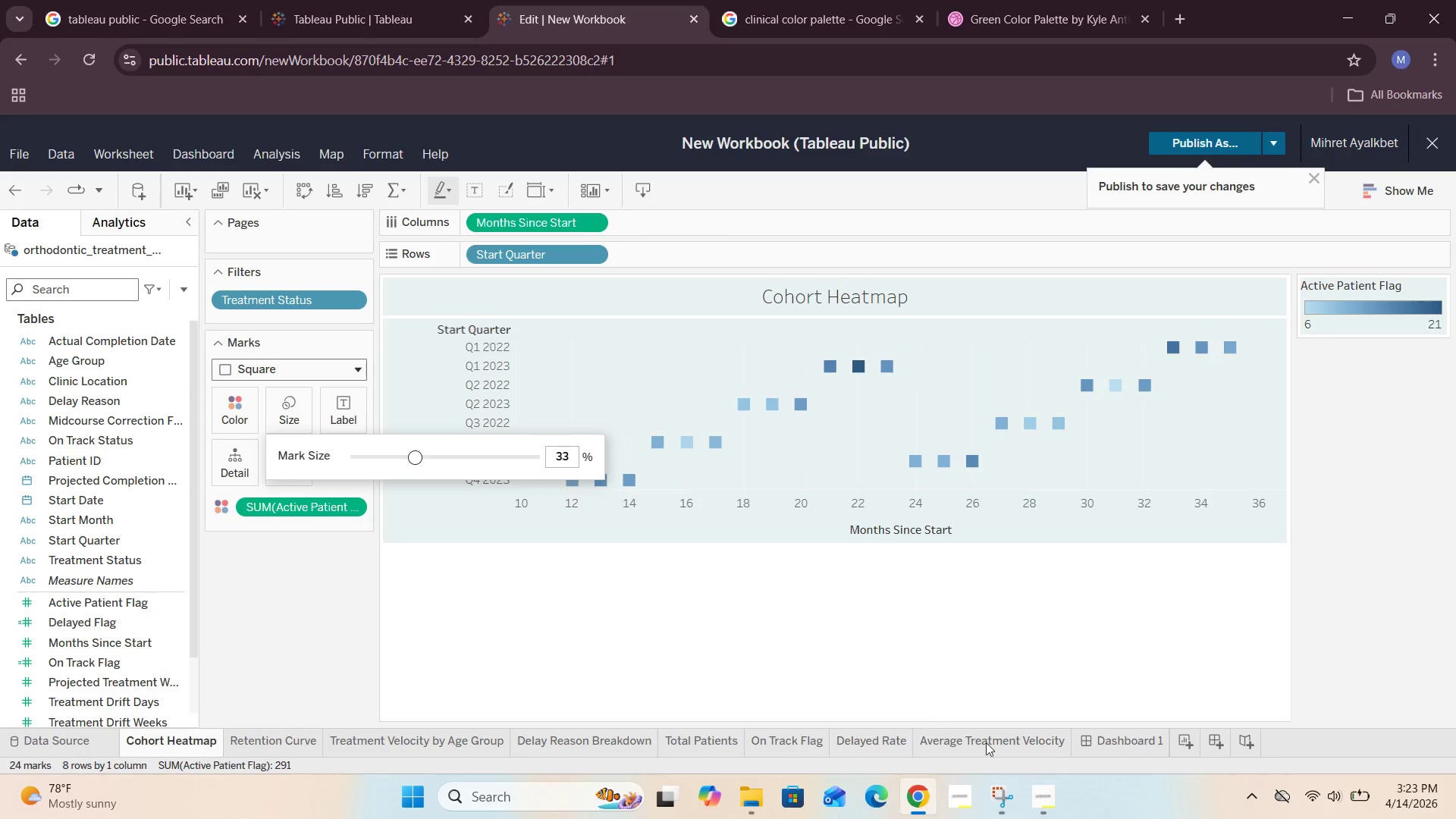 
left_click([1105, 737])
 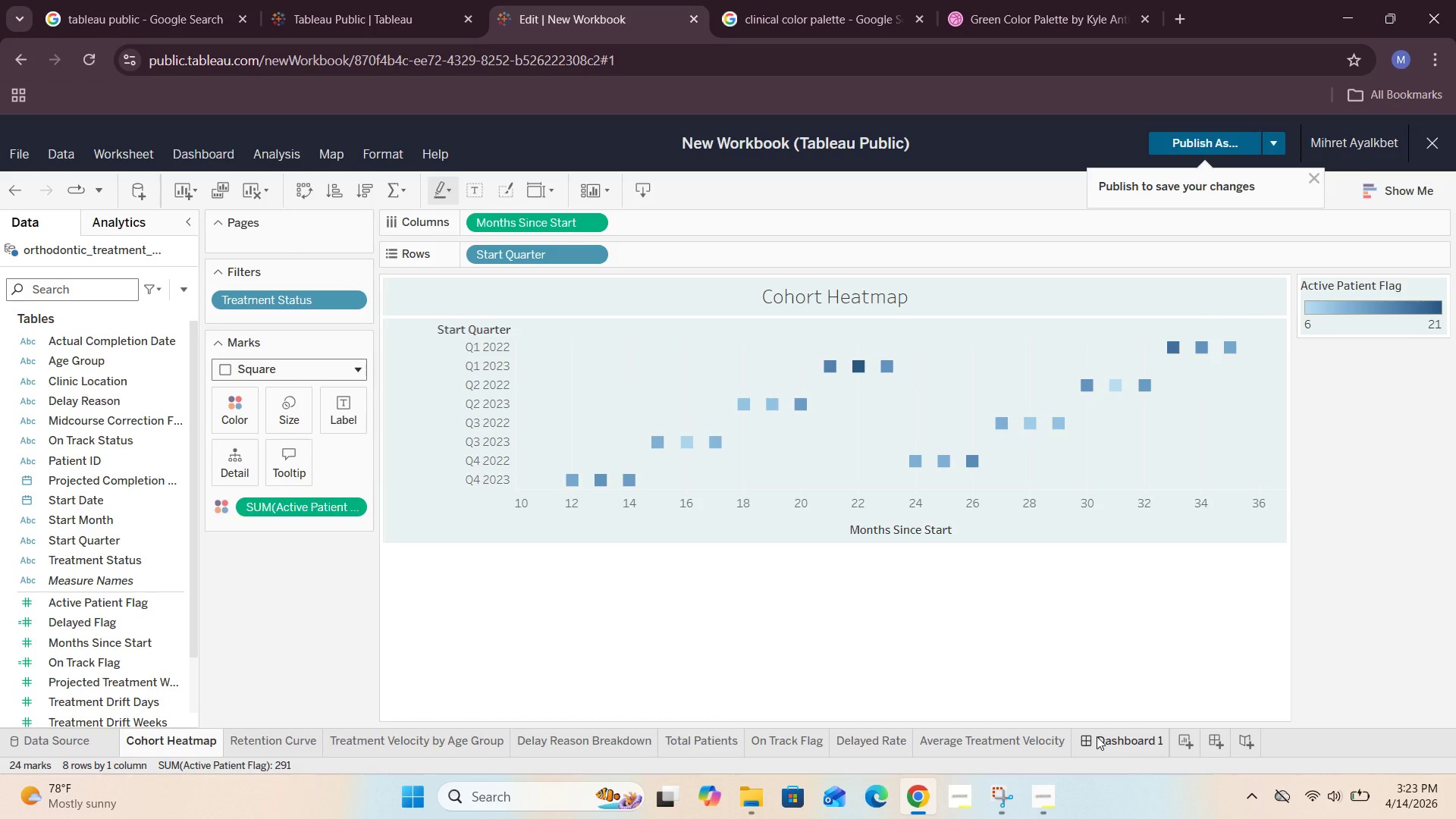 
left_click([1111, 741])
 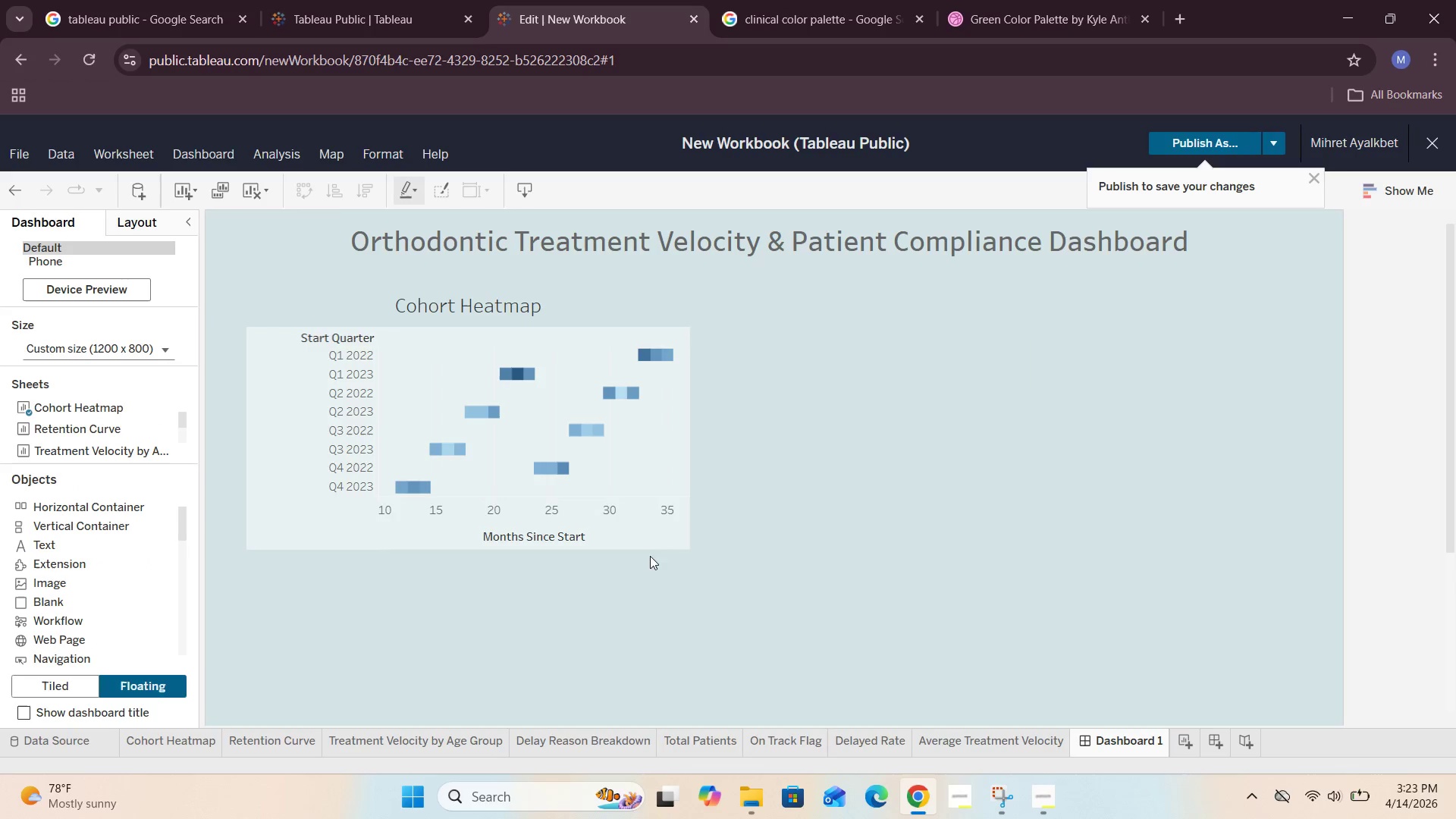 
mouse_move([548, 471])
 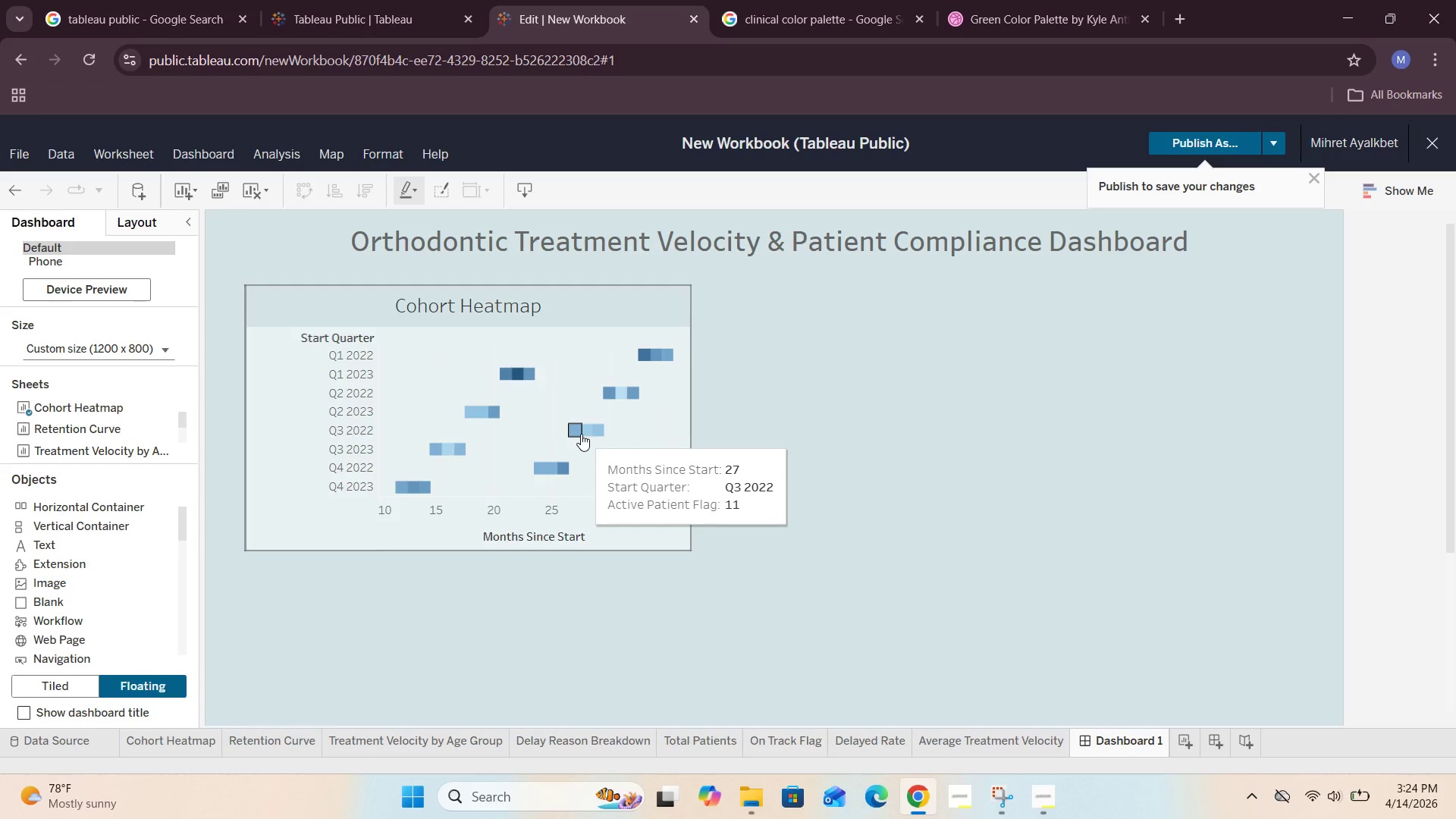 
left_click([750, 444])
 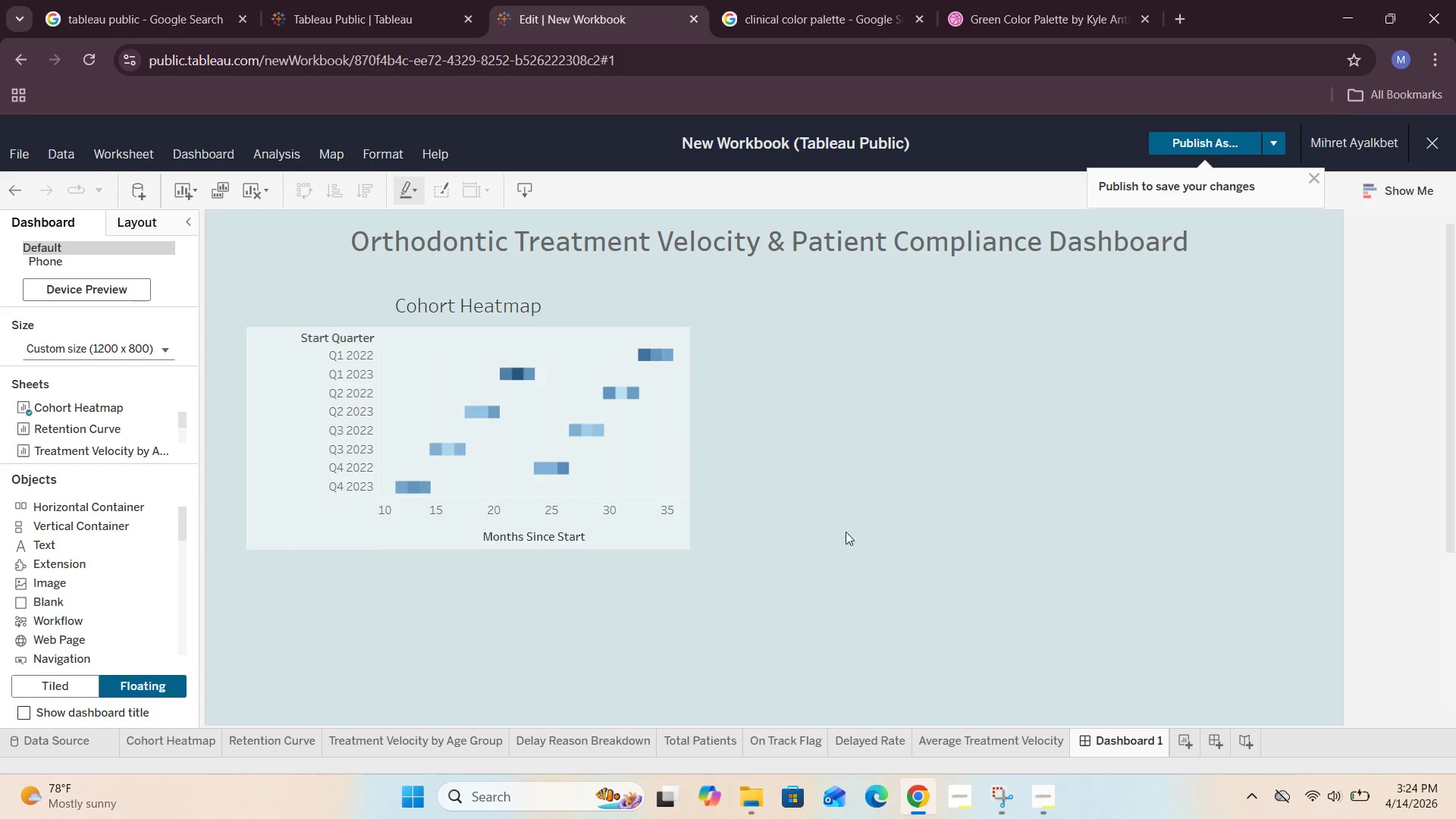 
wait(9.67)
 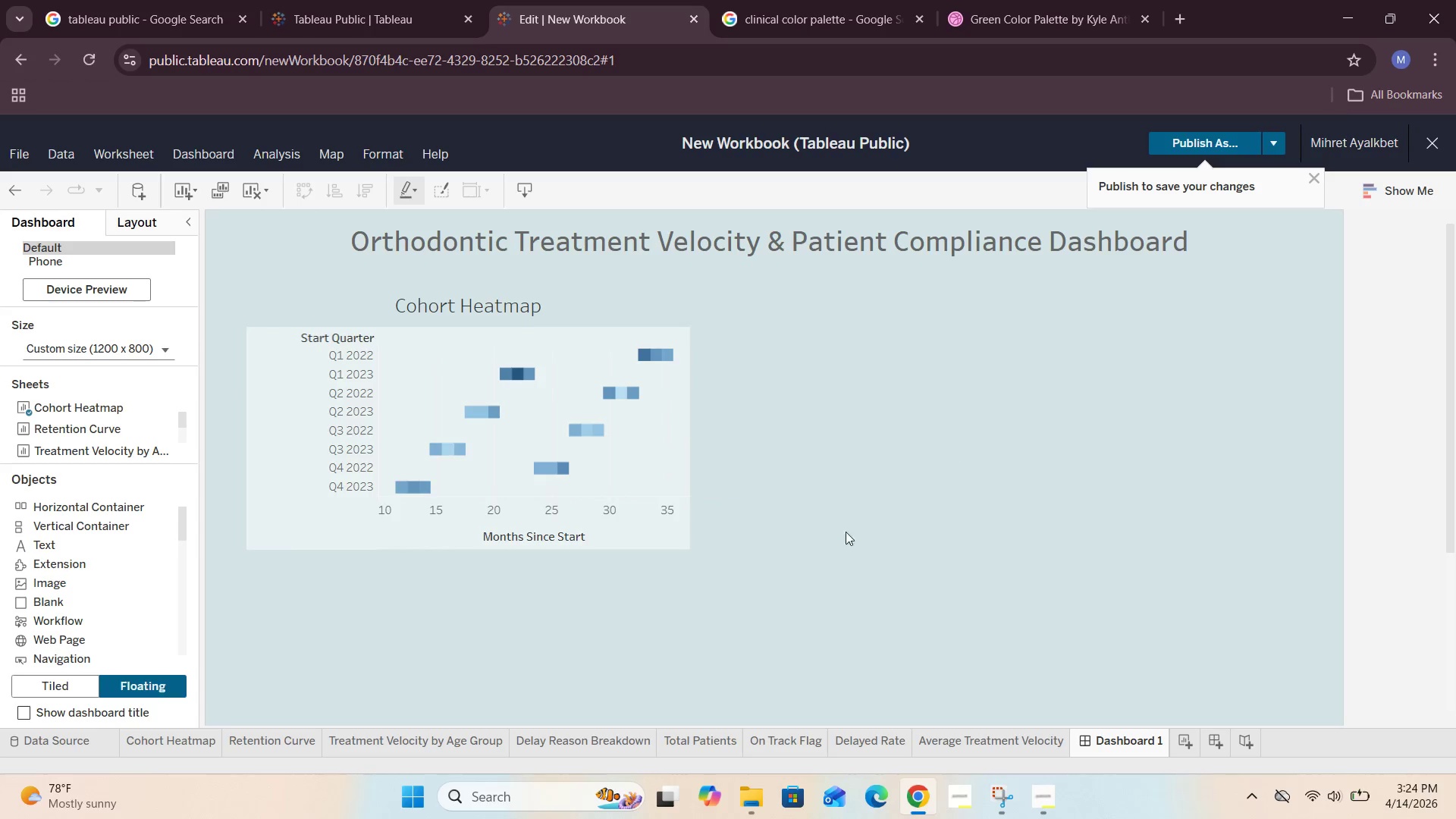 
left_click([195, 739])
 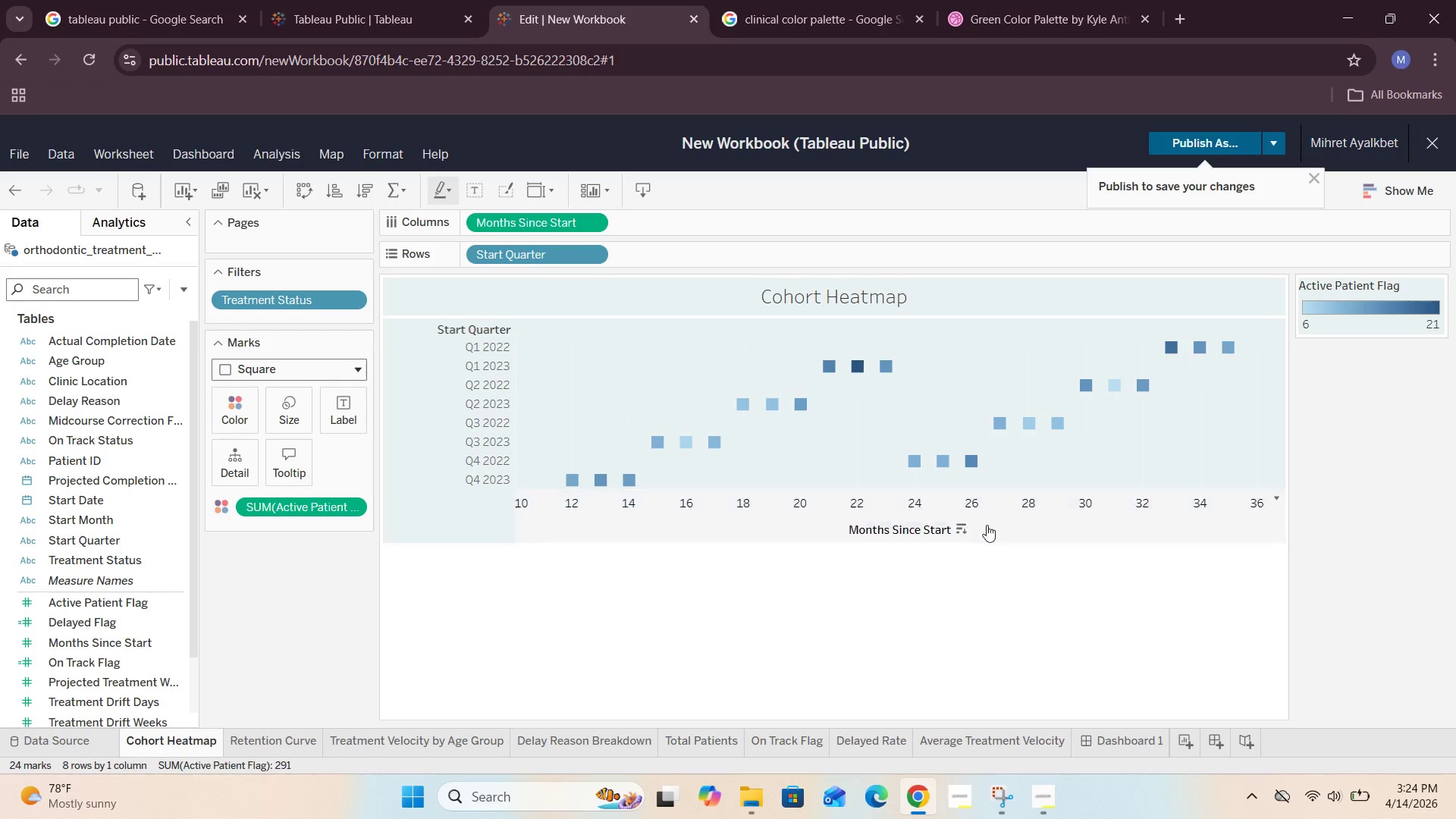 
scroll: coordinate [1120, 430], scroll_direction: down, amount: 2.0
 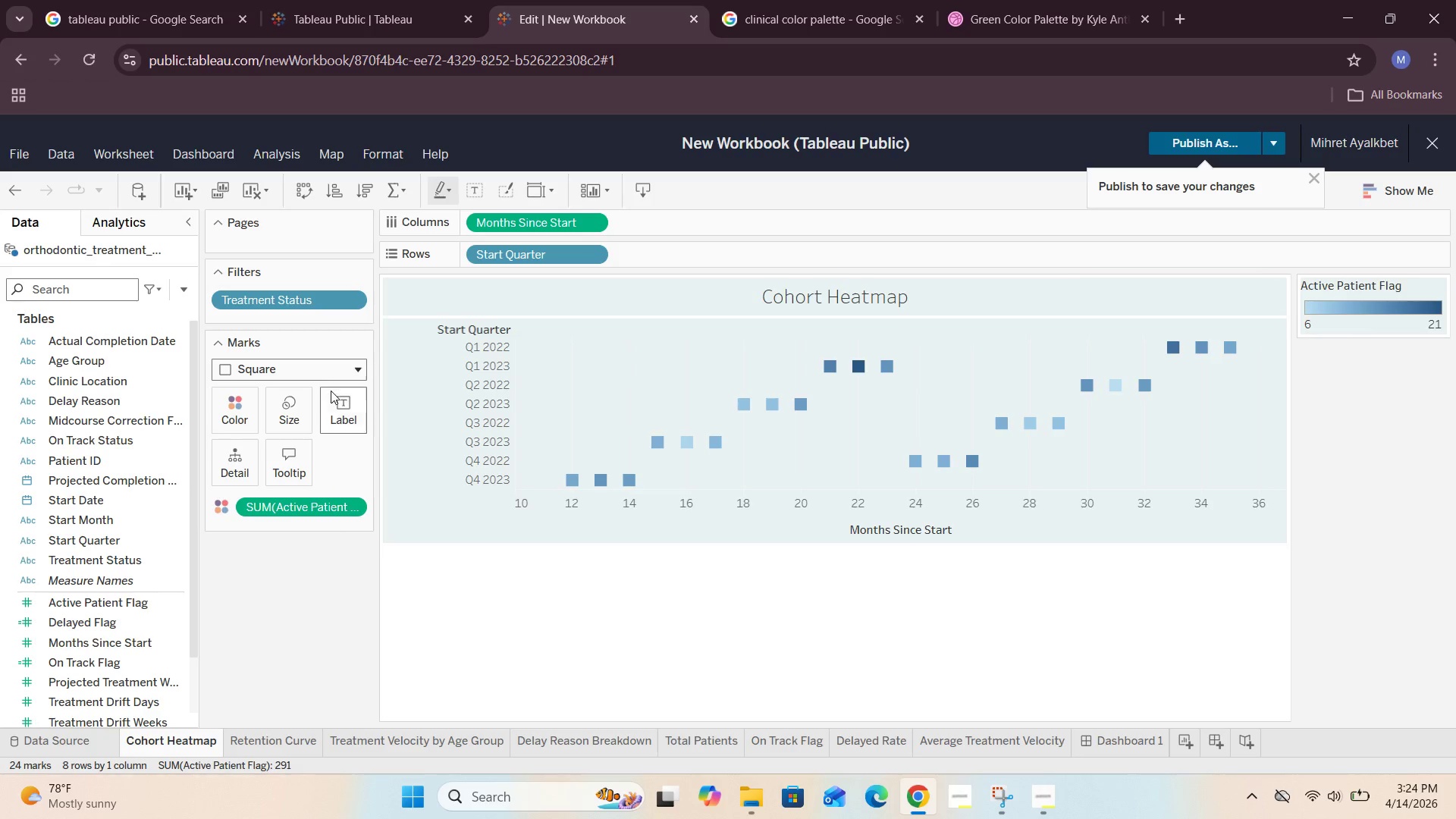 
wait(6.19)
 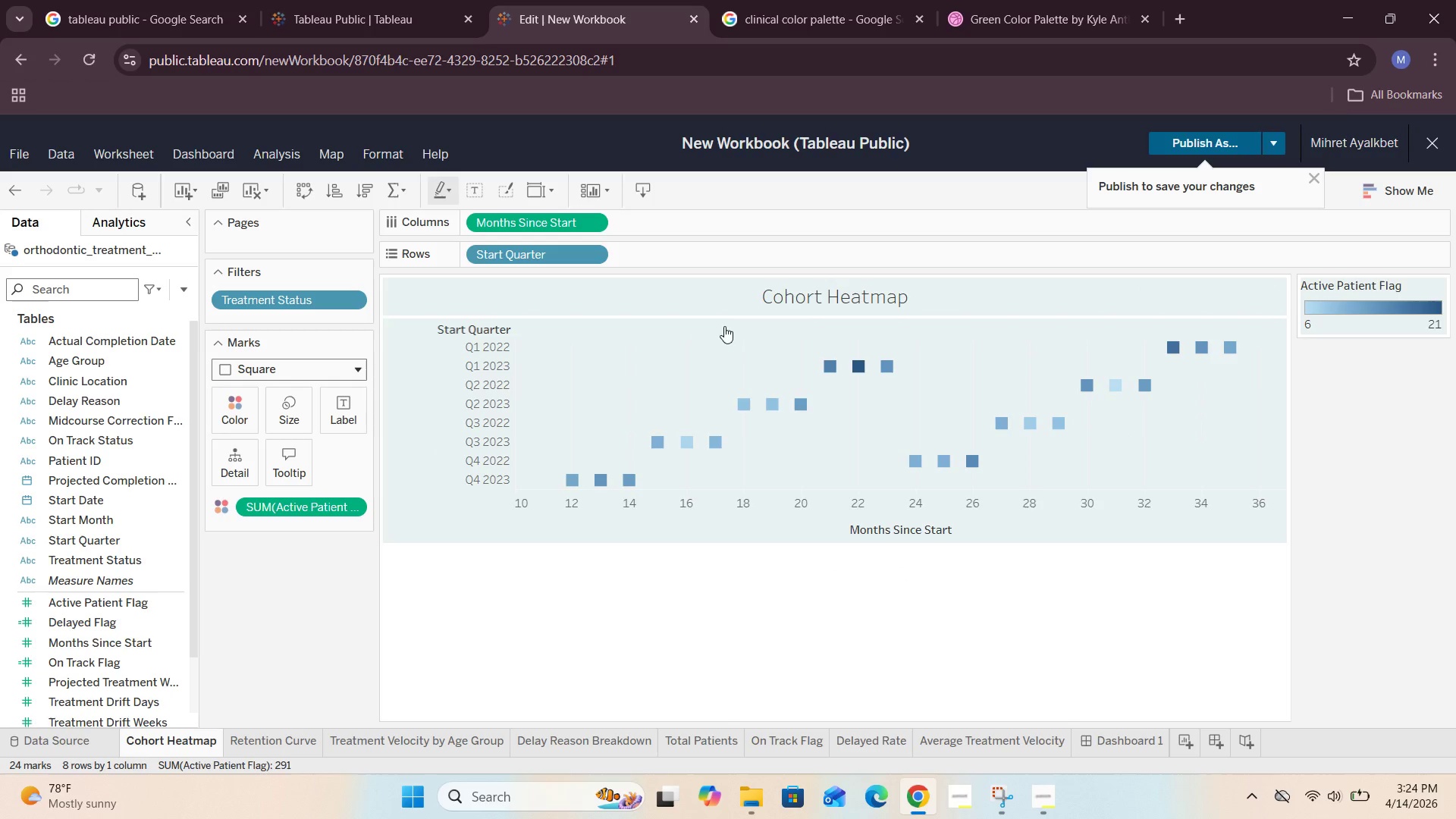 
left_click([388, 158])
 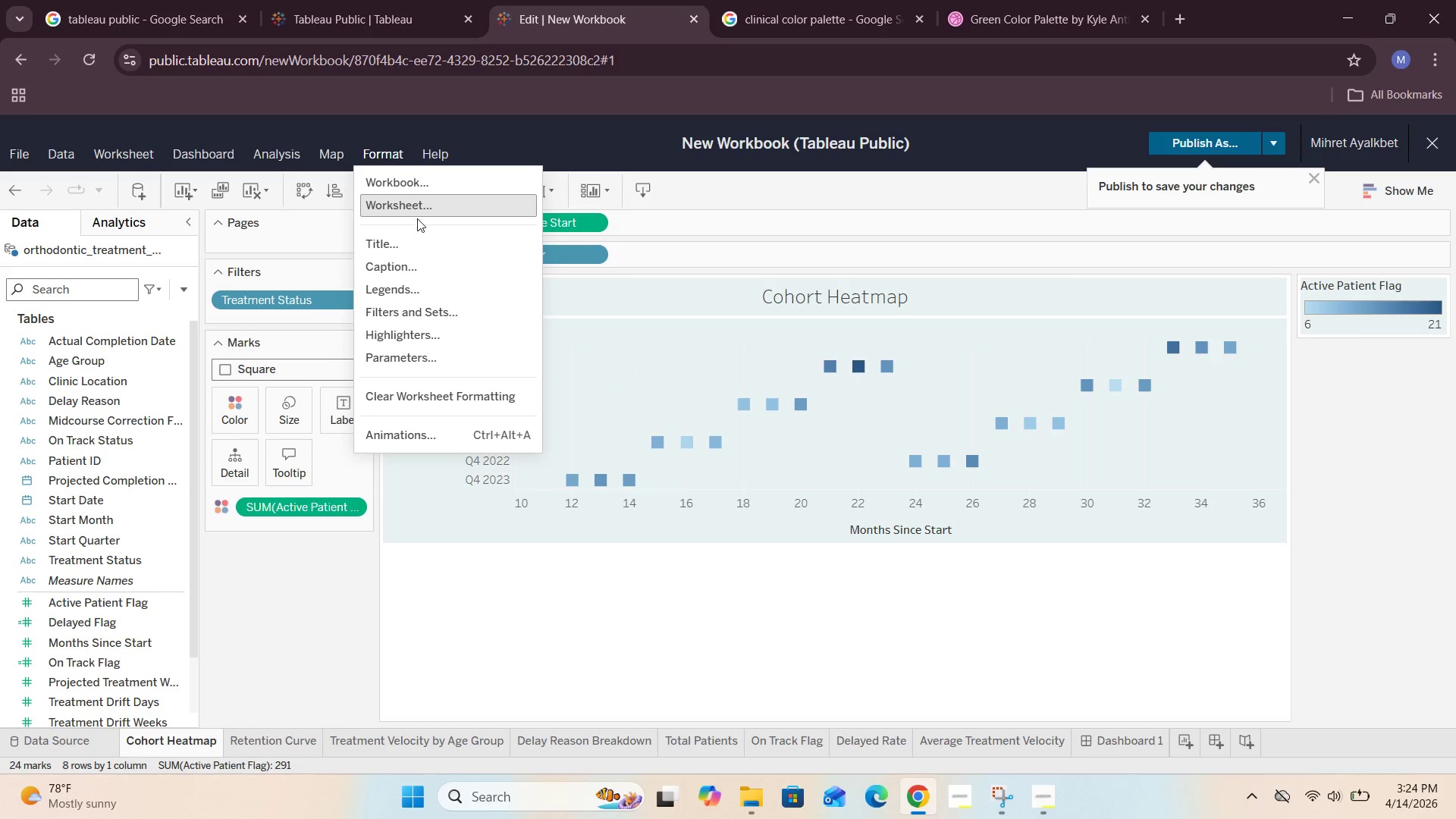 
left_click([419, 215])
 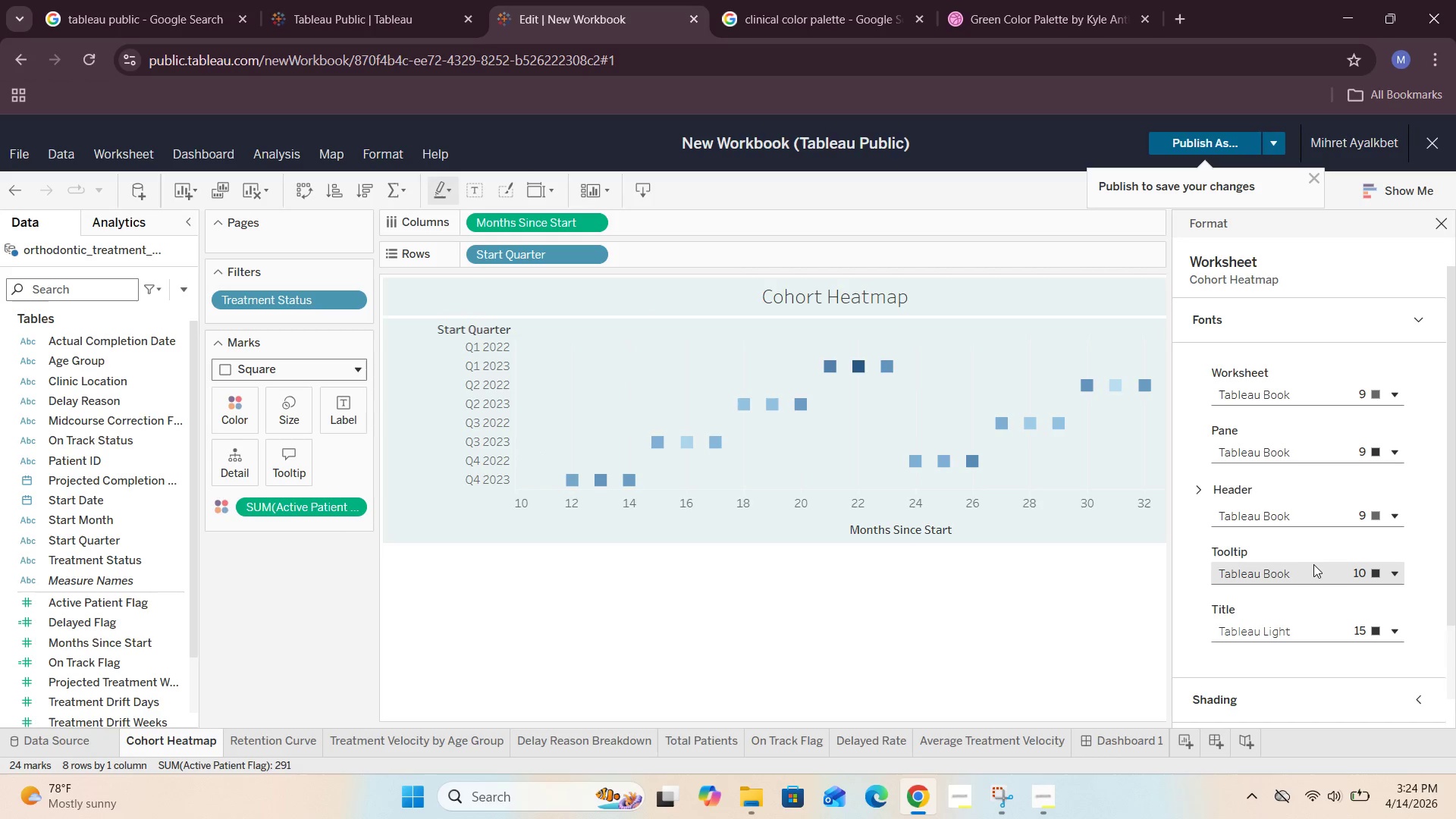 
scroll: coordinate [1315, 558], scroll_direction: down, amount: 7.0
 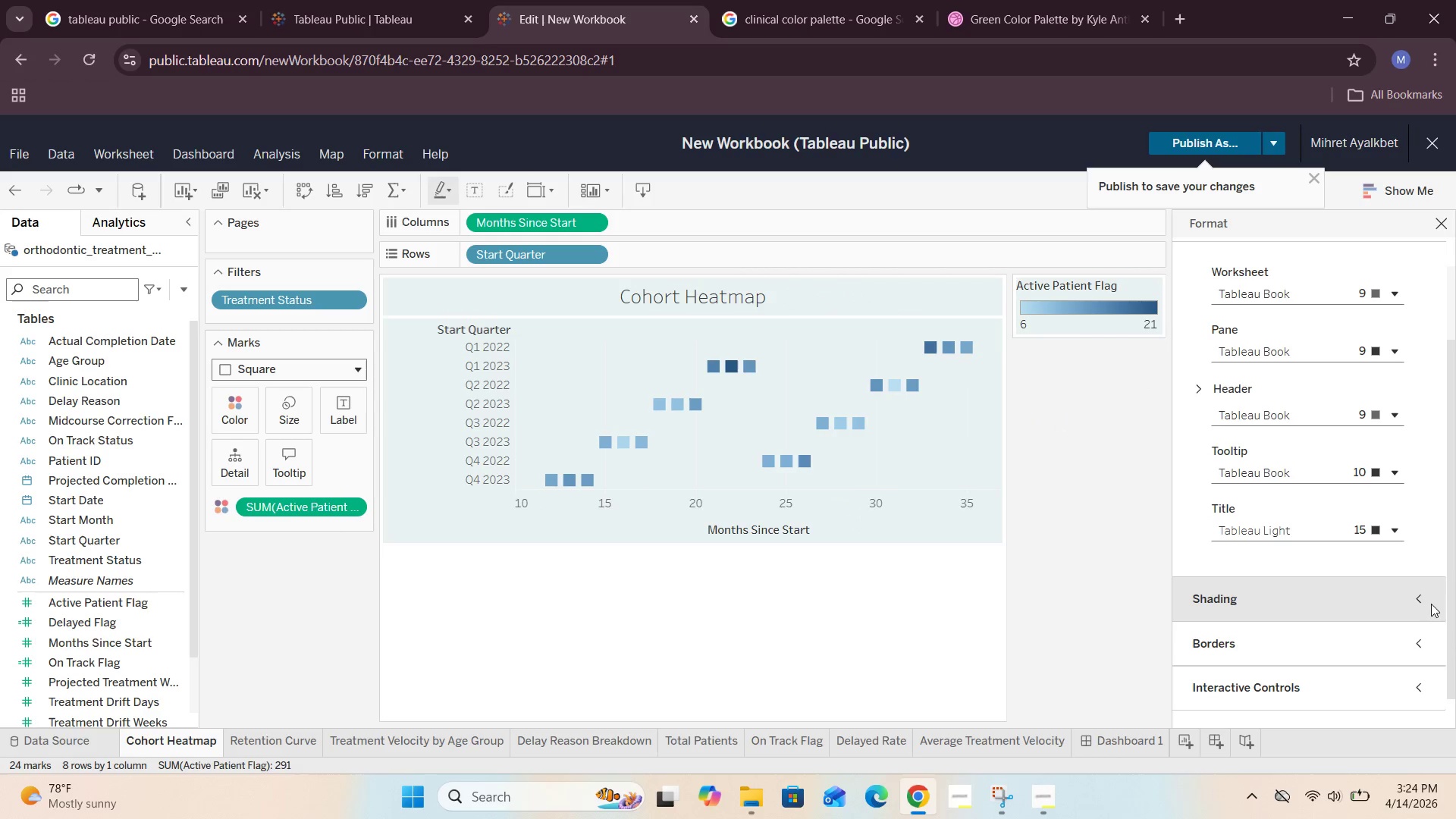 
left_click([1431, 600])
 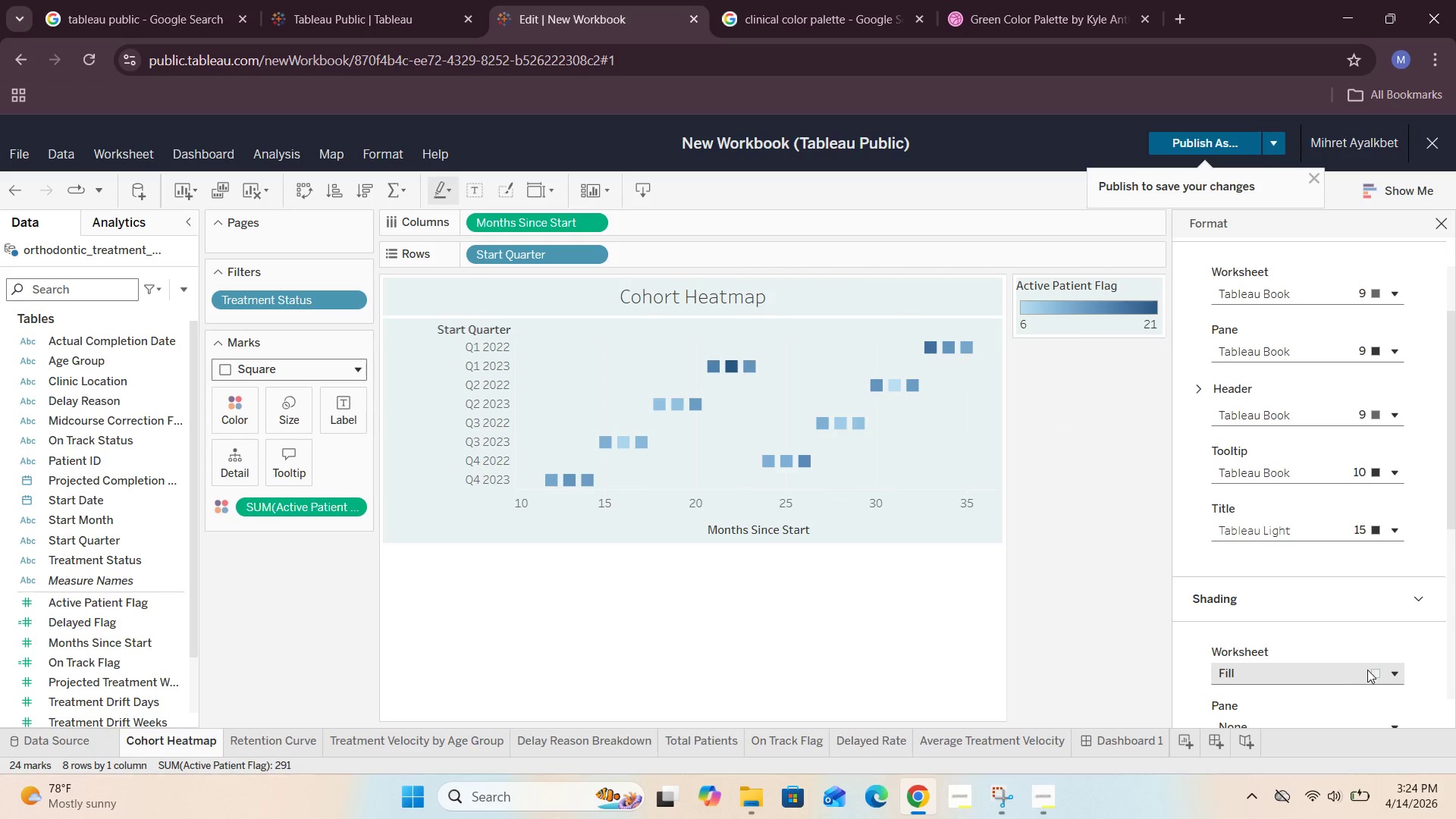 
left_click([1372, 670])
 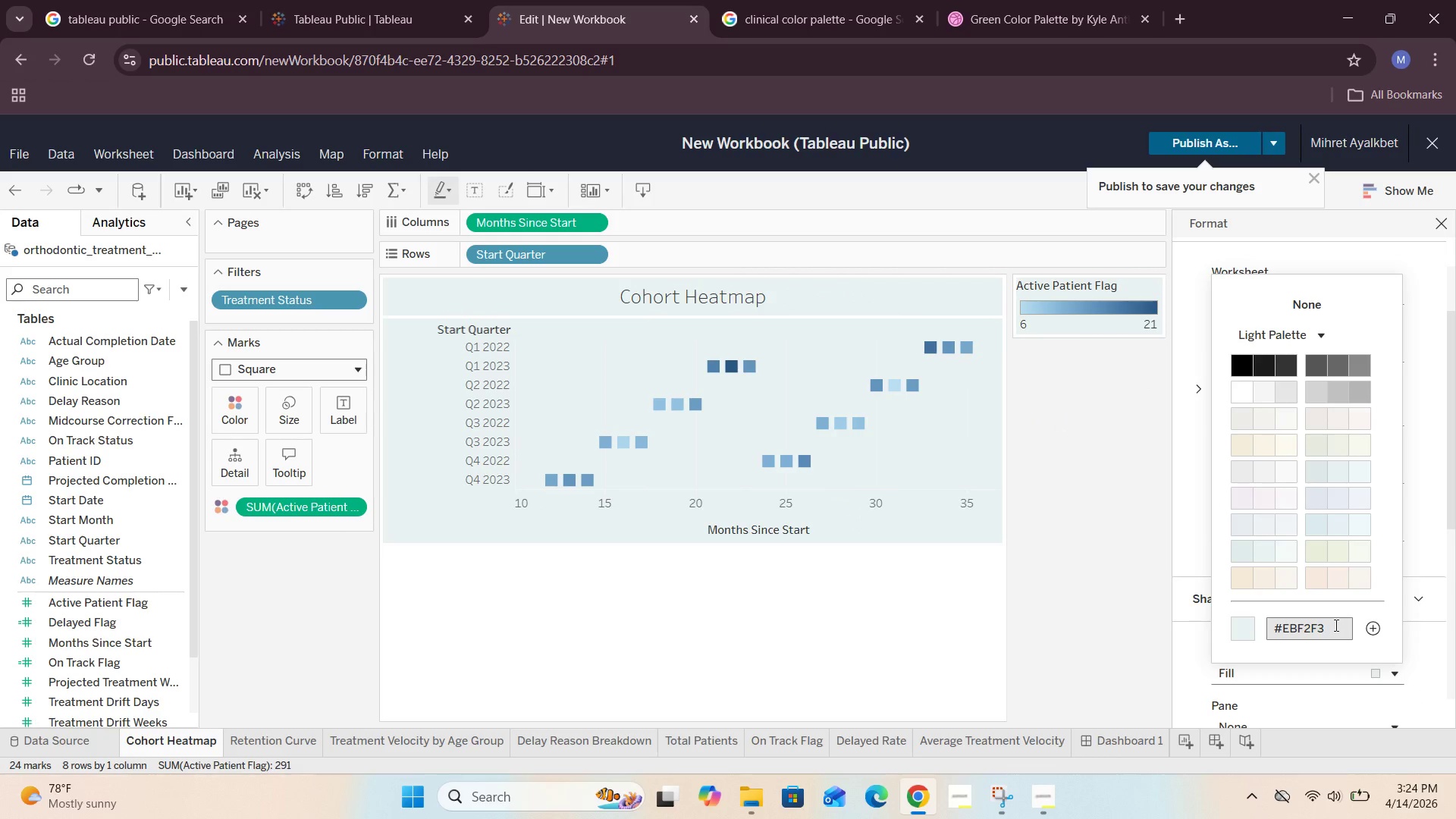 
left_click_drag(start_coordinate=[1332, 631], to_coordinate=[1253, 639])
 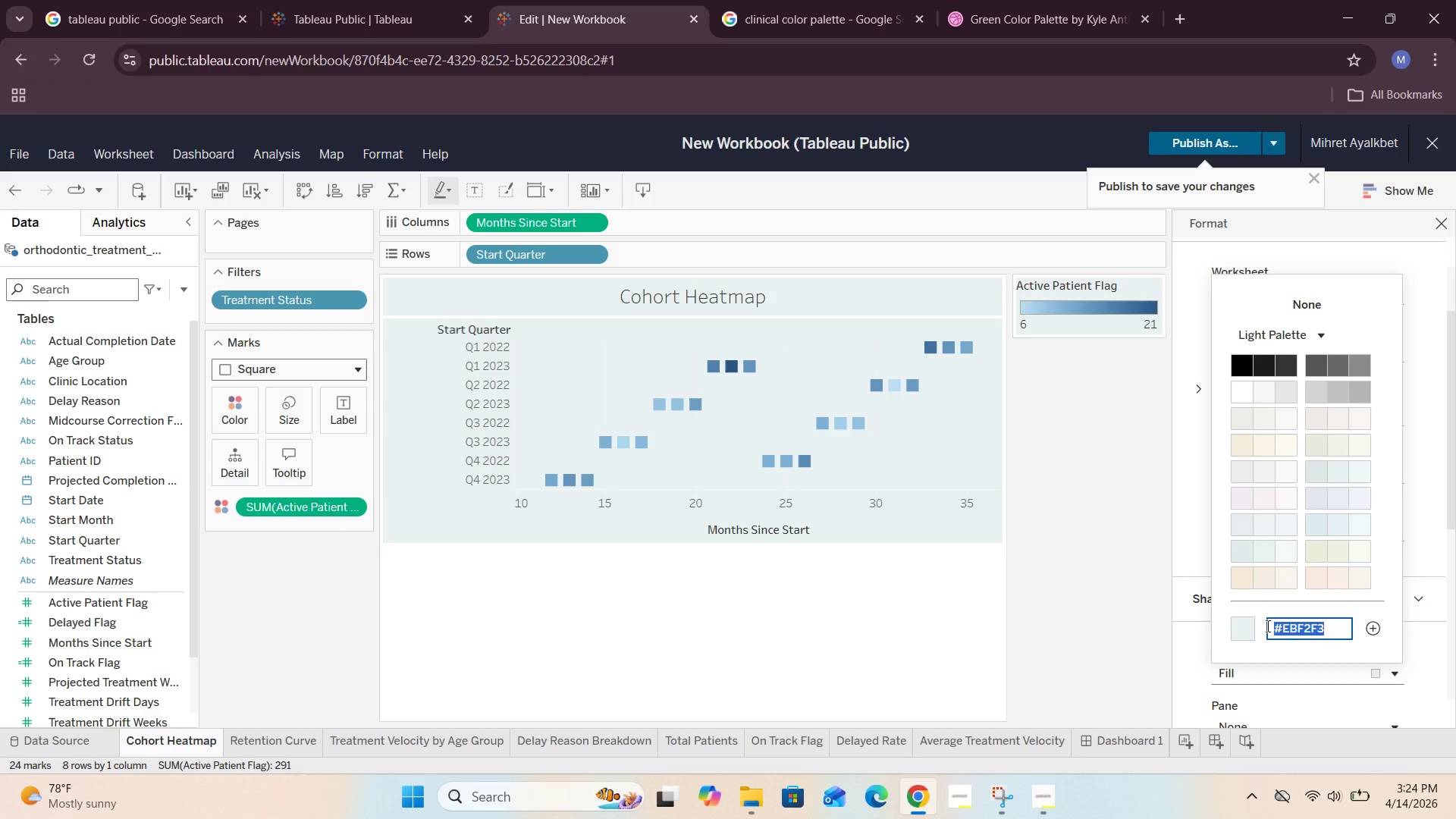 
key(Control+C)
 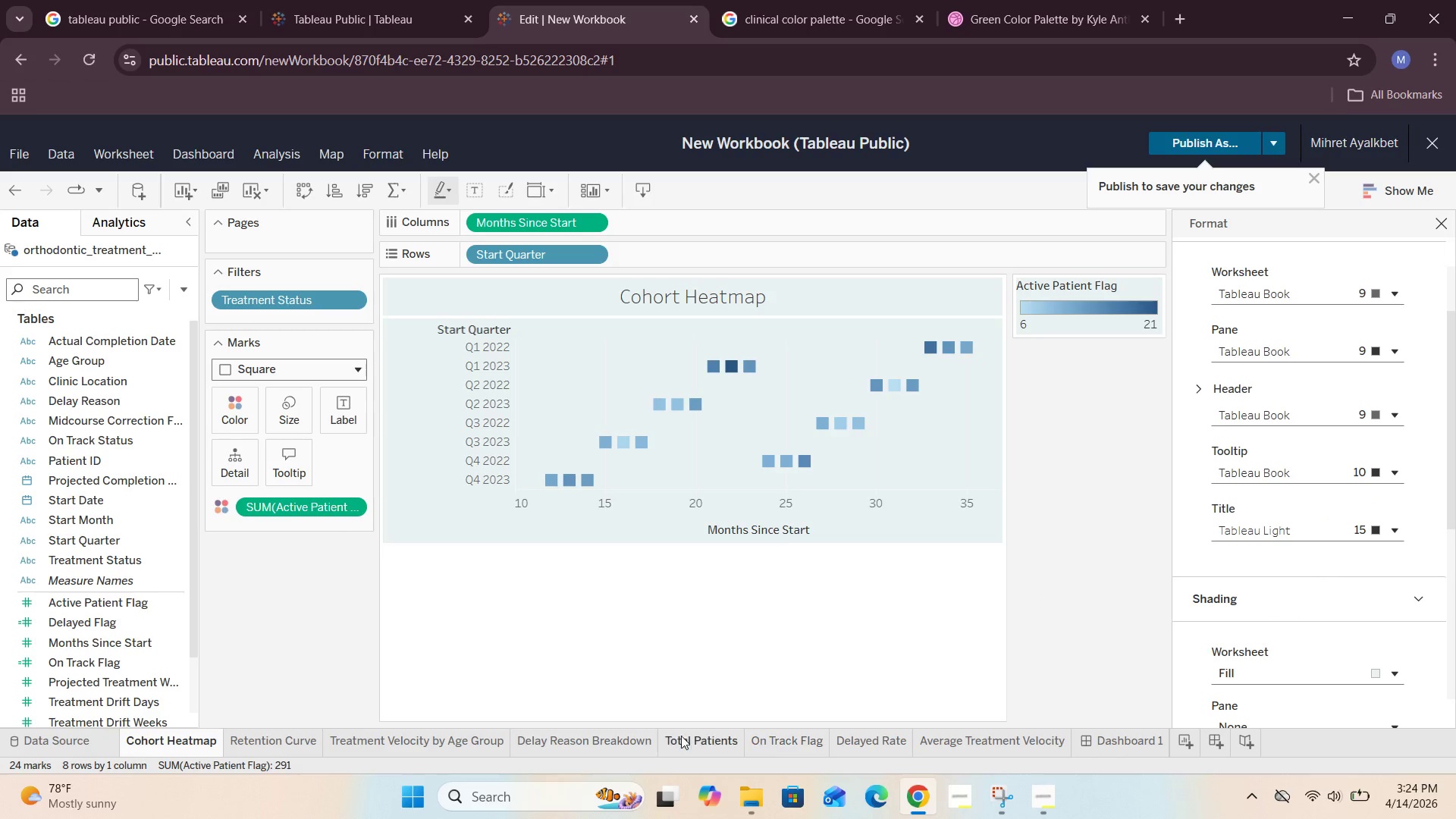 
left_click([291, 738])
 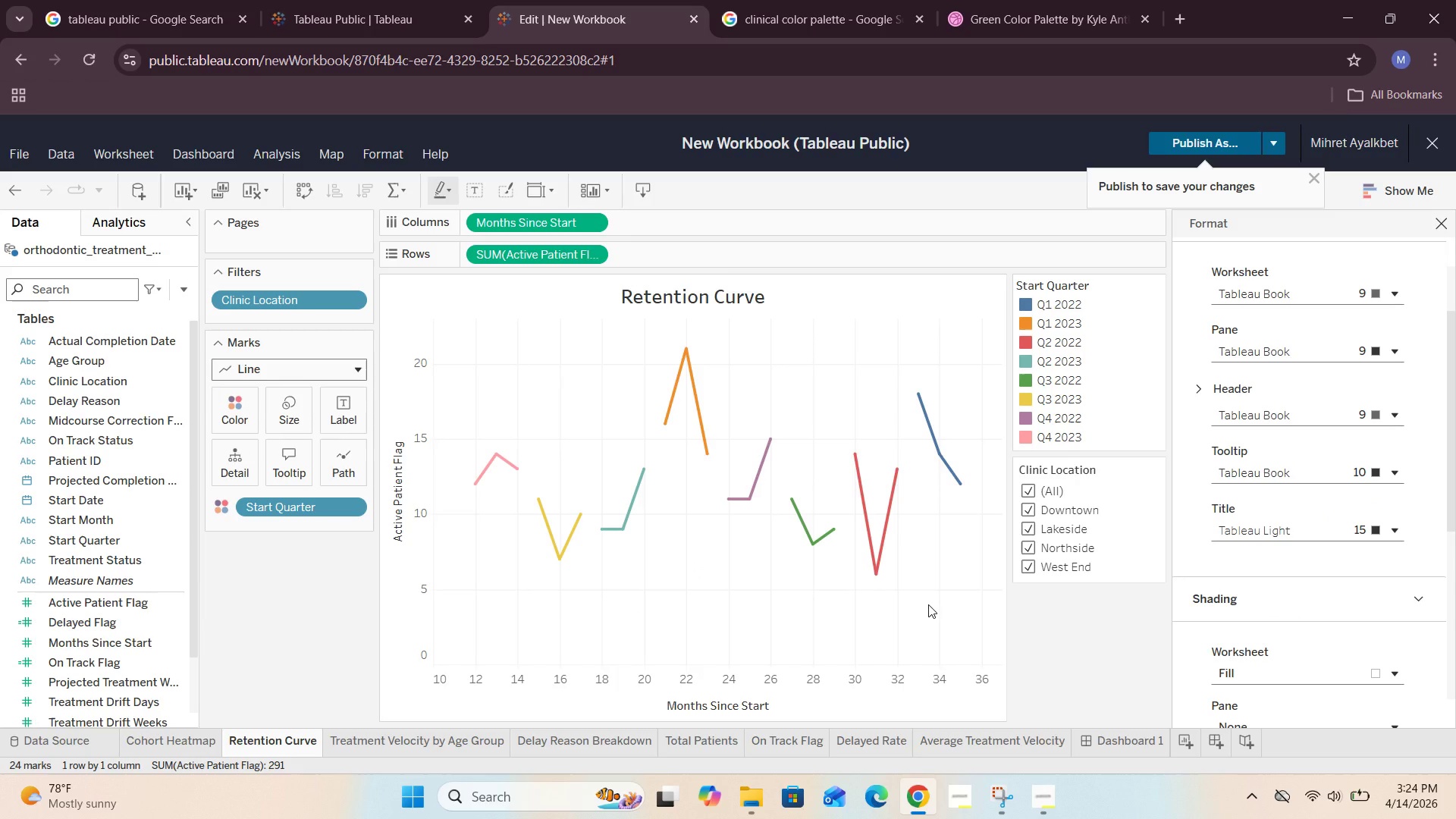 
left_click([1043, 648])
 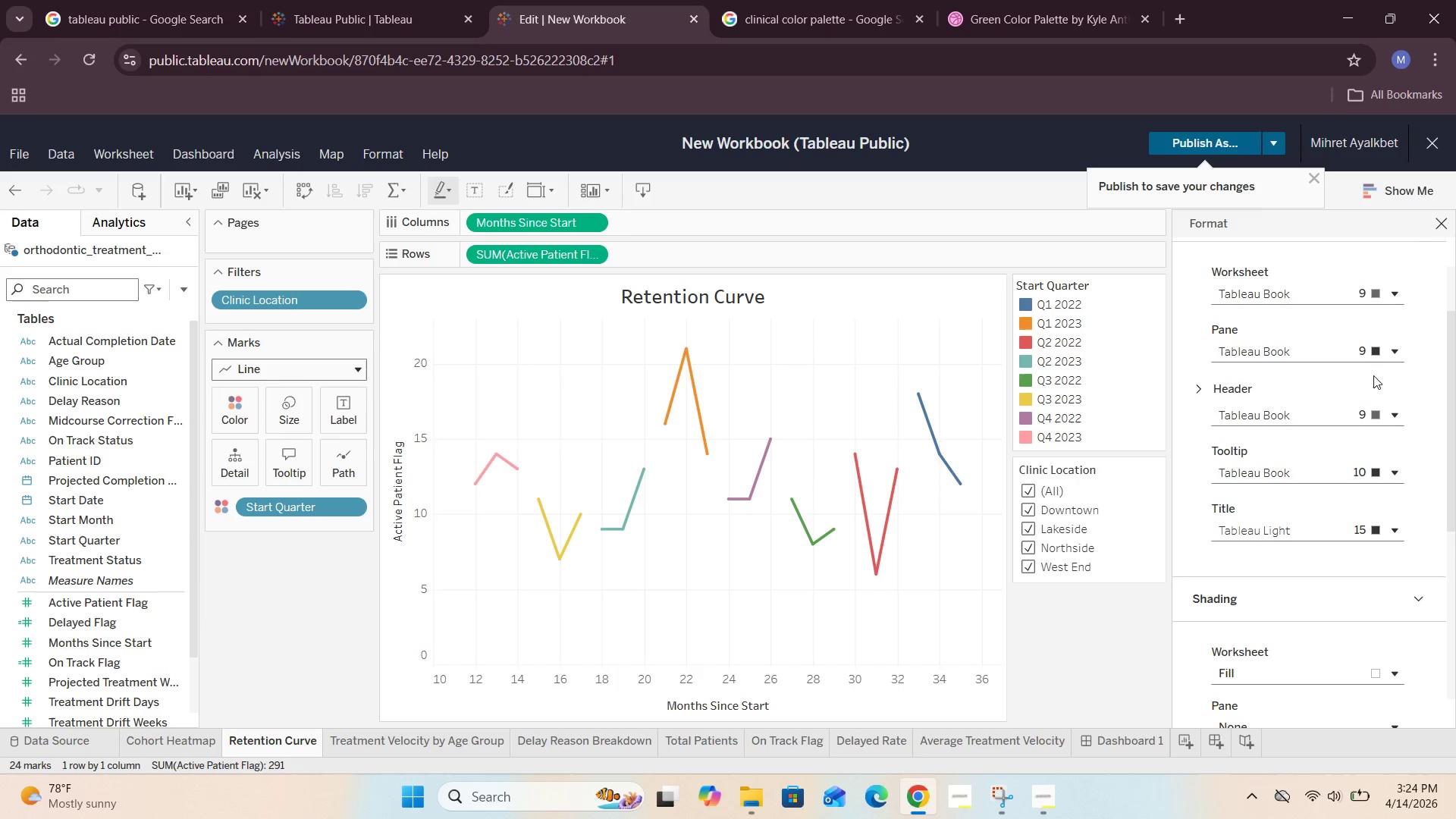 
scroll: coordinate [1350, 435], scroll_direction: down, amount: 4.0
 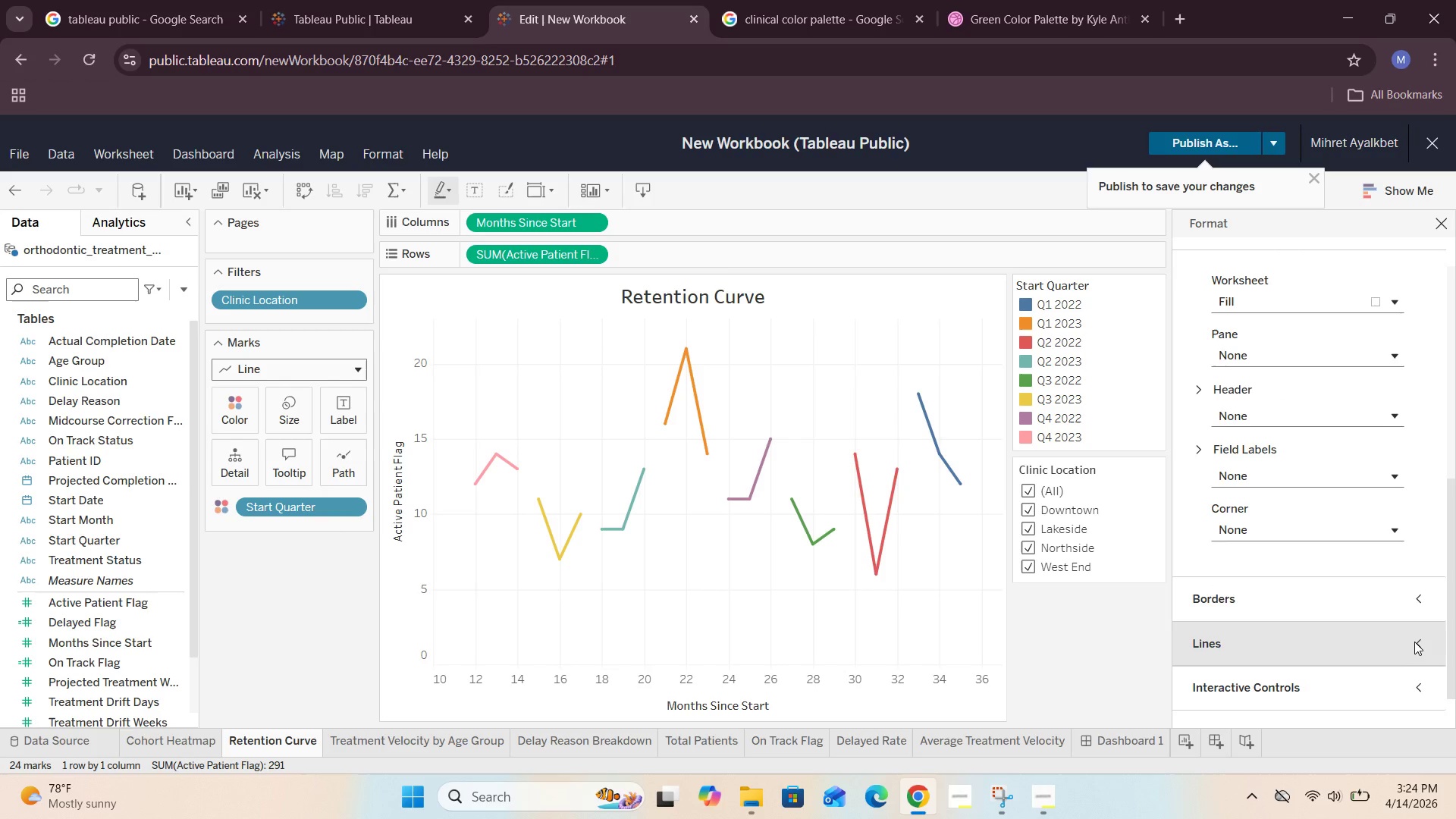 
left_click([1414, 642])
 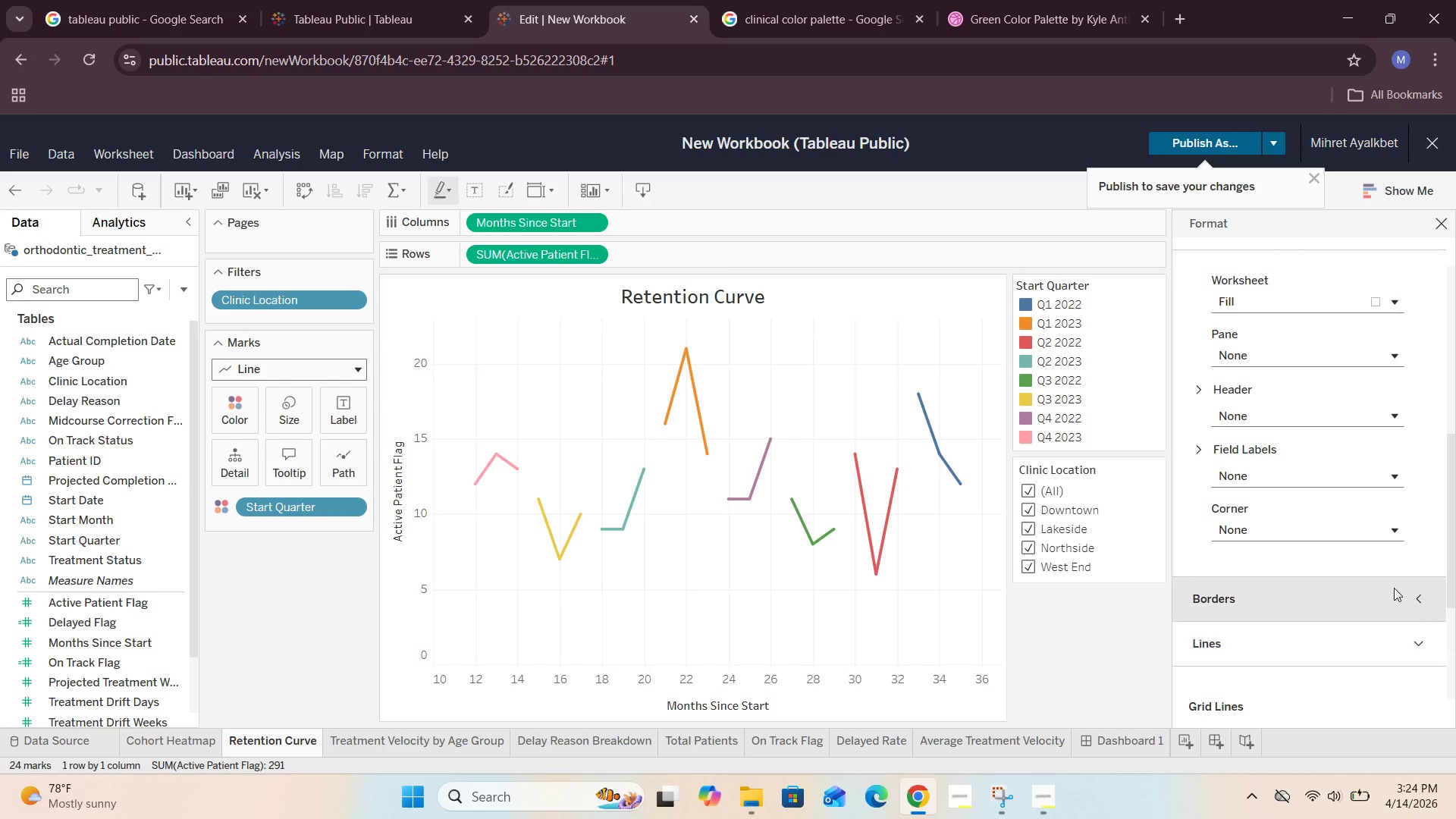 
scroll: coordinate [1388, 579], scroll_direction: down, amount: 5.0
 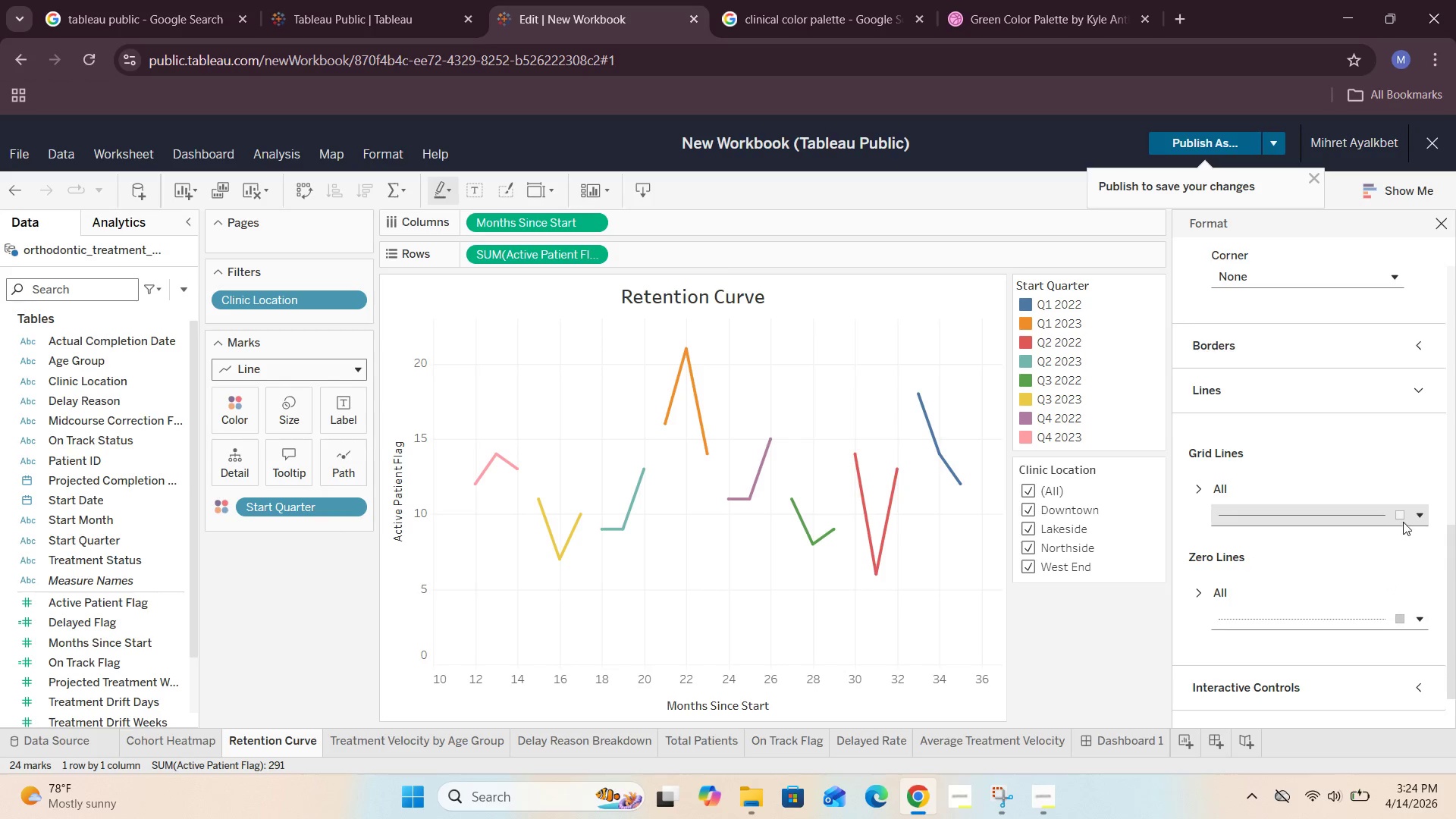 
left_click([1417, 515])
 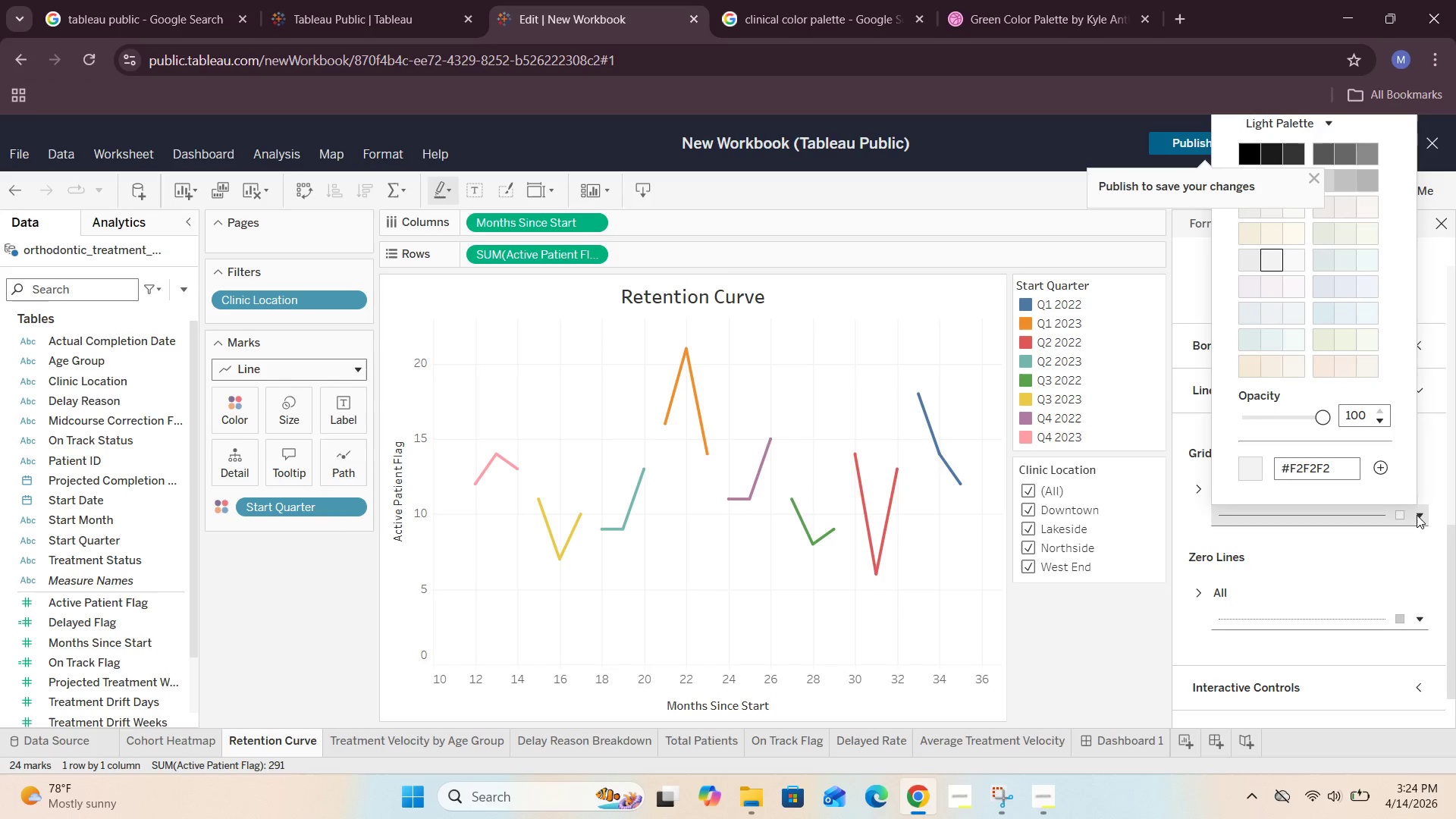 
scroll: coordinate [1417, 515], scroll_direction: down, amount: 1.0
 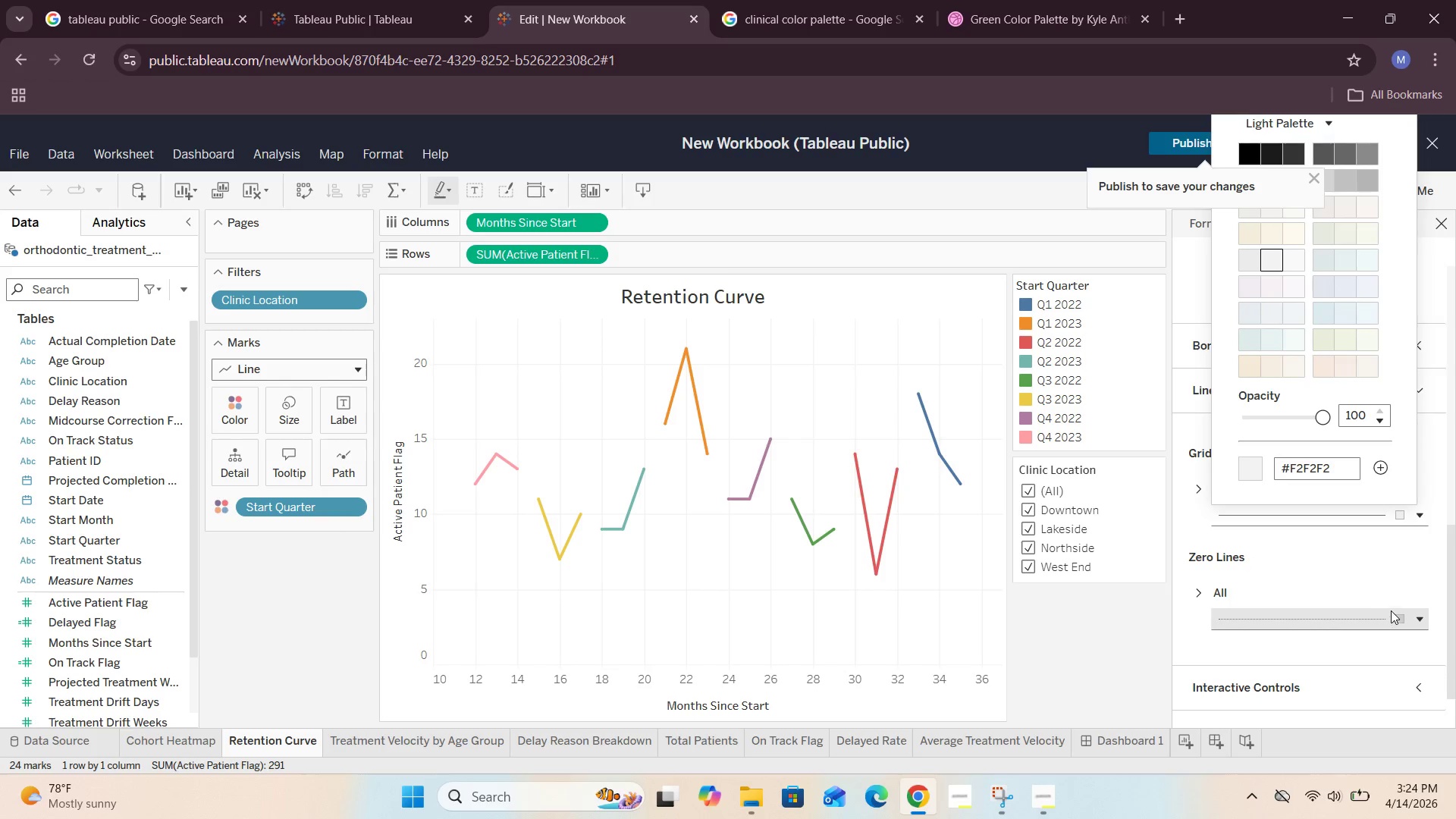 
left_click([1407, 616])
 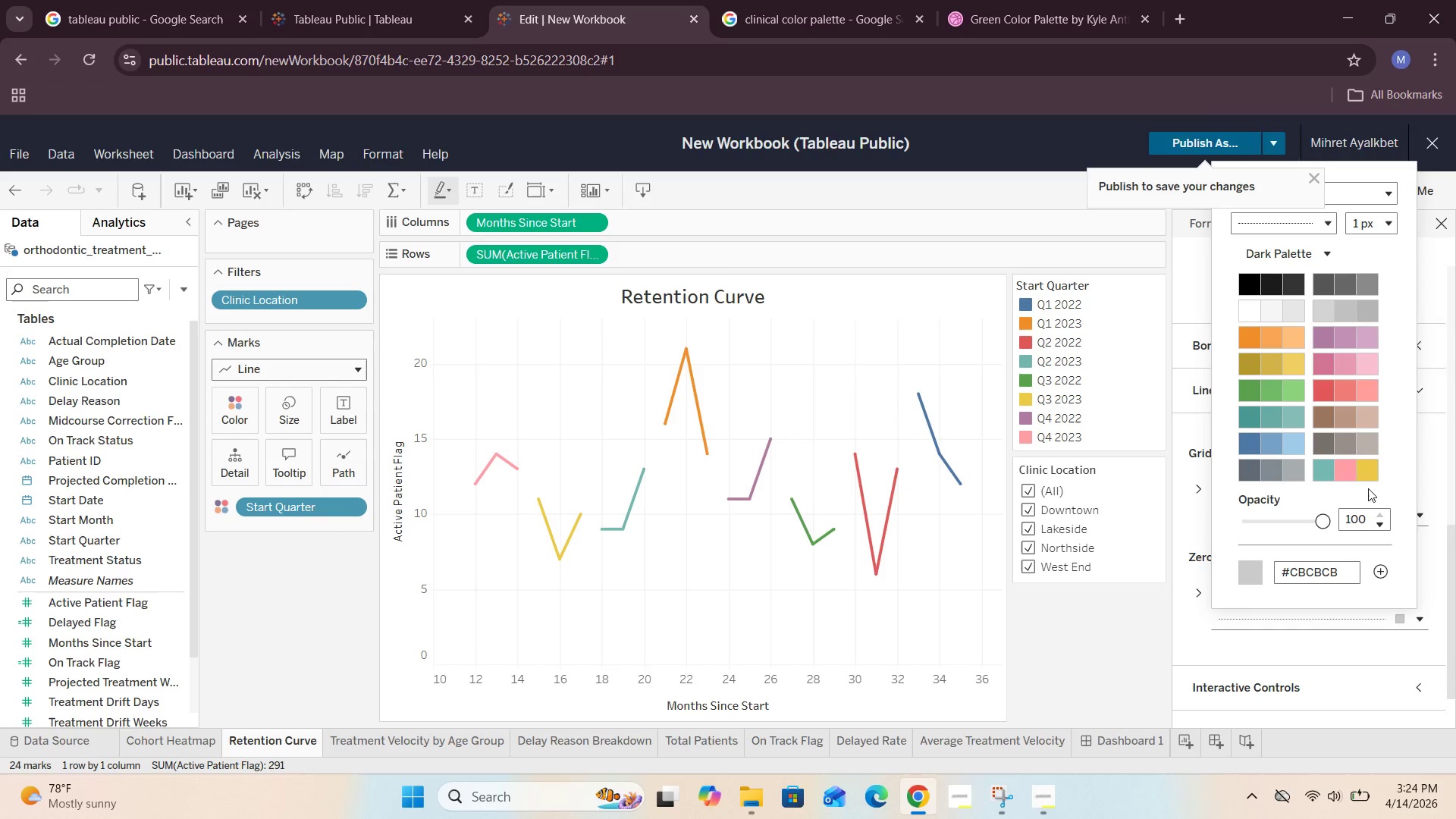 
scroll: coordinate [1279, 398], scroll_direction: up, amount: 2.0
 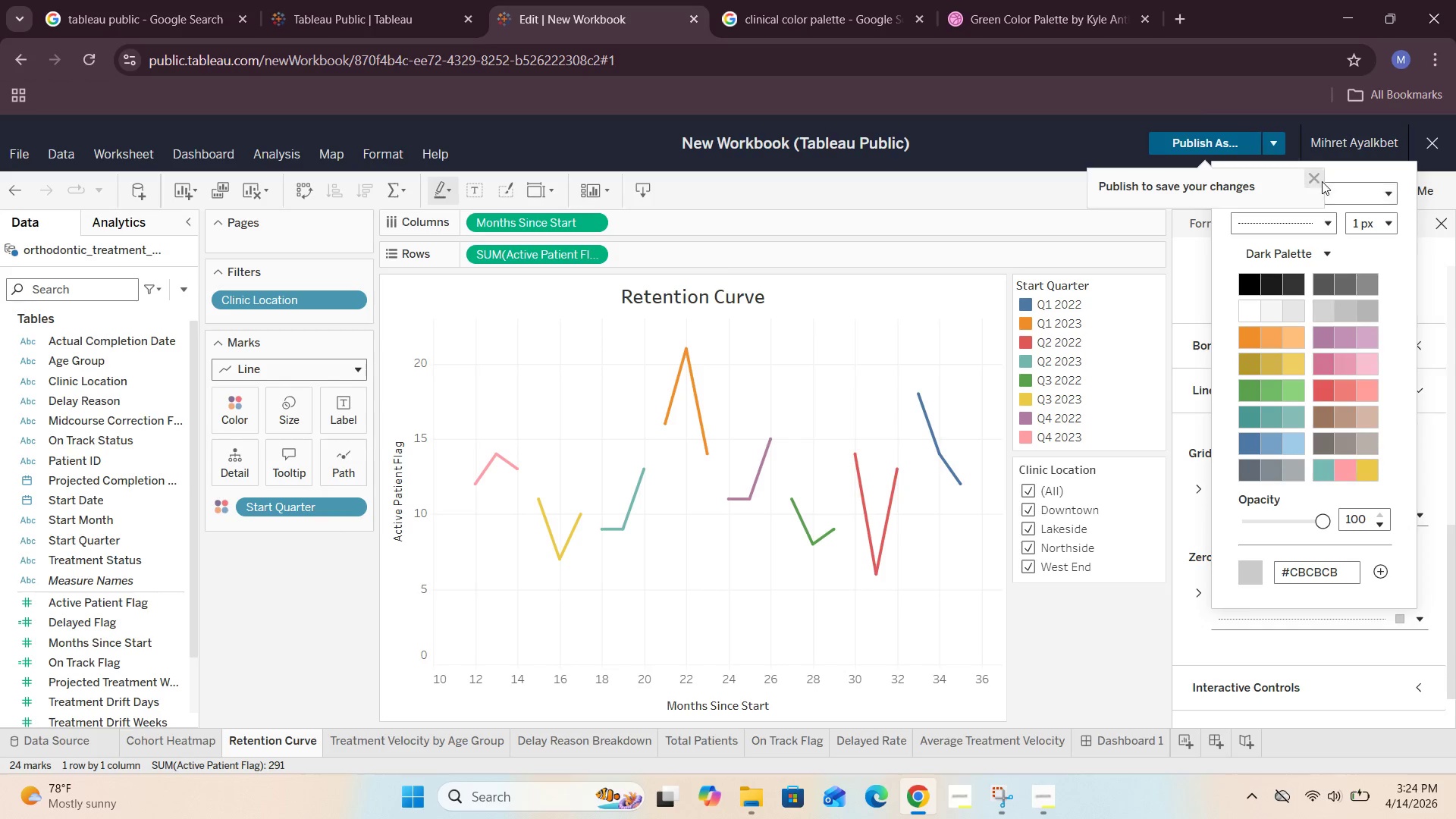 
left_click([1317, 178])
 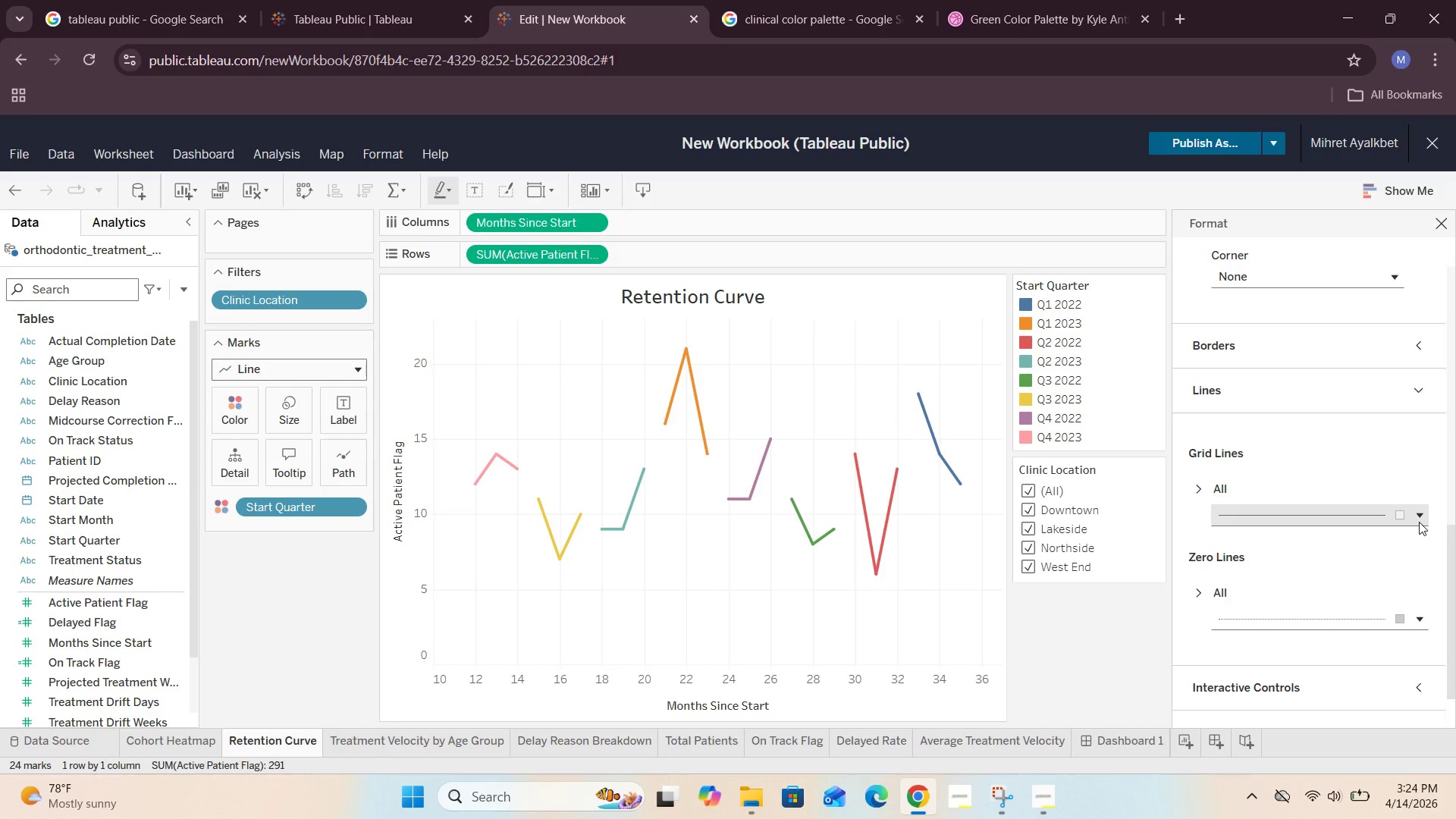 
left_click([1419, 521])
 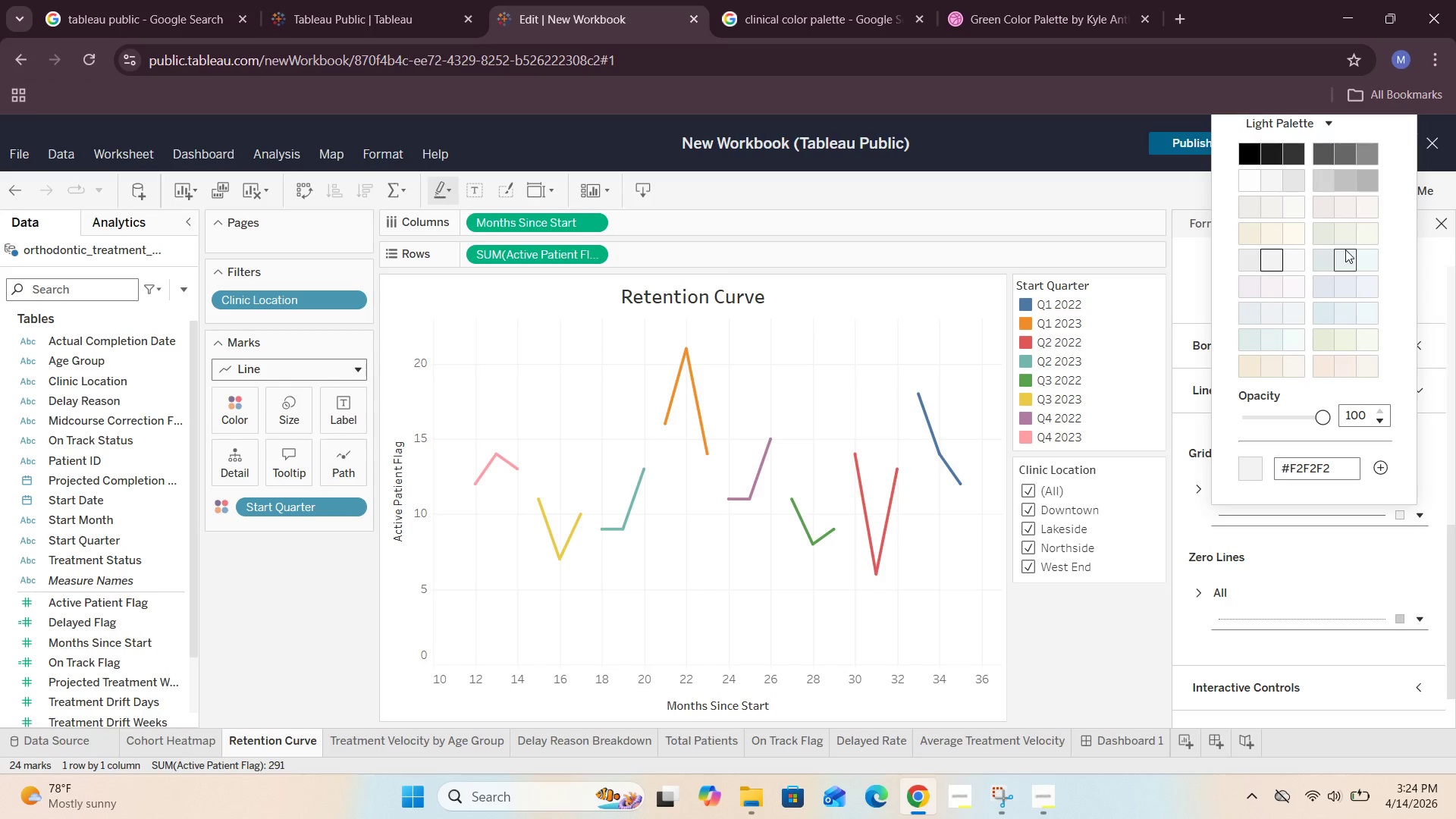 
scroll: coordinate [1333, 310], scroll_direction: up, amount: 5.0
 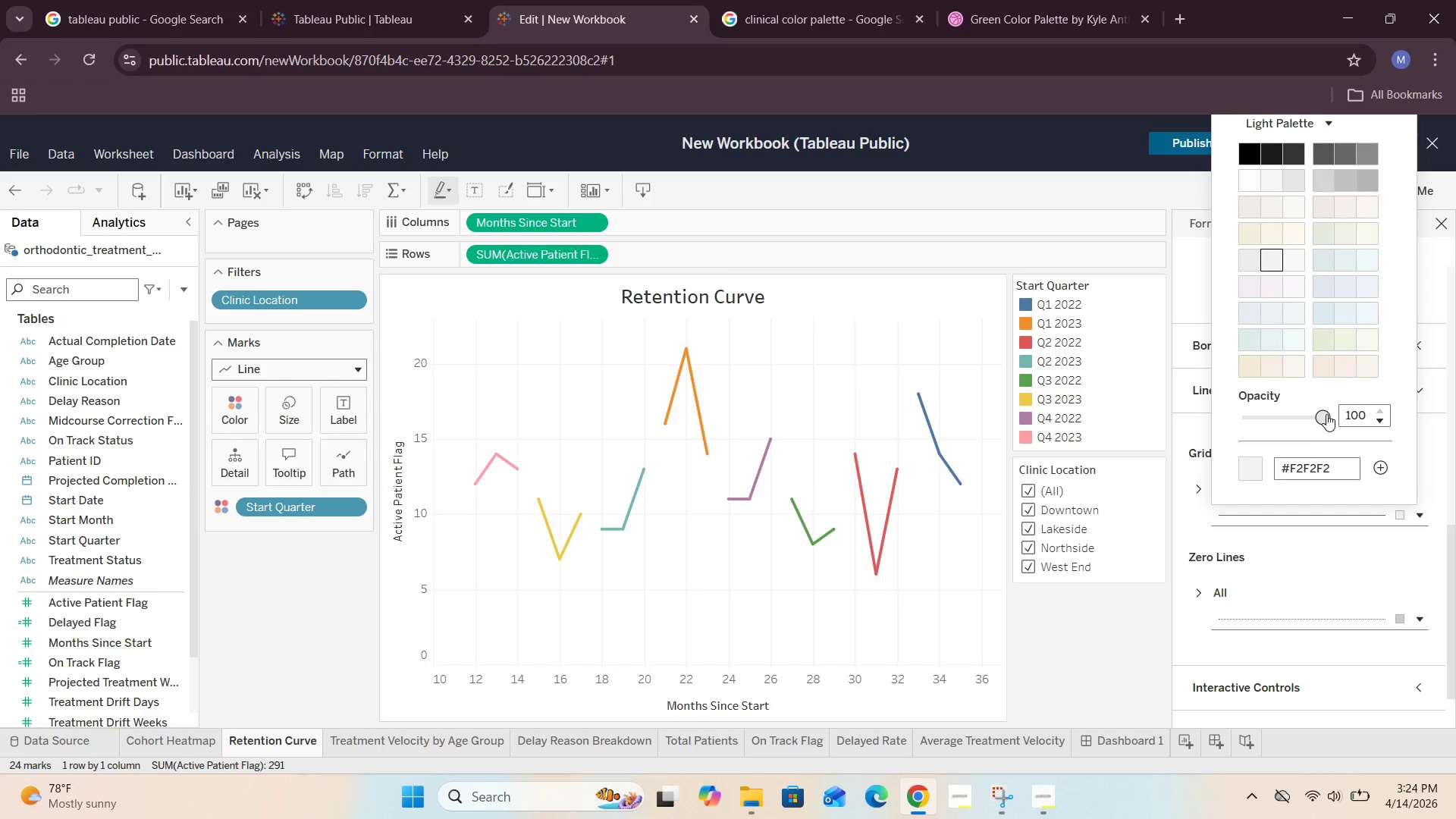 
left_click_drag(start_coordinate=[1326, 414], to_coordinate=[1203, 419])
 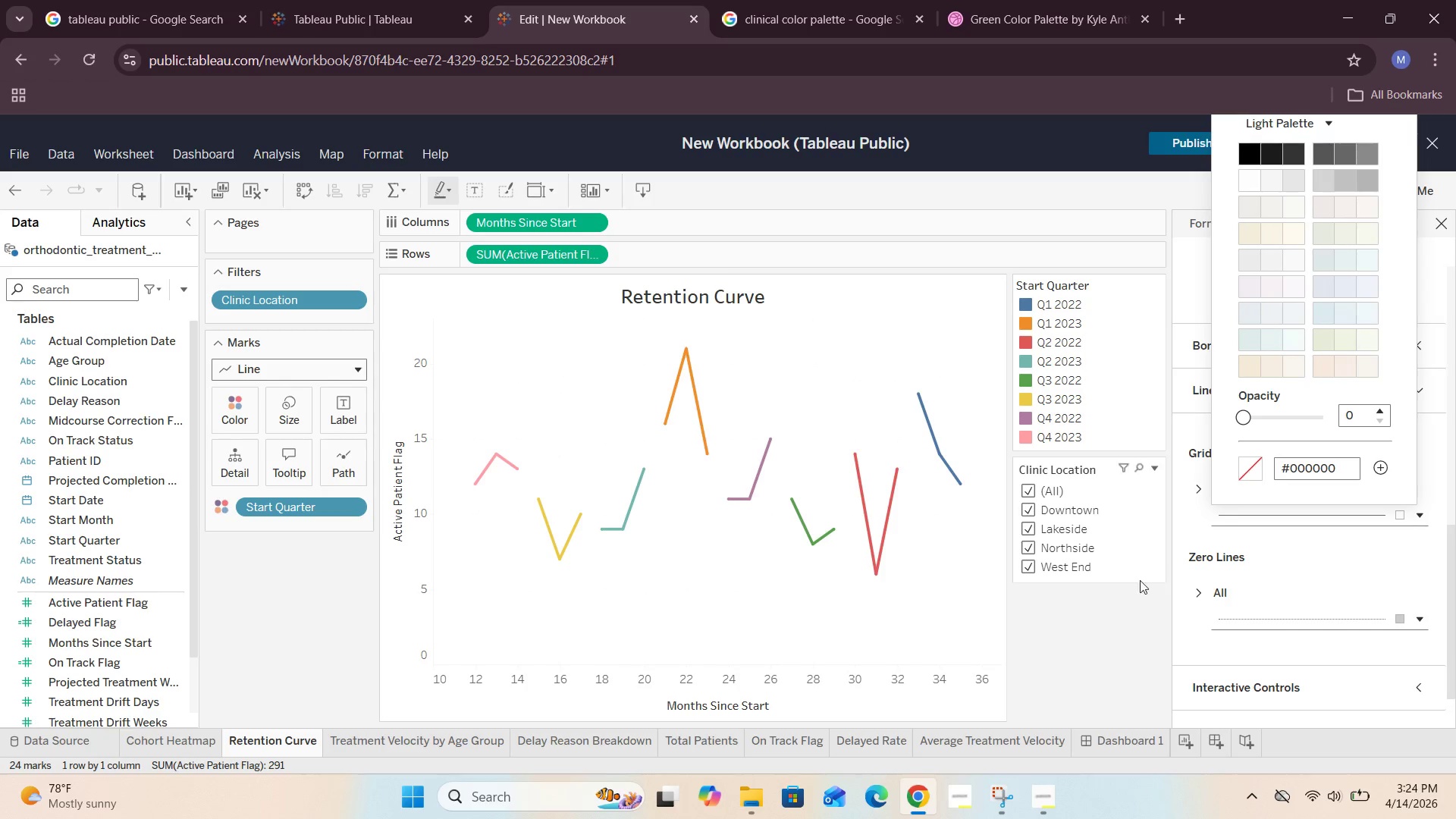 
left_click([1117, 626])
 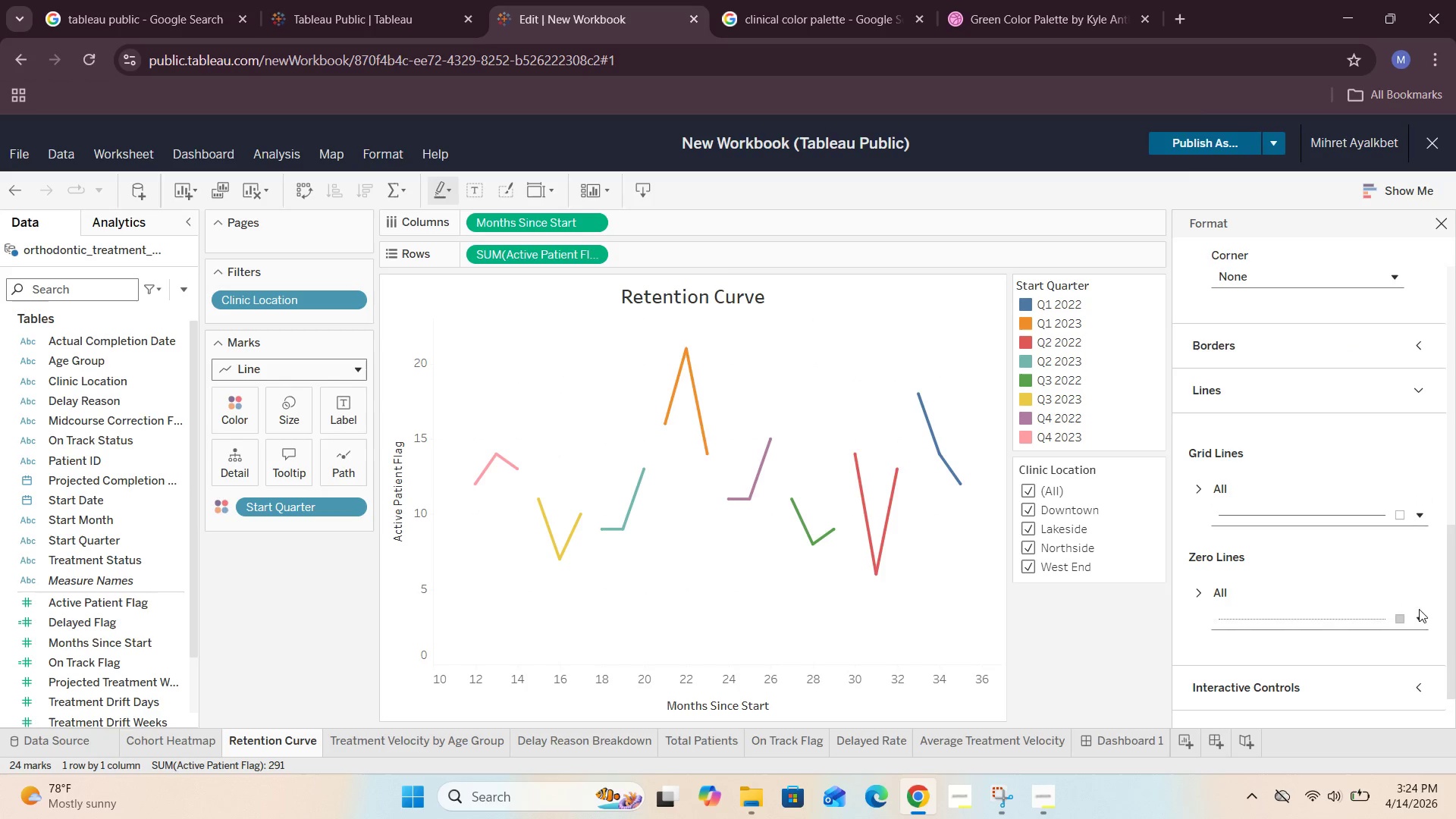 
left_click([1423, 620])
 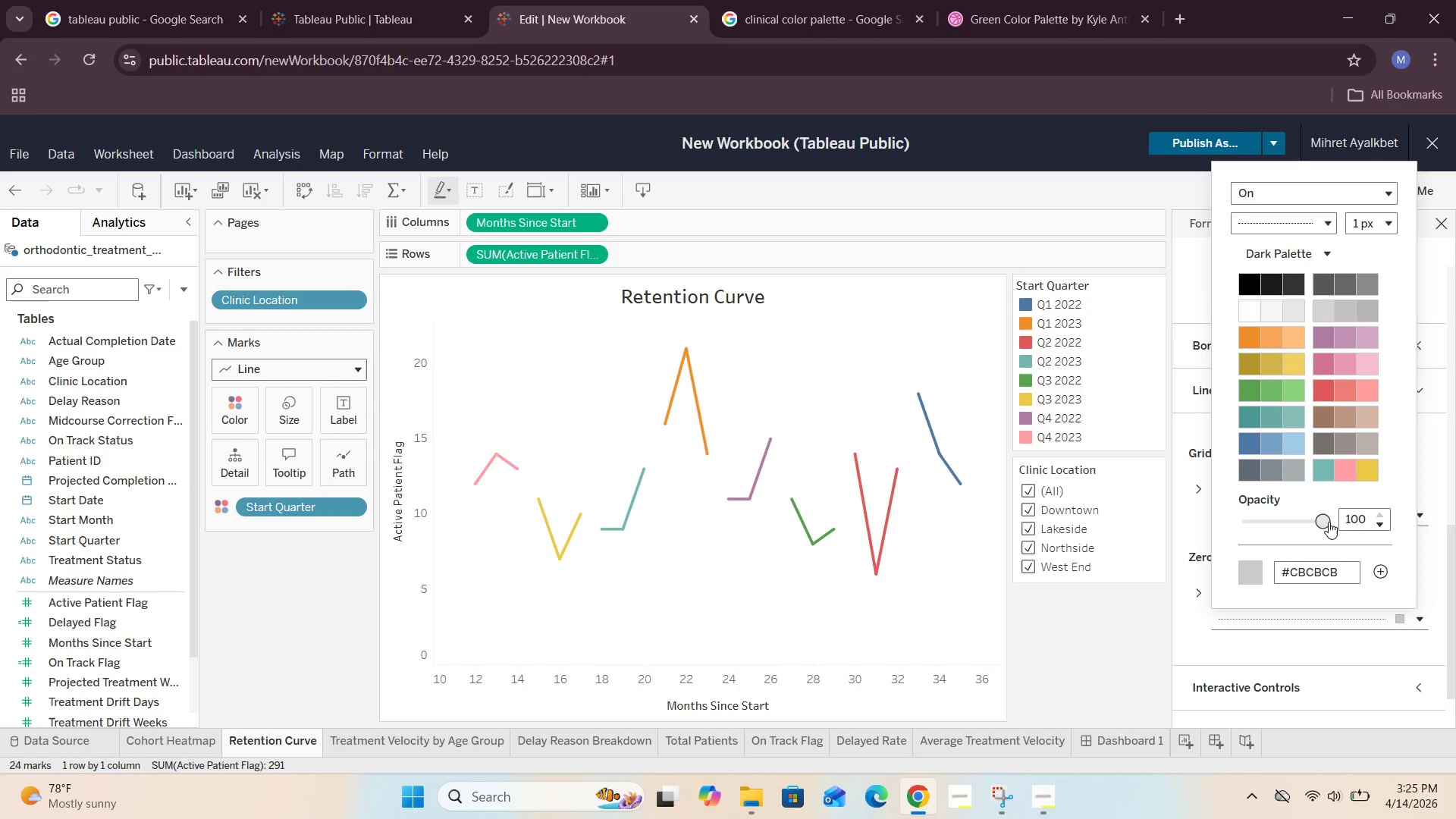 
left_click_drag(start_coordinate=[1321, 521], to_coordinate=[1190, 526])
 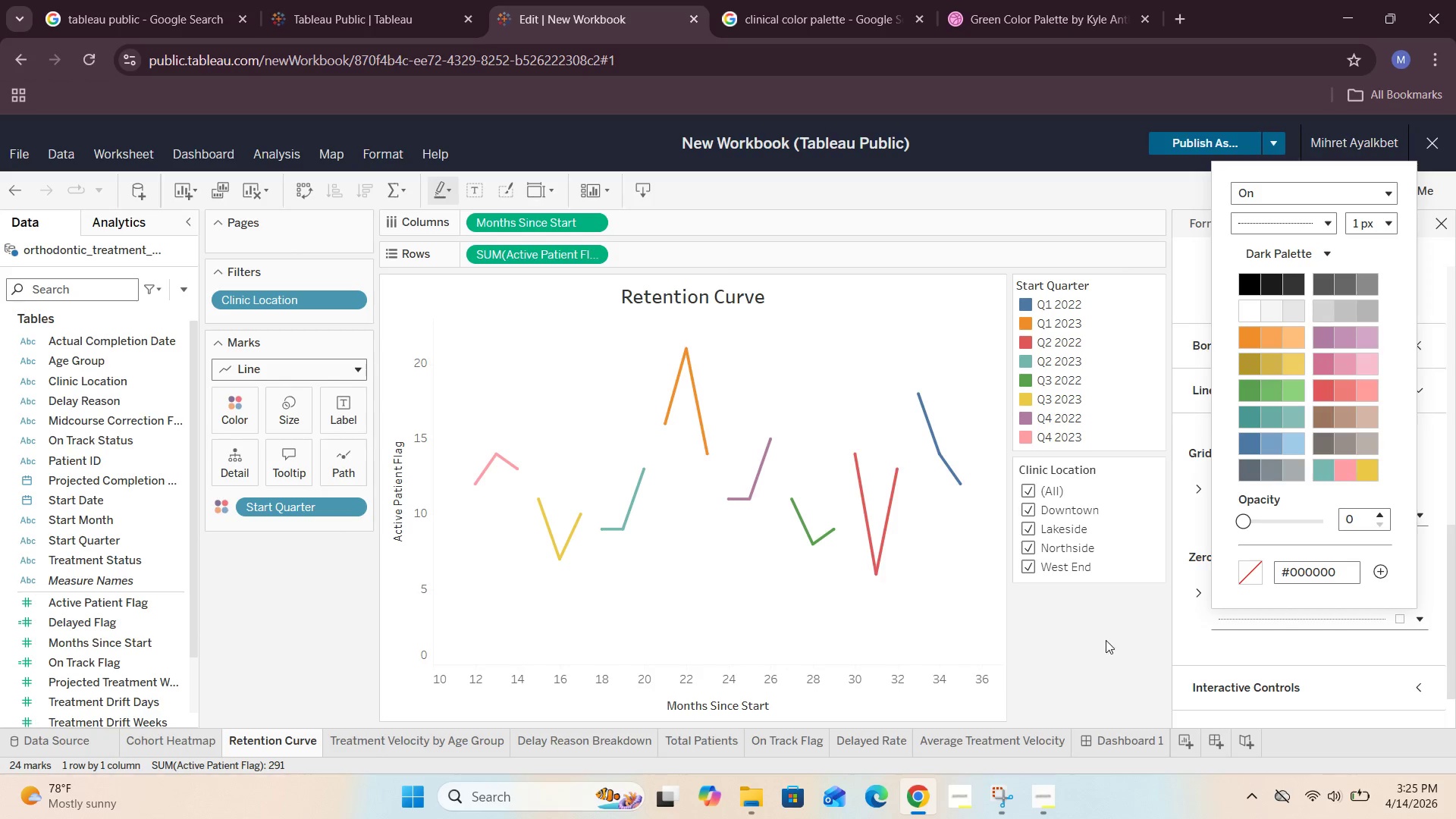 
left_click([1106, 640])
 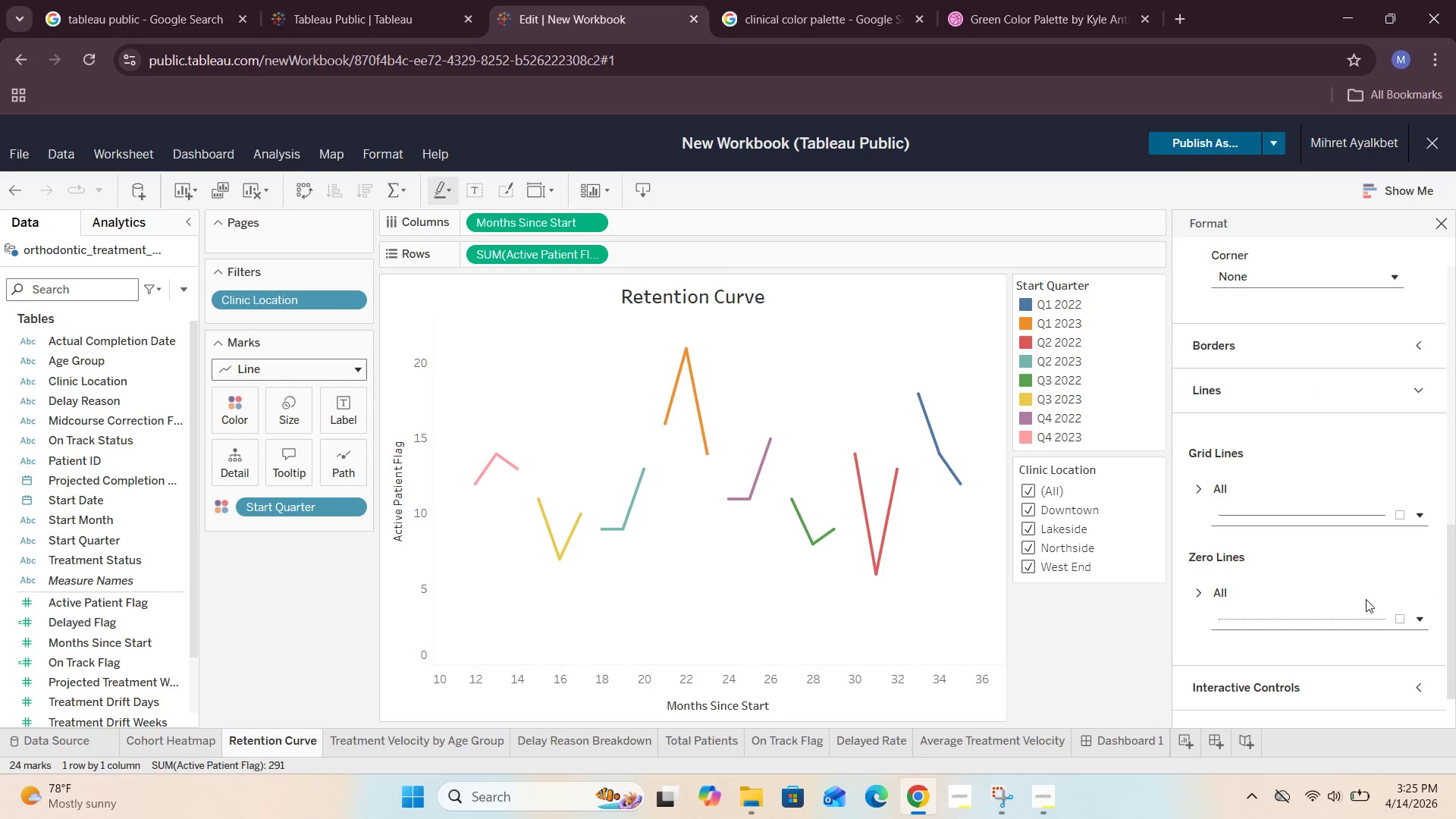 
wait(5.95)
 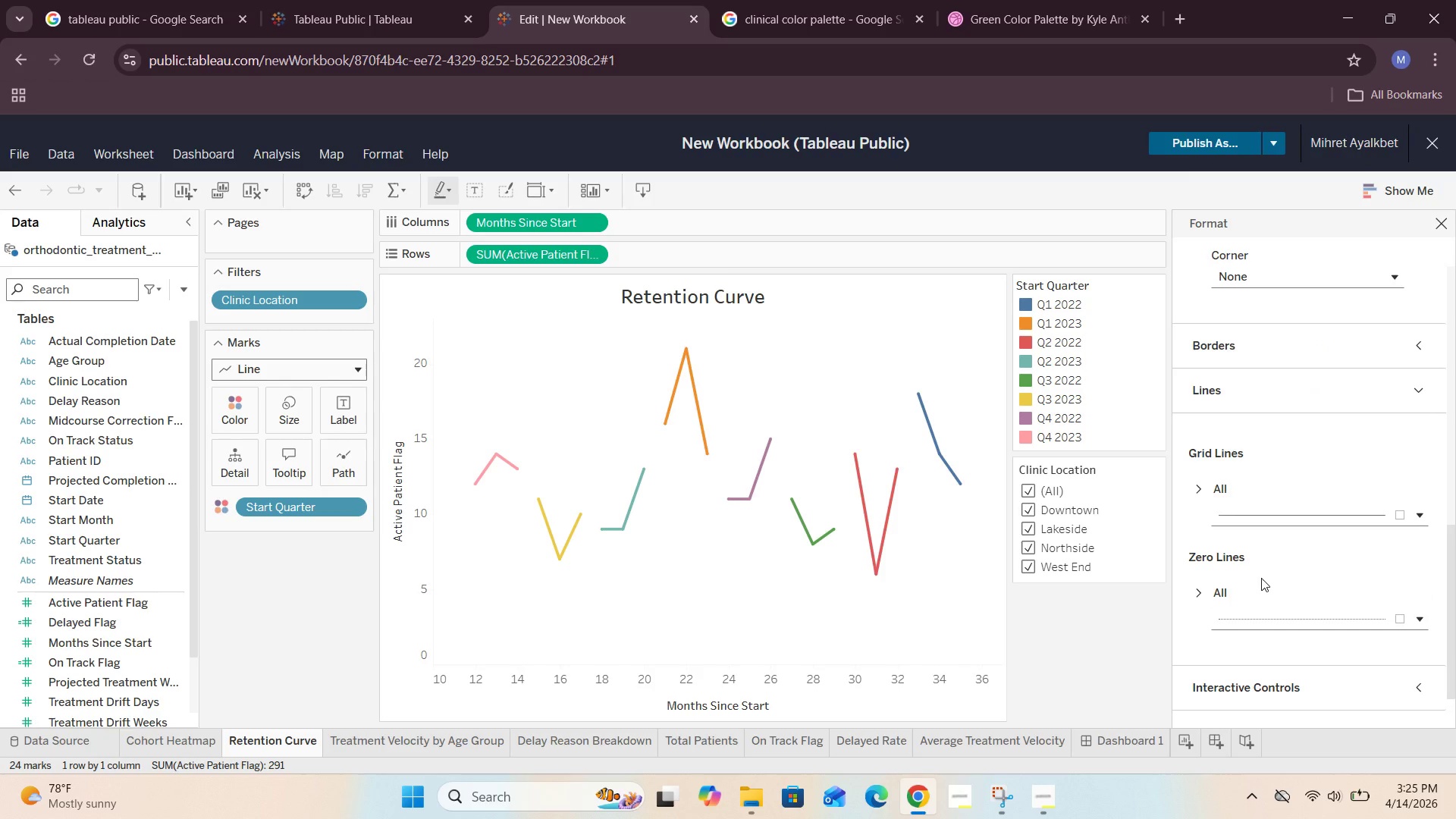 
scroll: coordinate [1309, 559], scroll_direction: down, amount: 7.0
 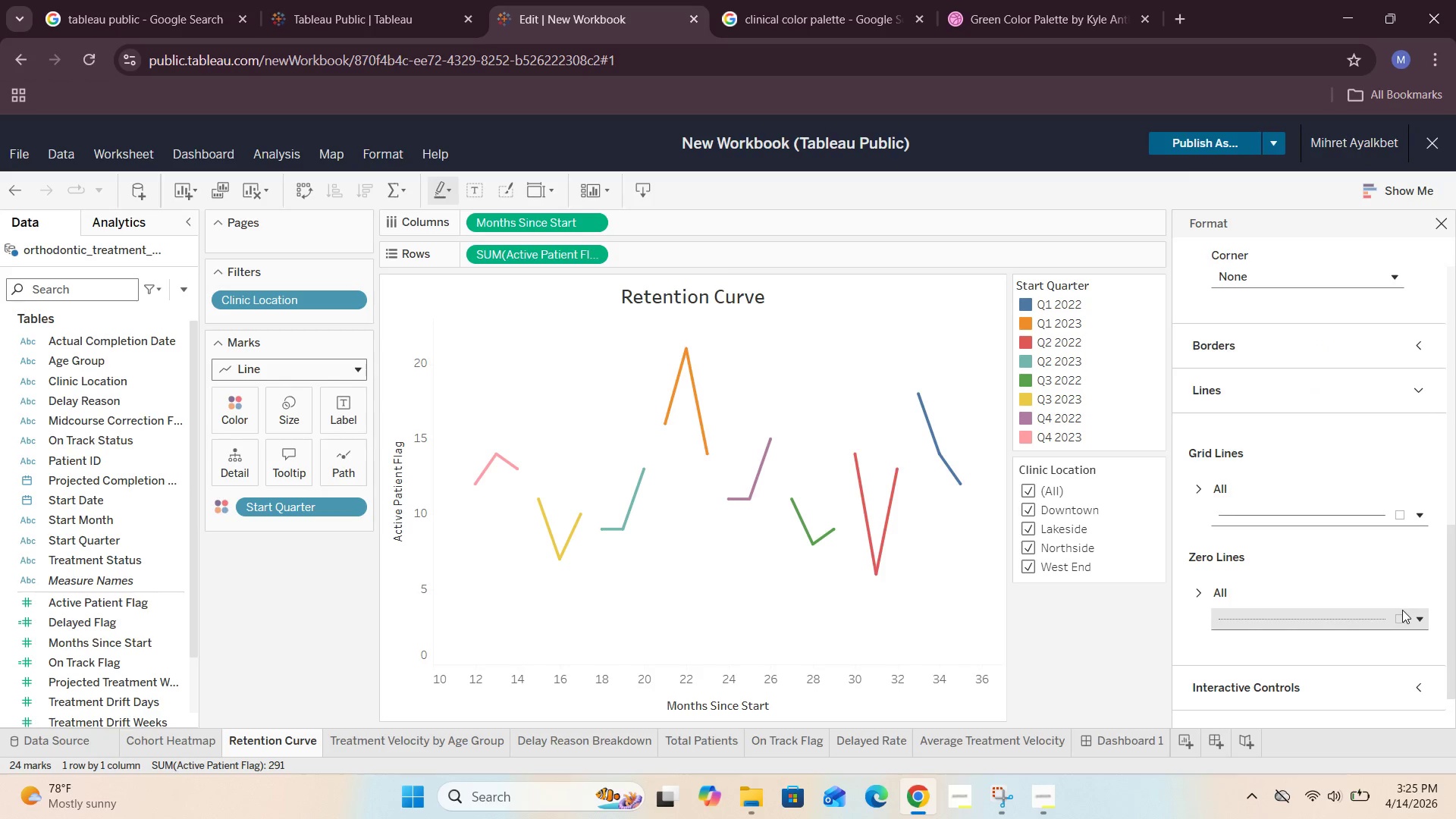 
left_click([1409, 613])
 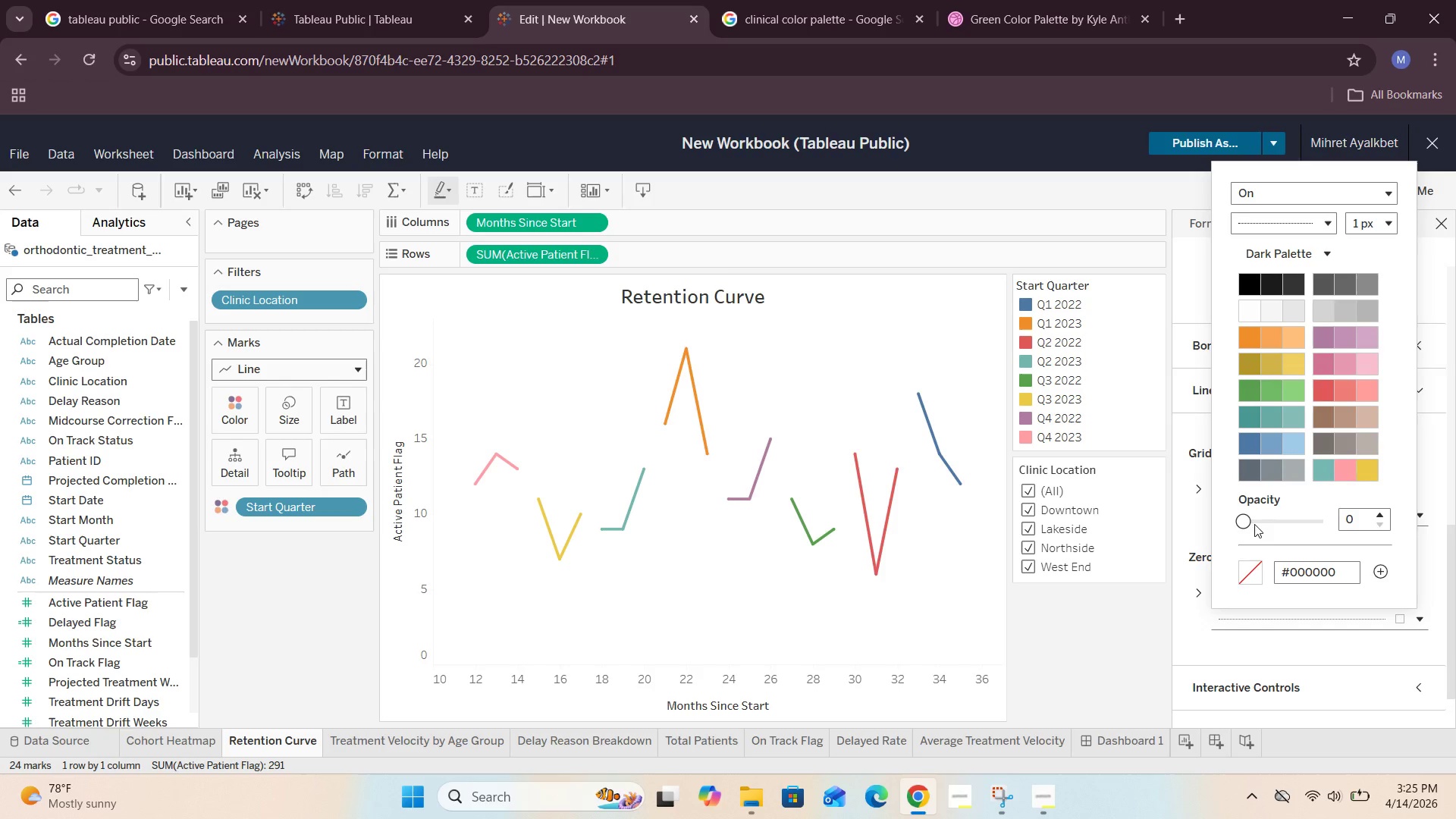 
left_click_drag(start_coordinate=[1247, 519], to_coordinate=[1261, 521])
 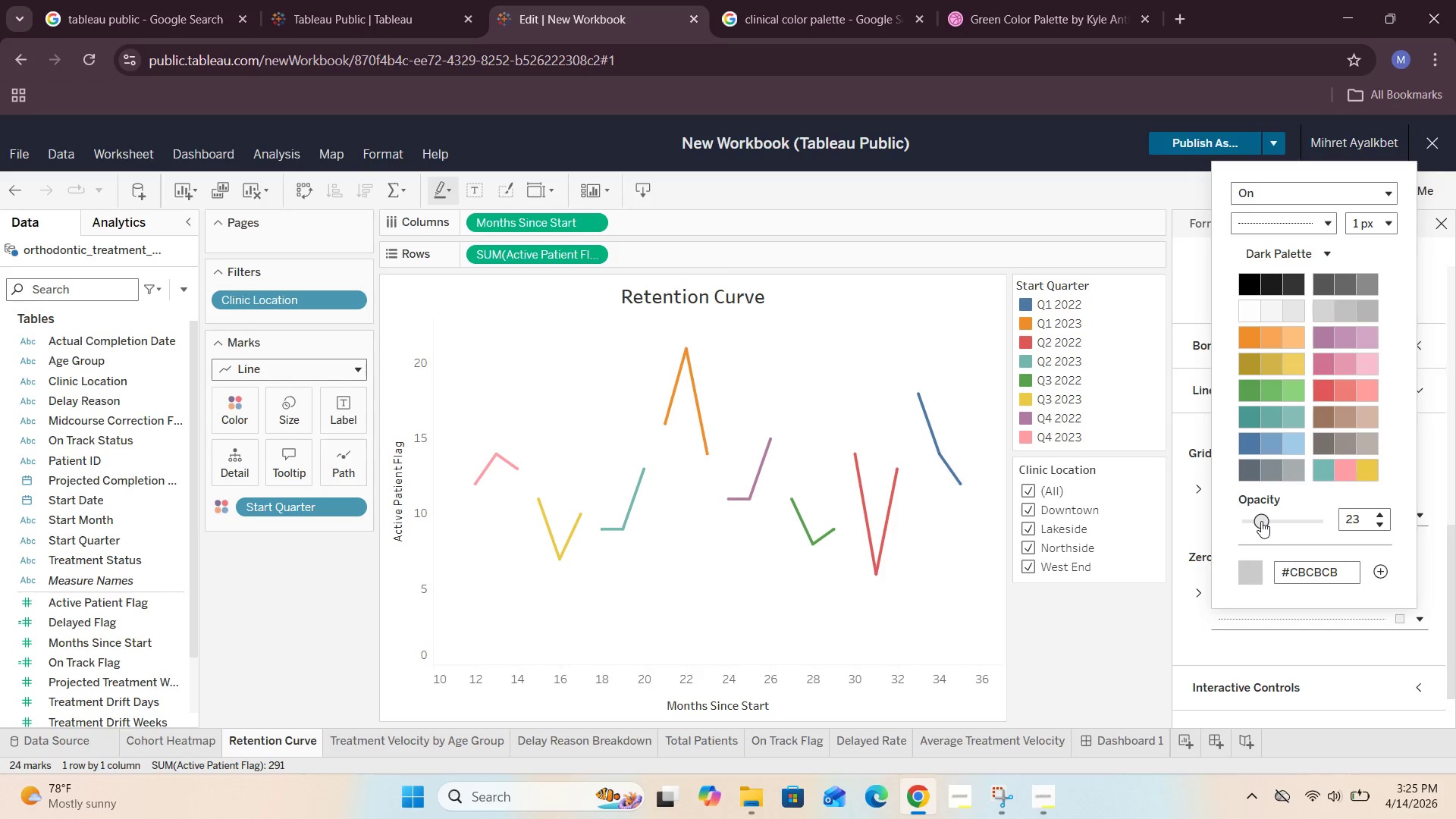 
left_click_drag(start_coordinate=[1261, 521], to_coordinate=[1283, 524])
 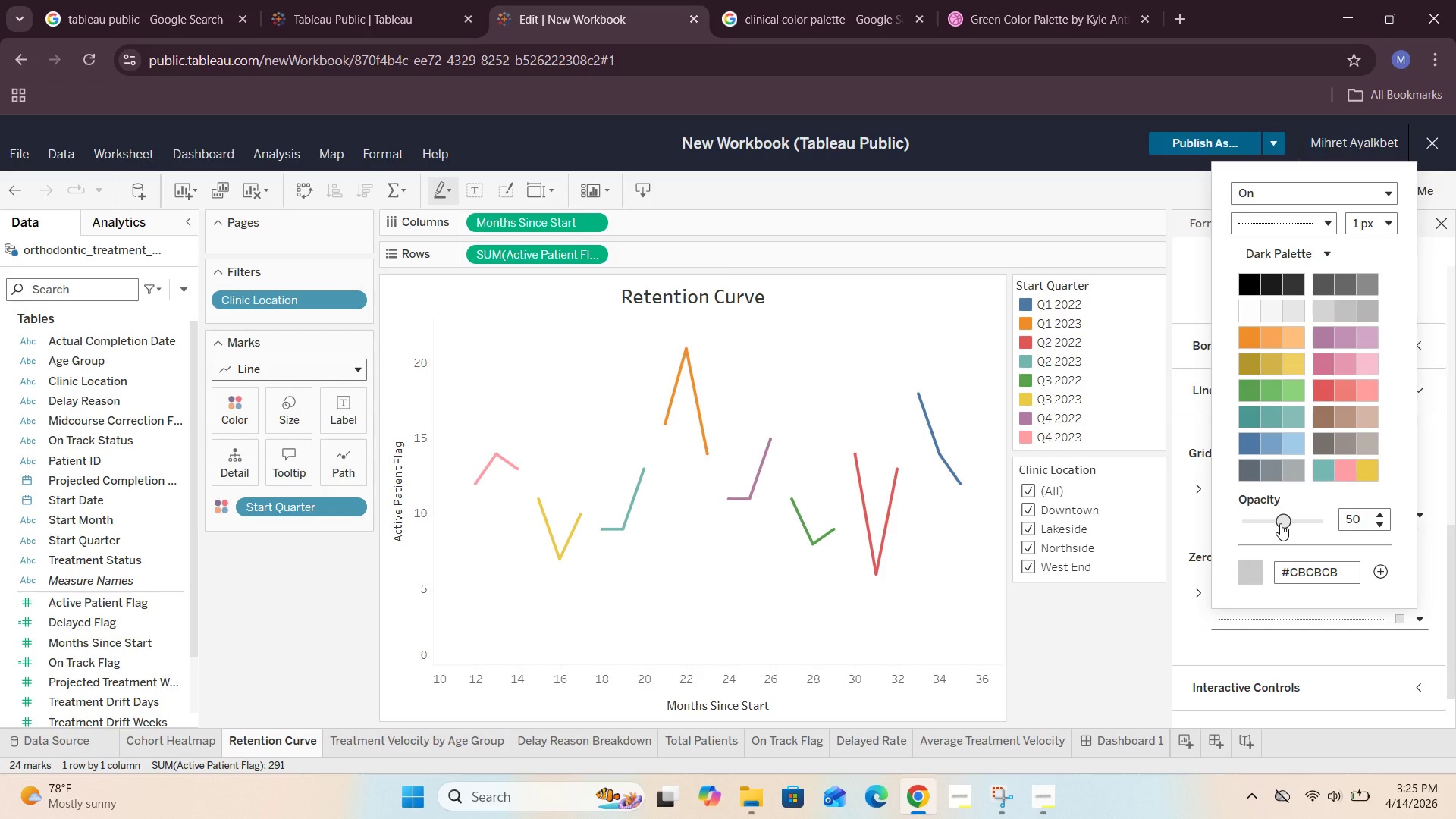 
left_click_drag(start_coordinate=[1280, 523], to_coordinate=[1316, 522])
 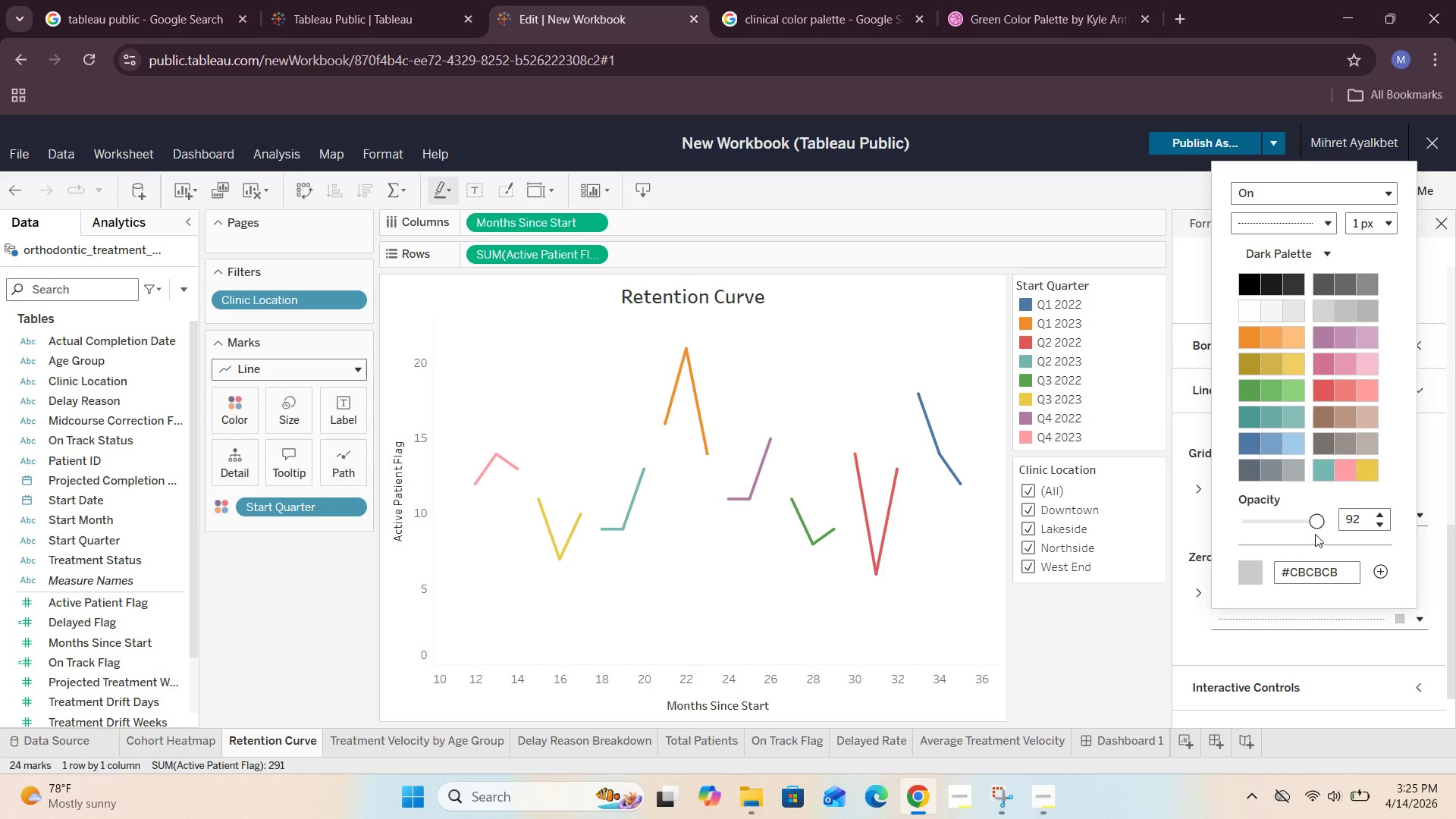 
left_click([1142, 617])
 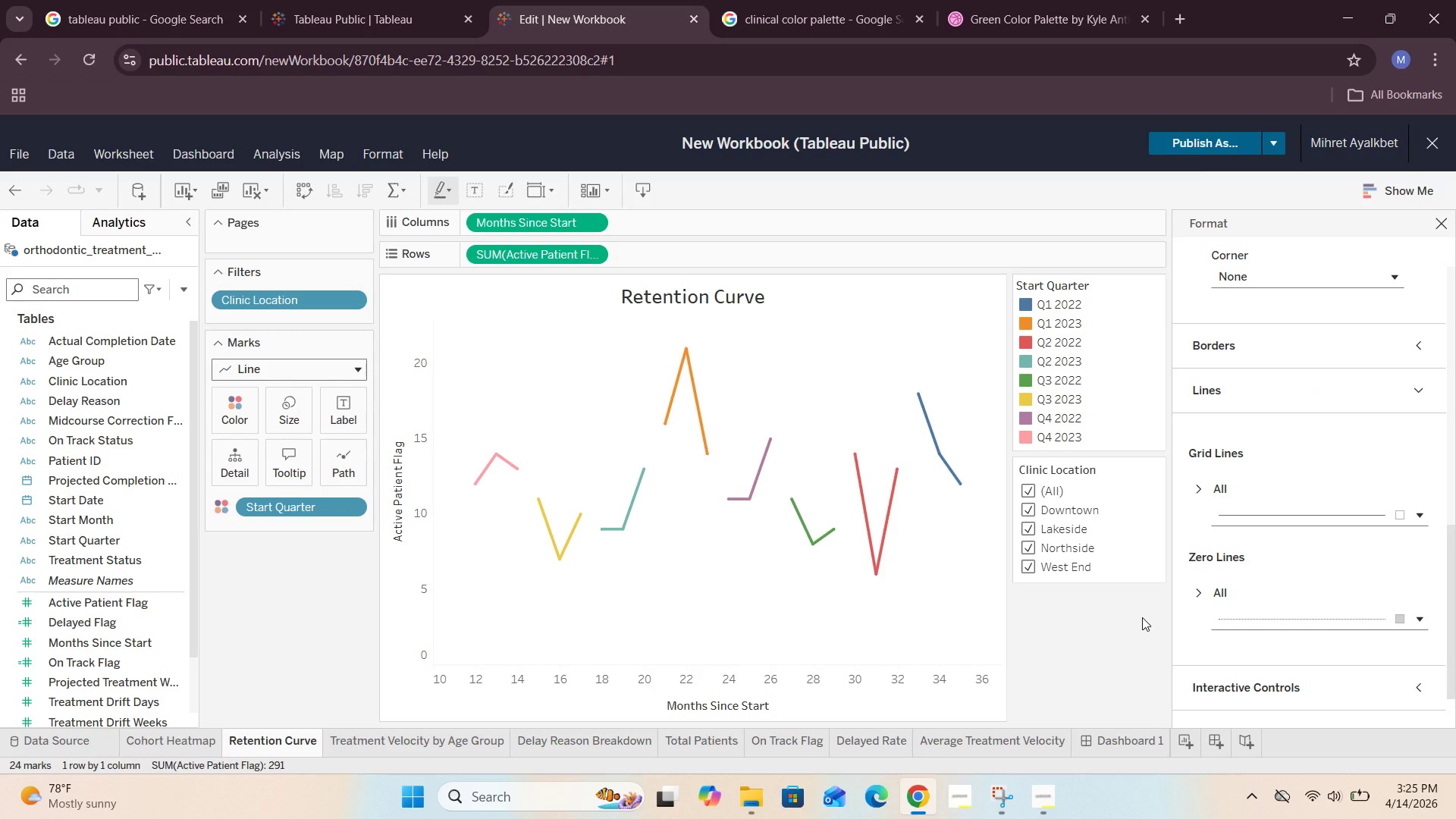 
left_click([1142, 617])
 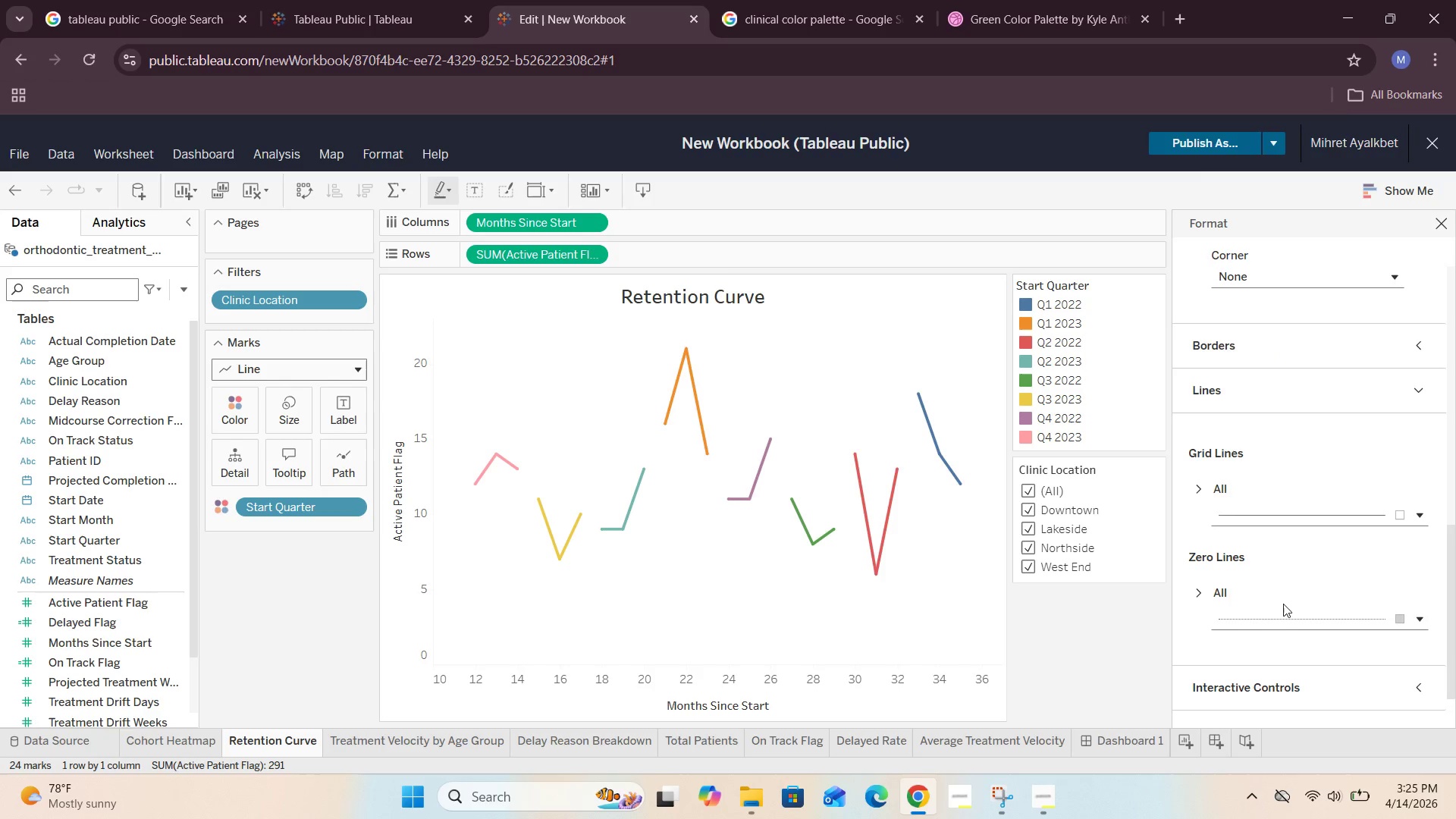 
scroll: coordinate [1288, 597], scroll_direction: down, amount: 4.0
 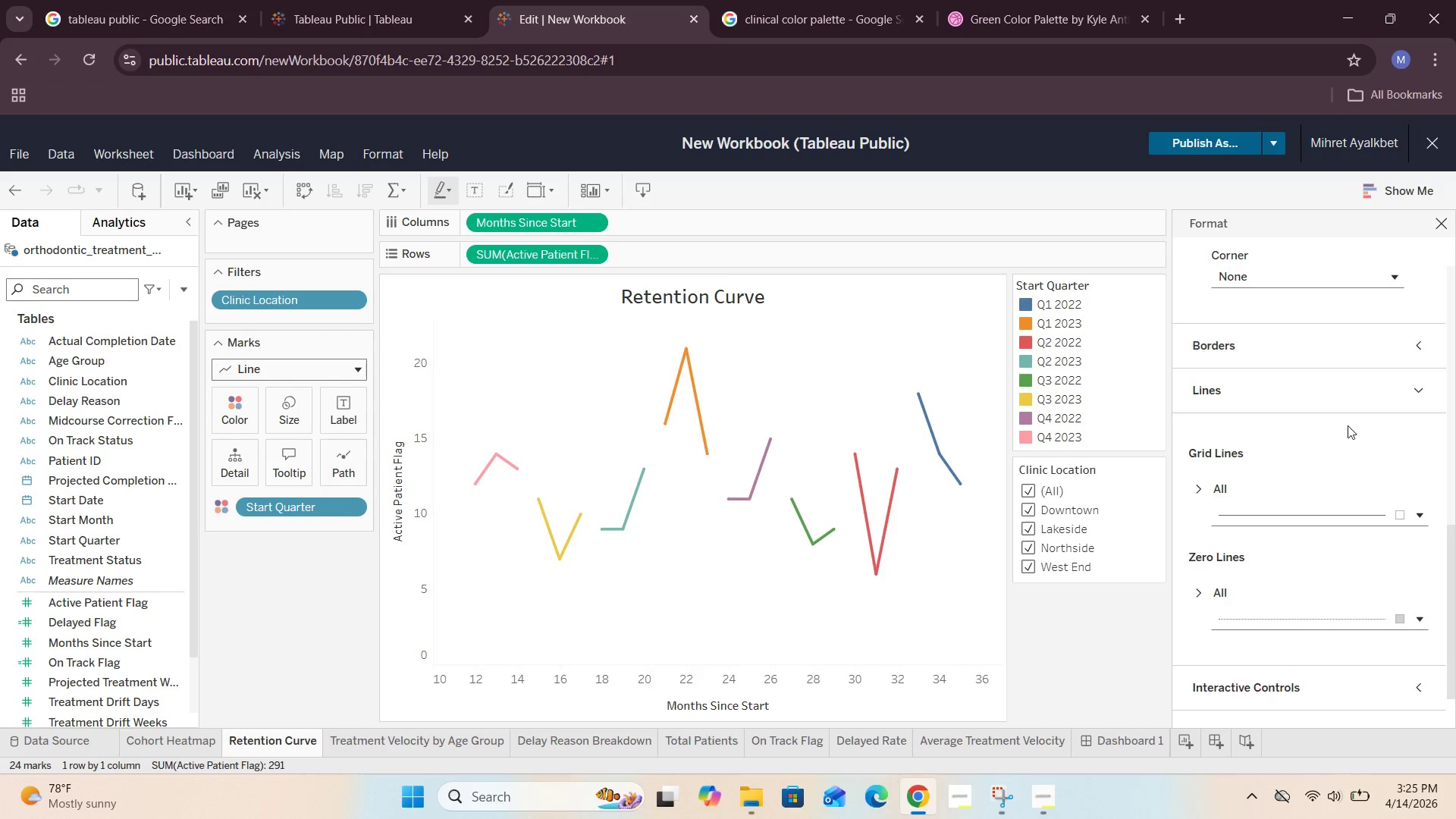 
scroll: coordinate [1328, 450], scroll_direction: up, amount: 1.0
 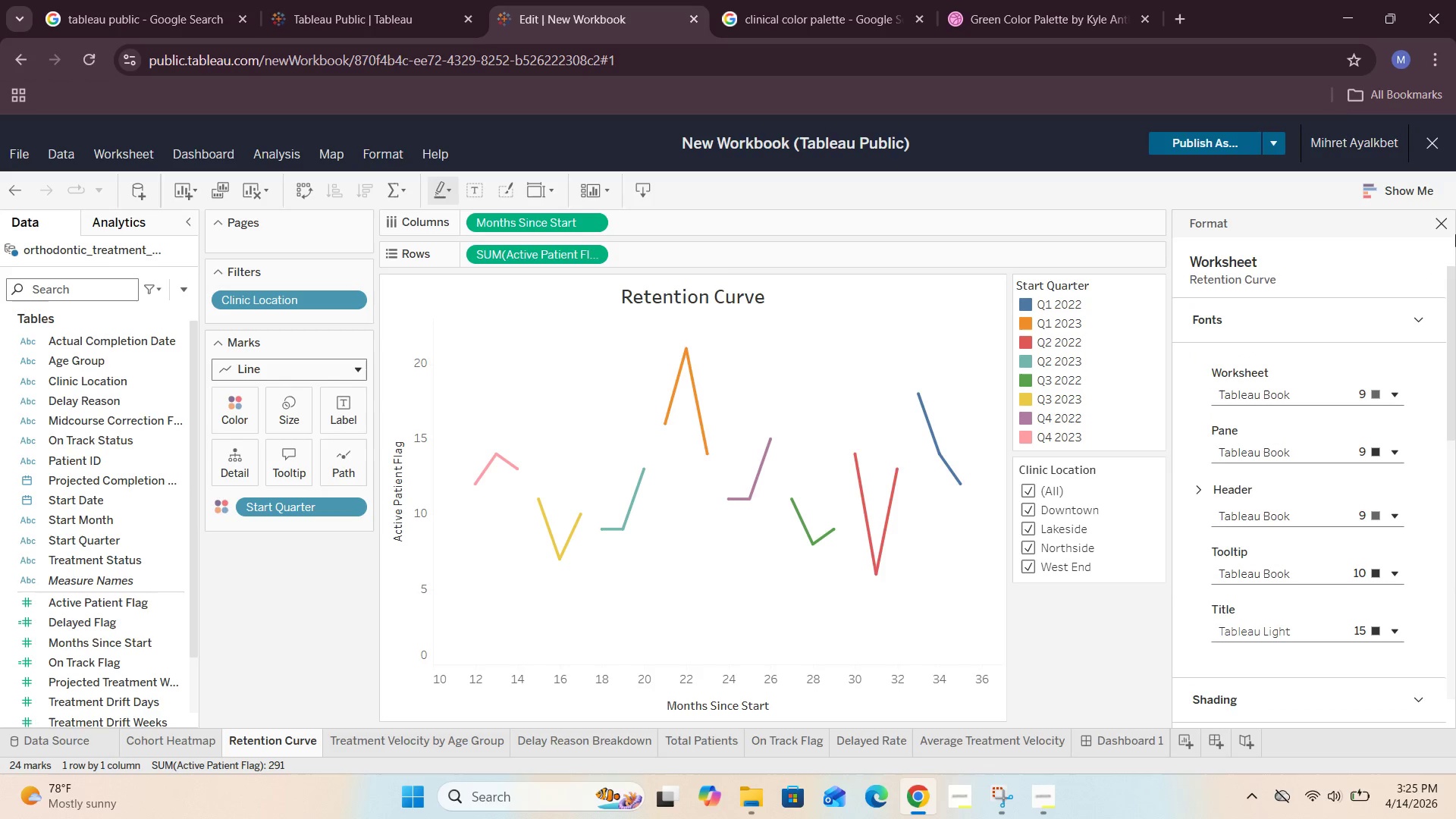 
left_click([1448, 227])
 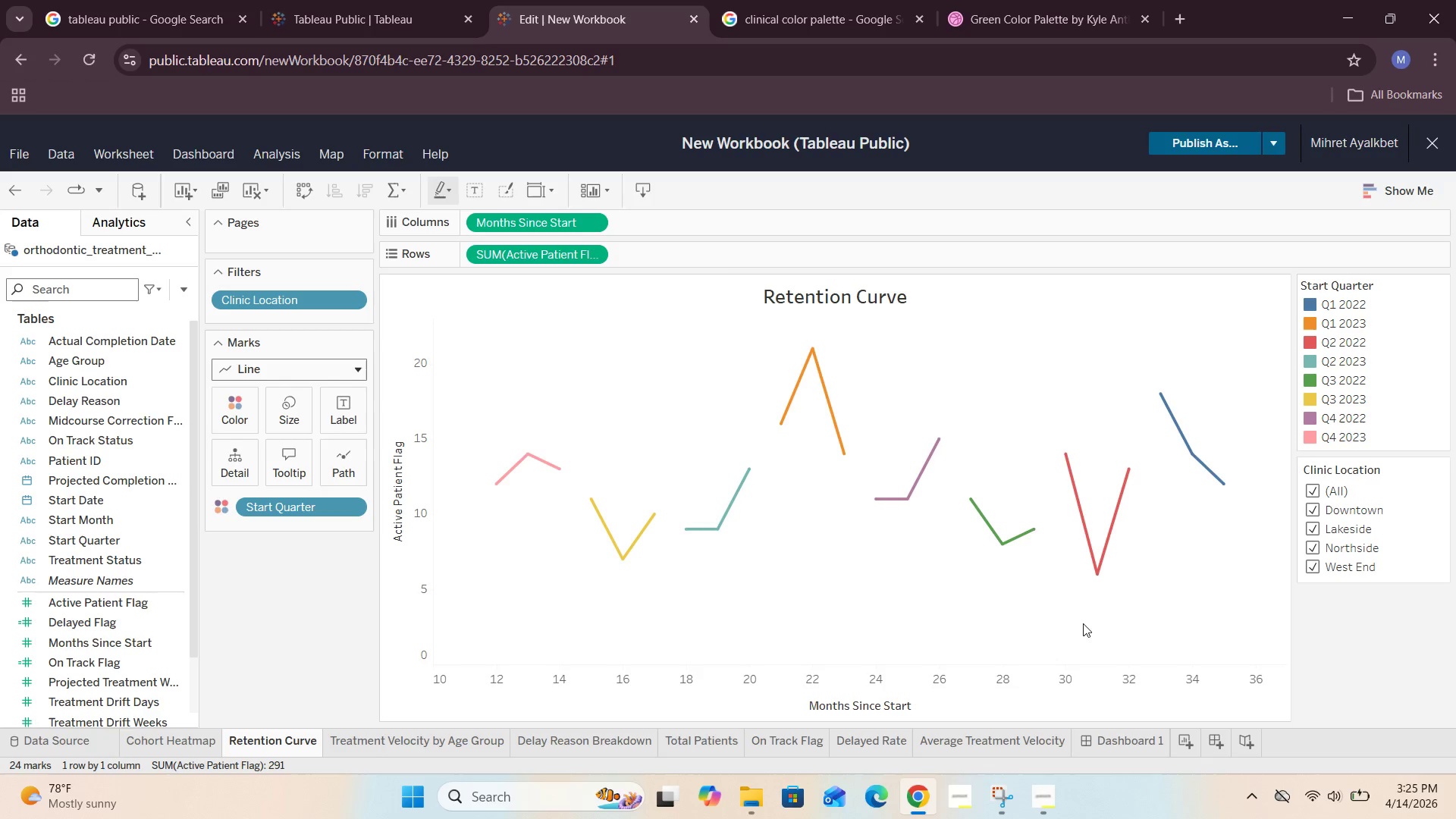 
wait(14.75)
 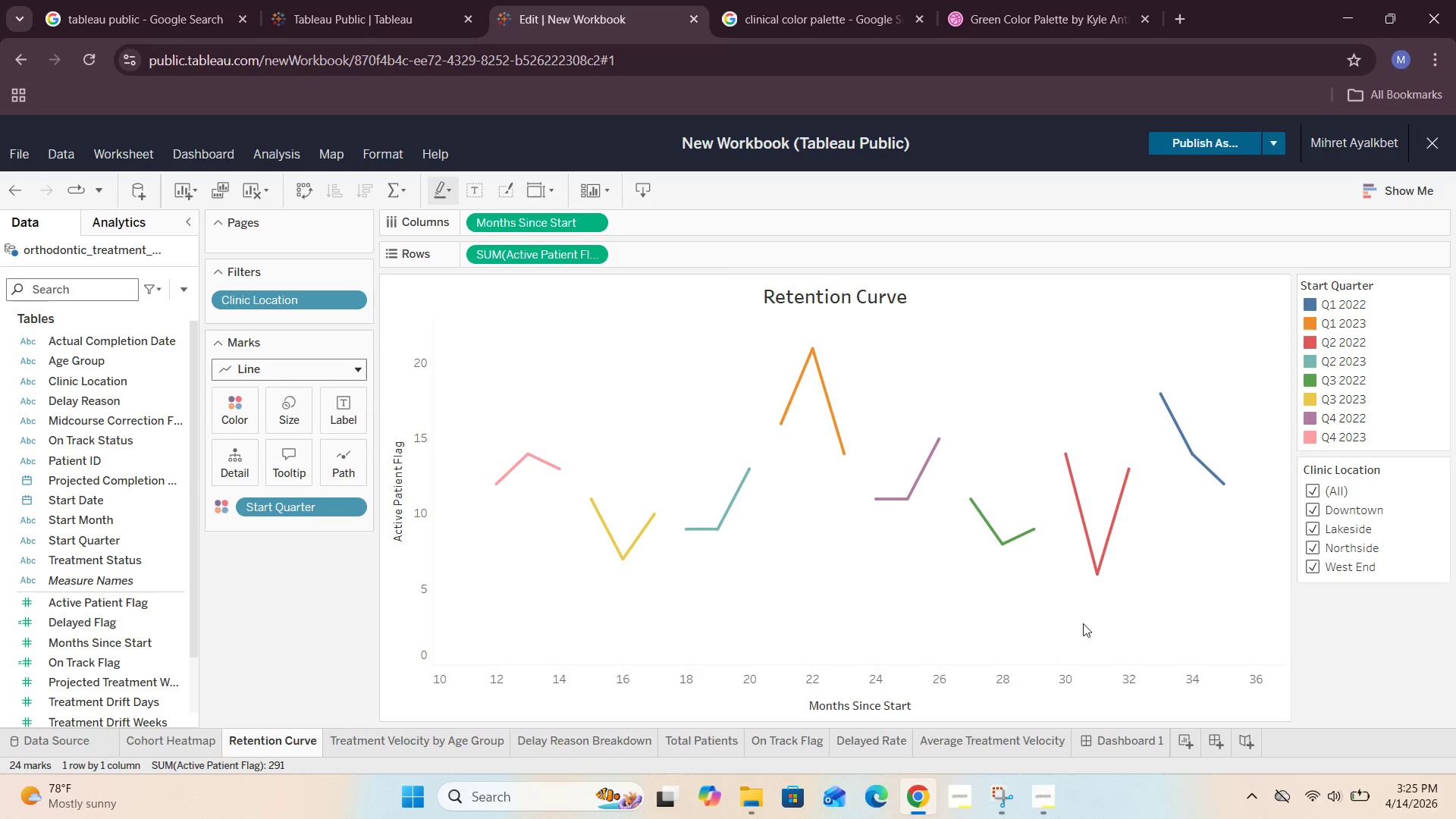 
left_click([390, 152])
 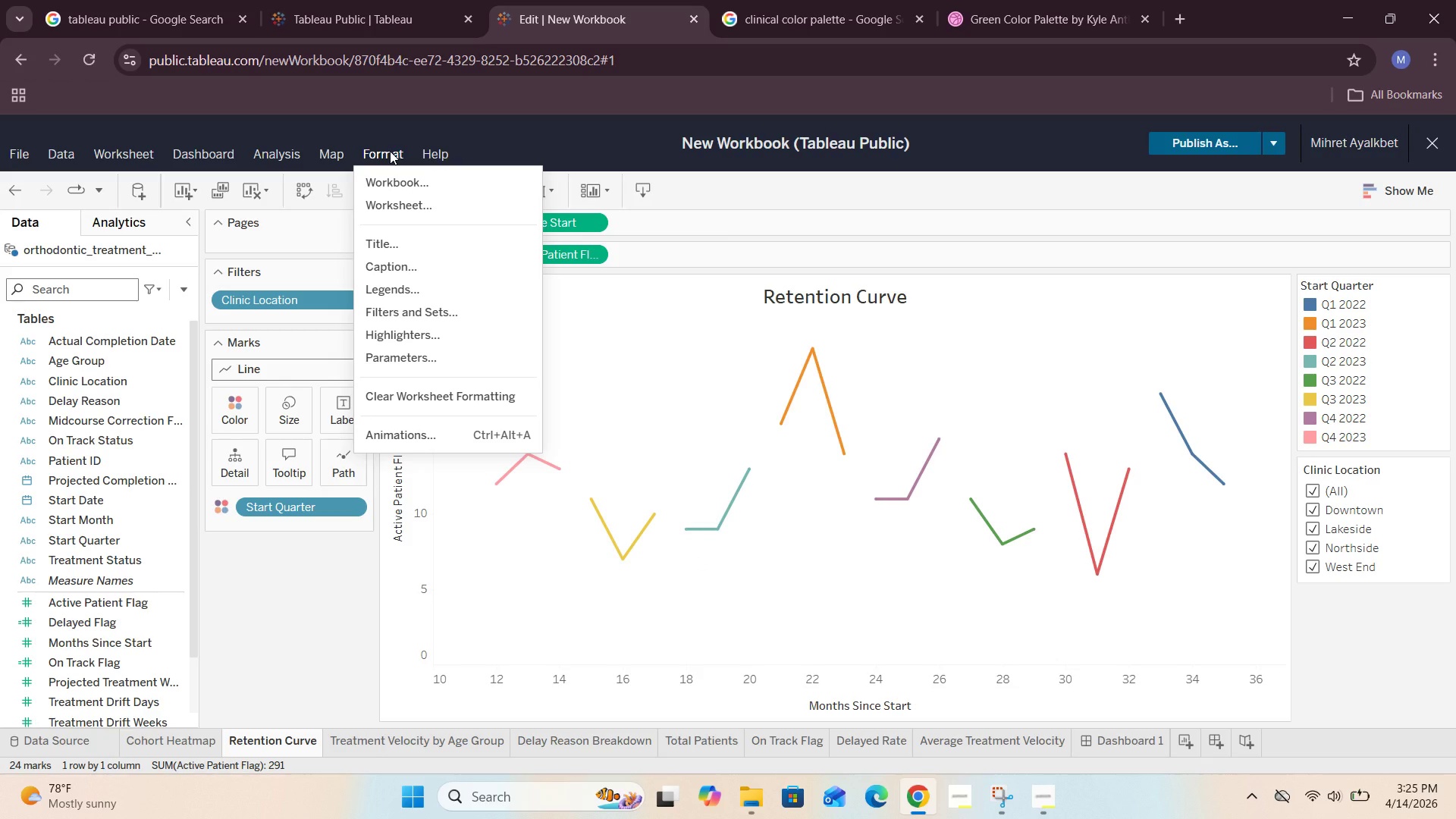 
wait(5.12)
 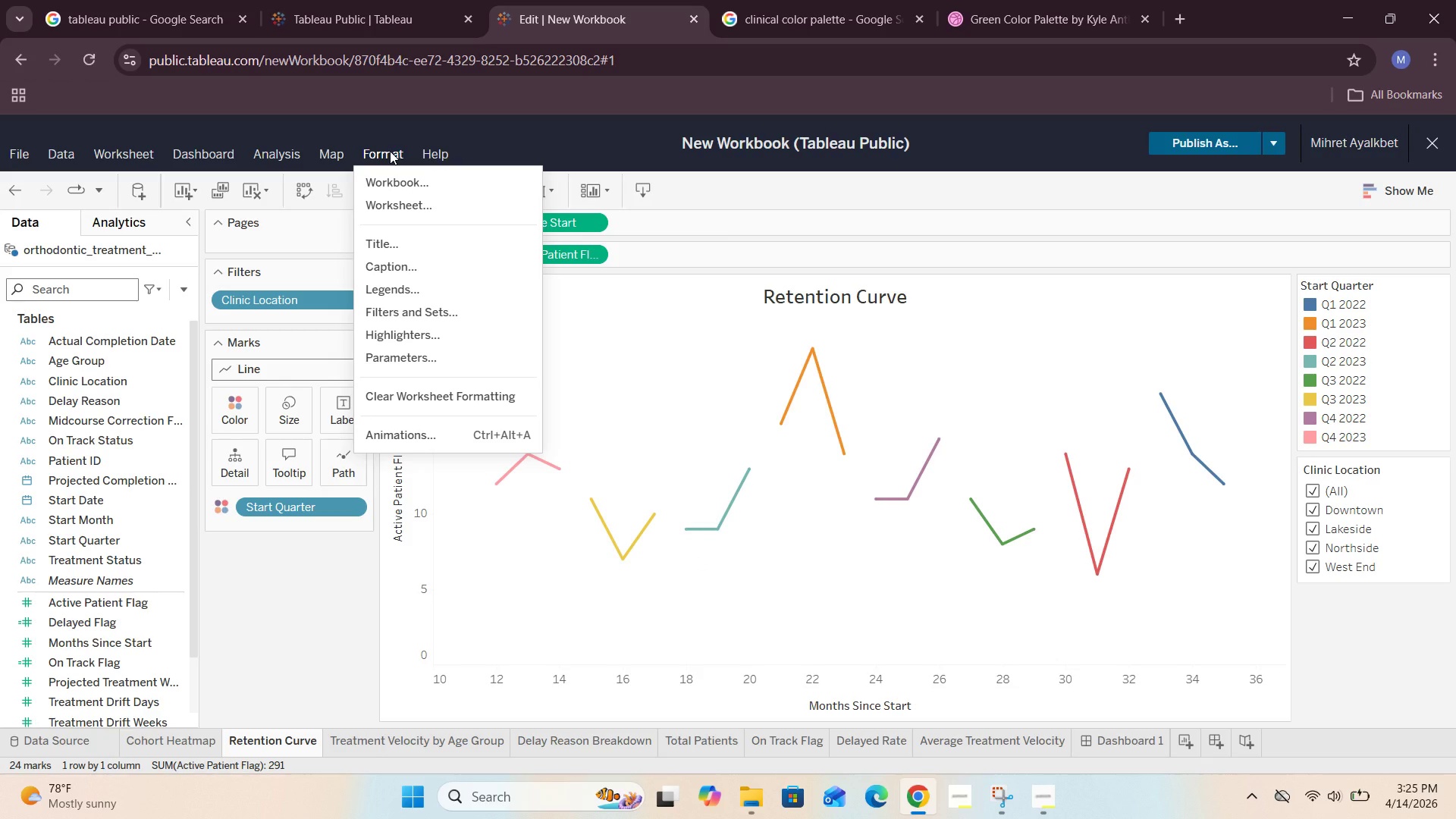 
left_click([431, 206])
 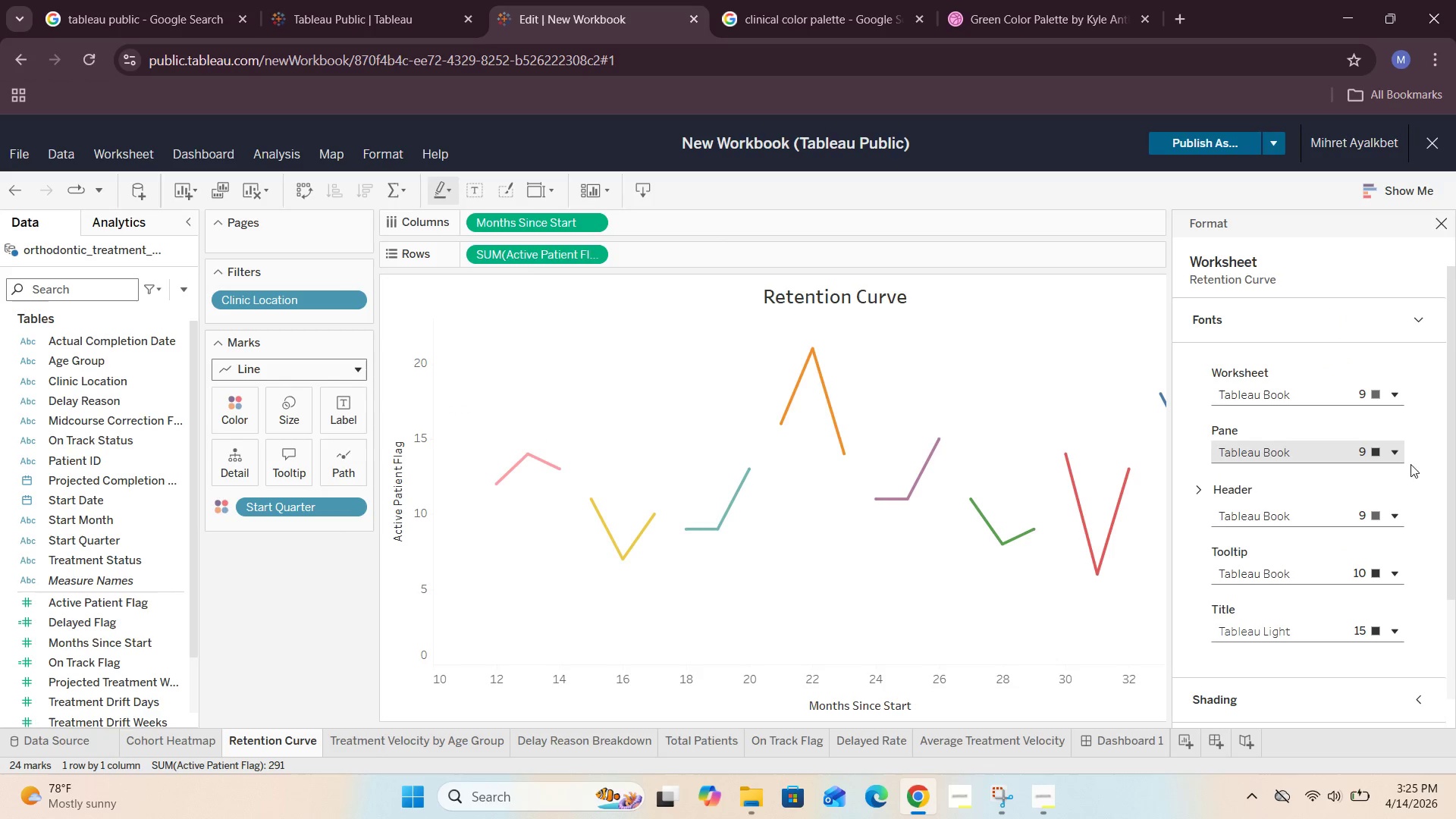 
scroll: coordinate [1335, 450], scroll_direction: down, amount: 2.0
 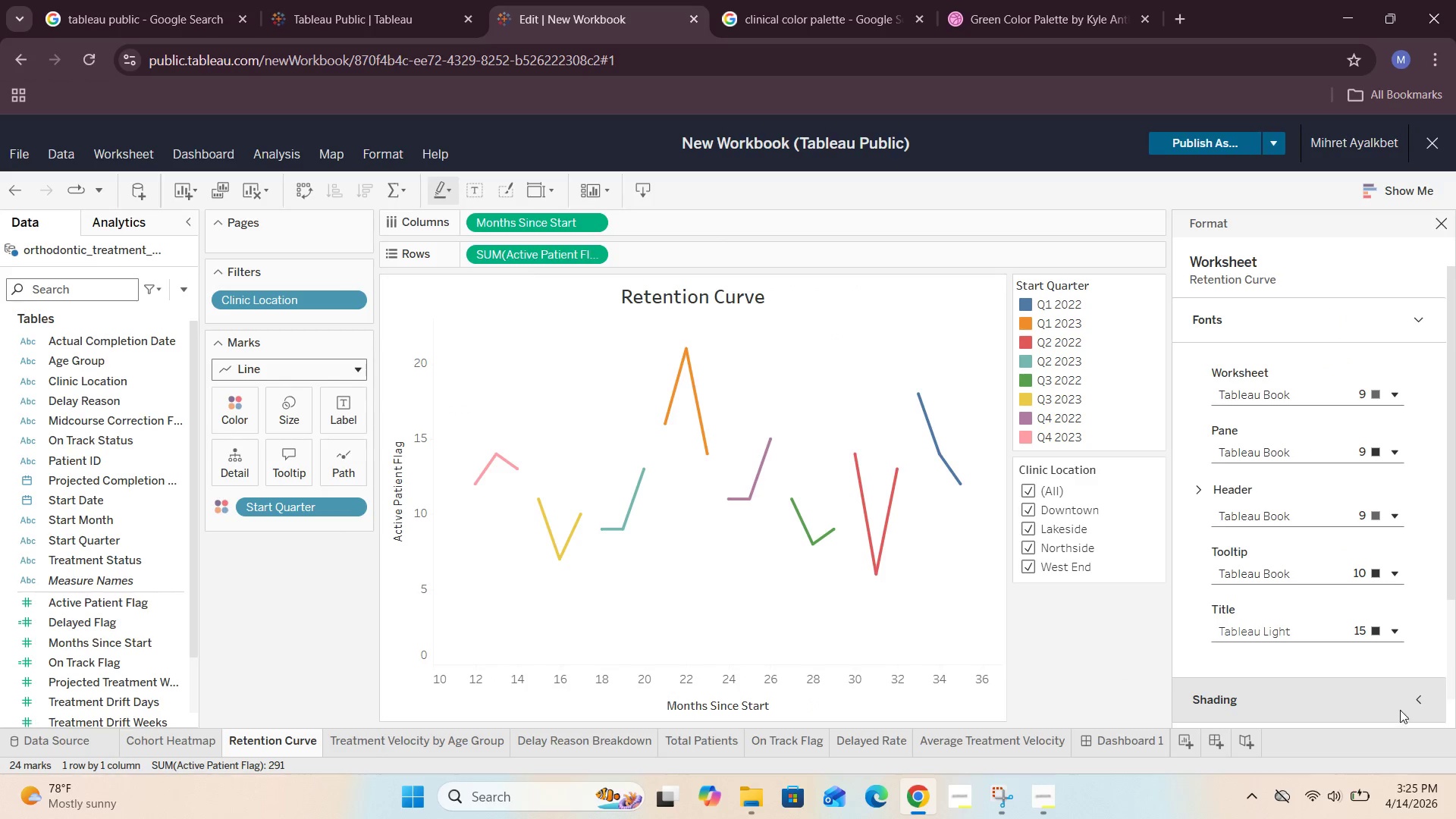 
left_click([1407, 706])
 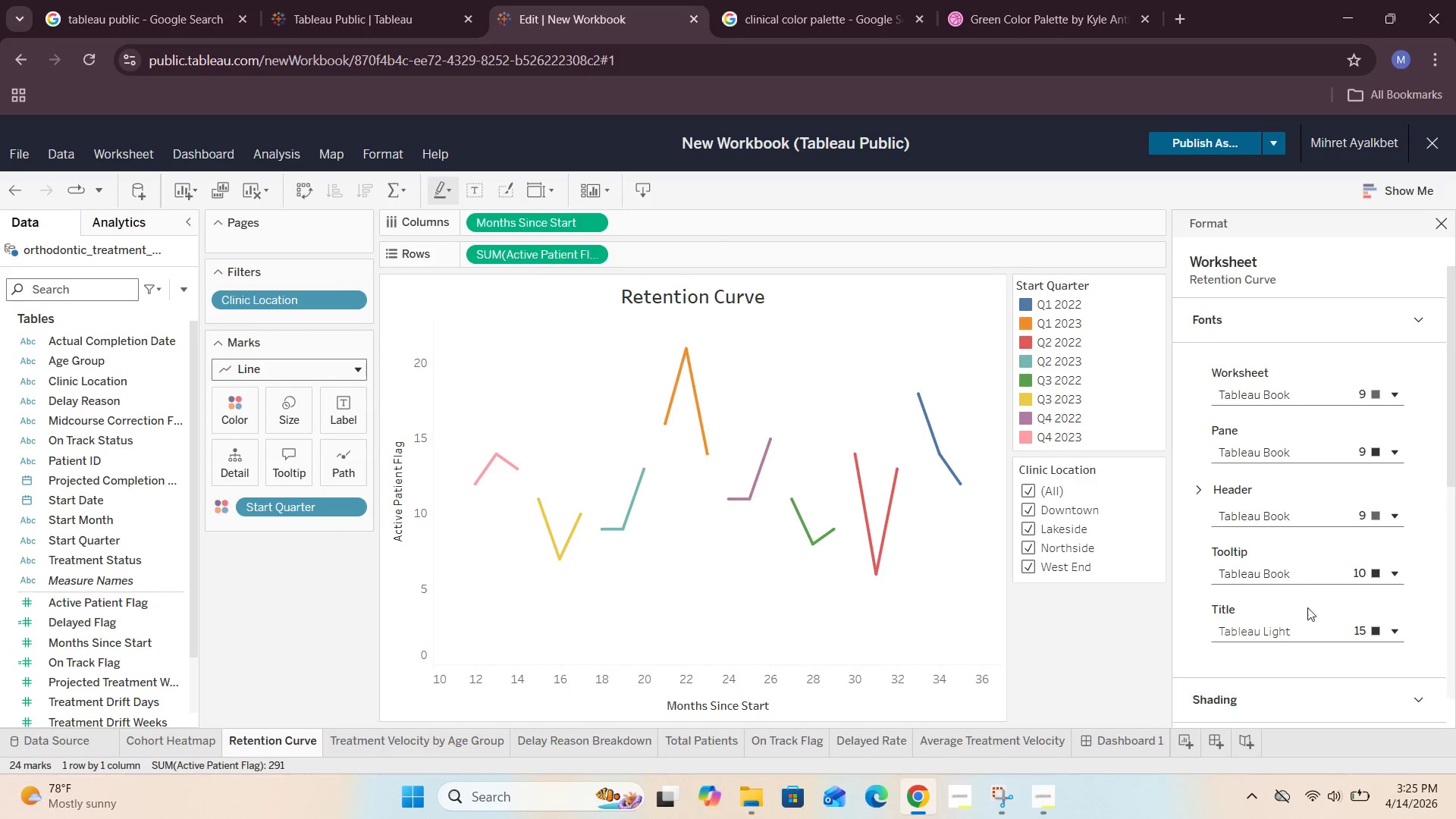 
scroll: coordinate [1306, 573], scroll_direction: down, amount: 3.0
 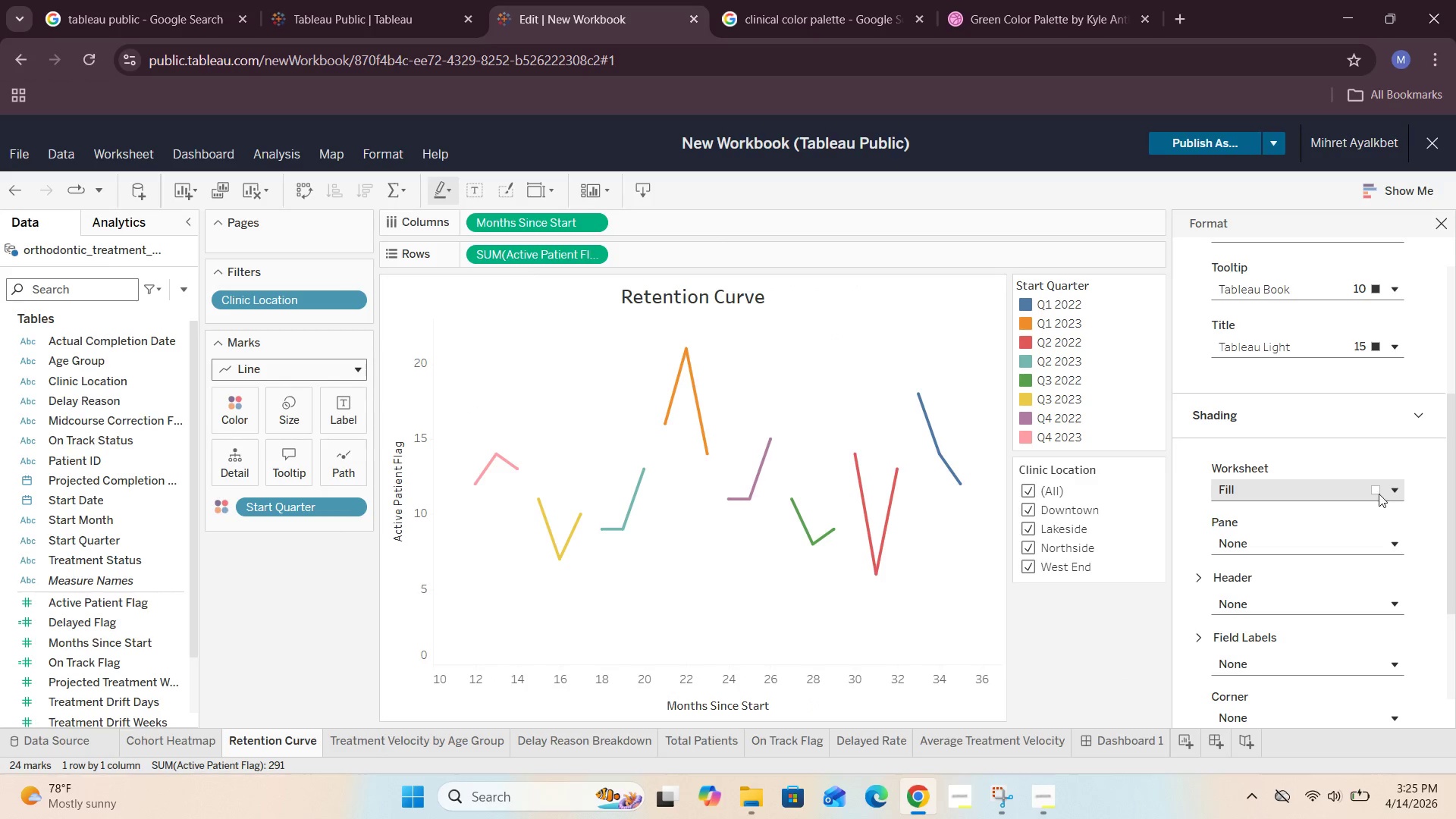 
left_click([1392, 490])
 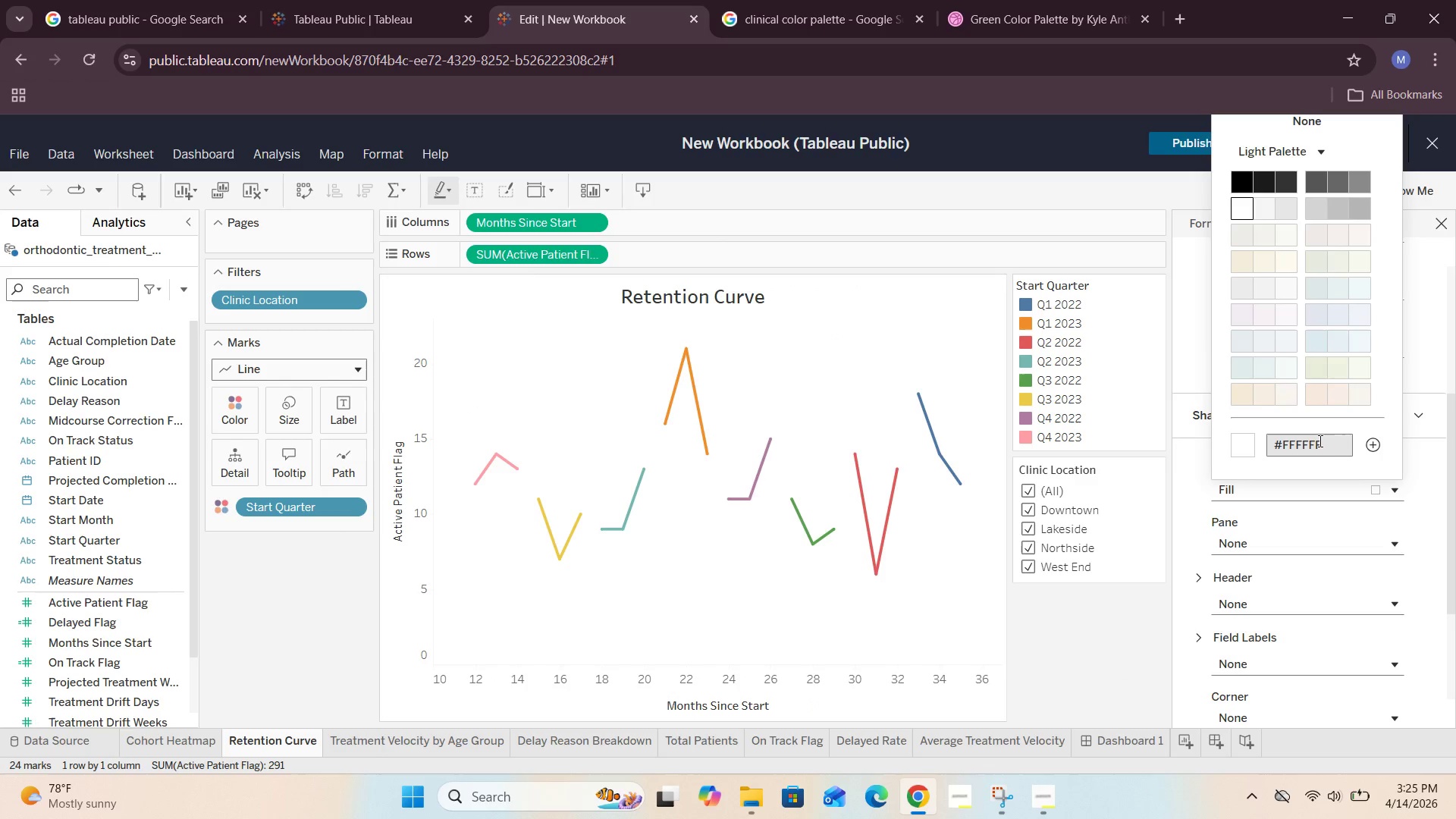 
left_click_drag(start_coordinate=[1334, 446], to_coordinate=[1254, 453])
 